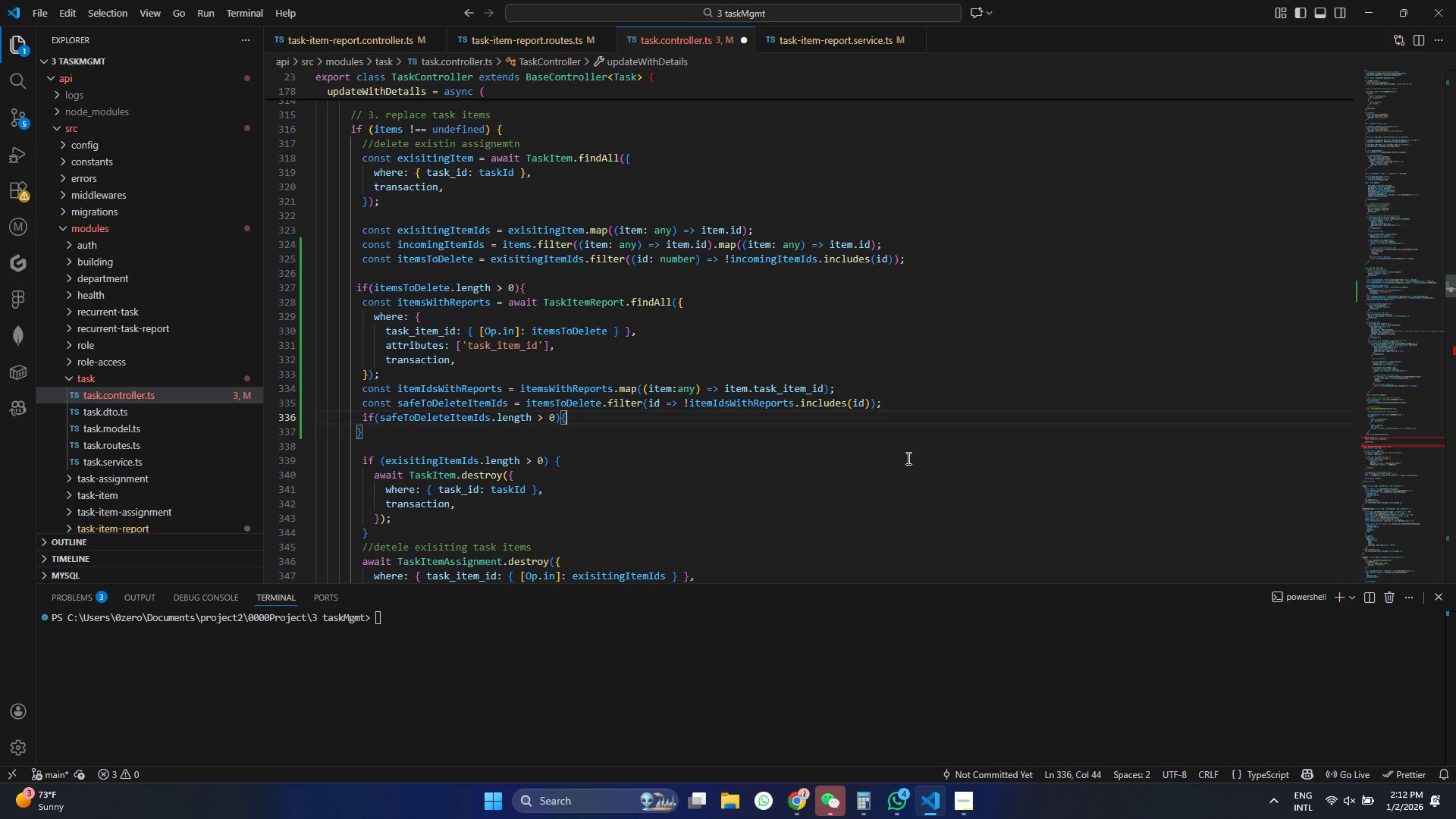 
key(ArrowRight)
 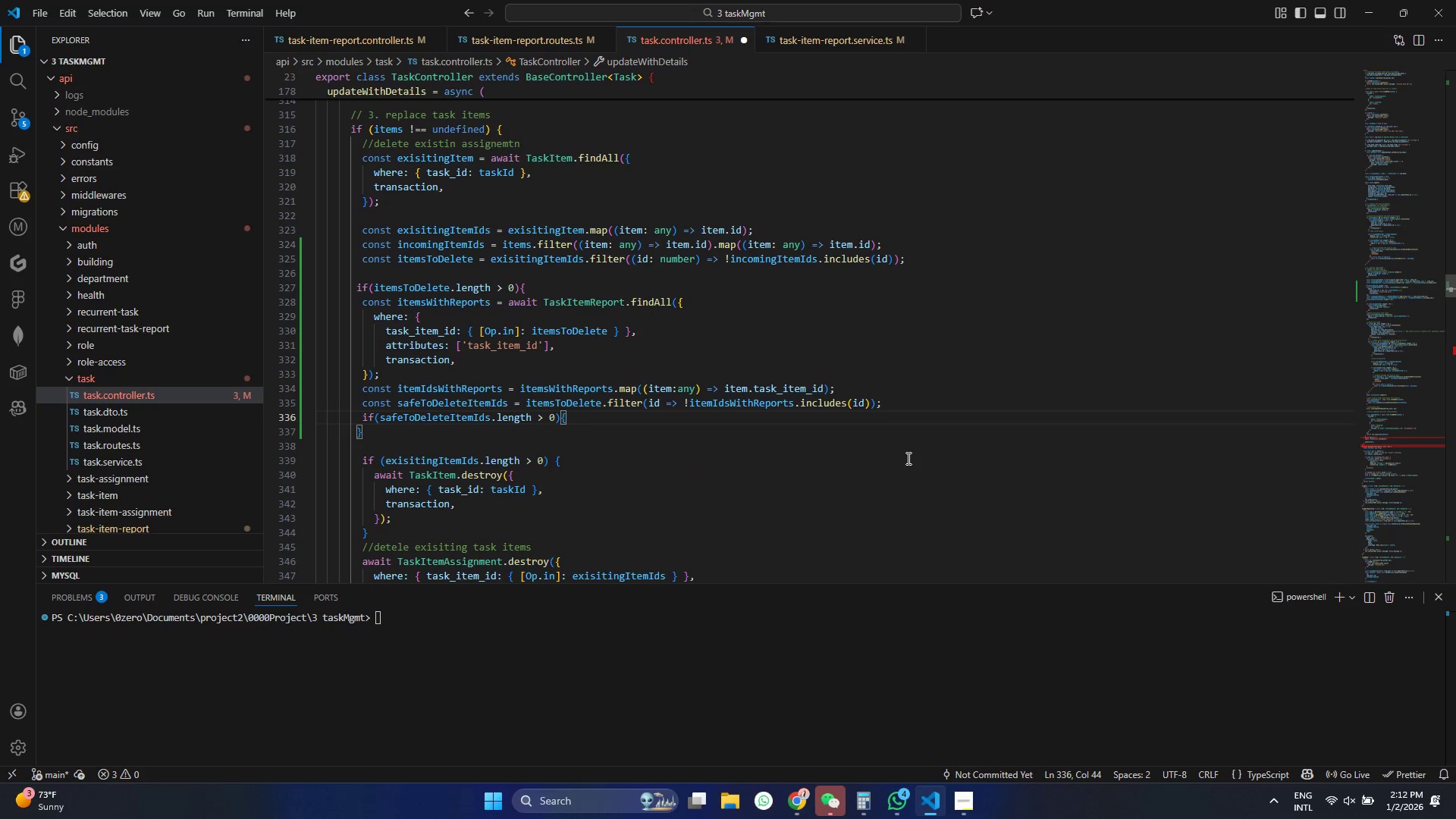 
key(Shift+BracketRight)
 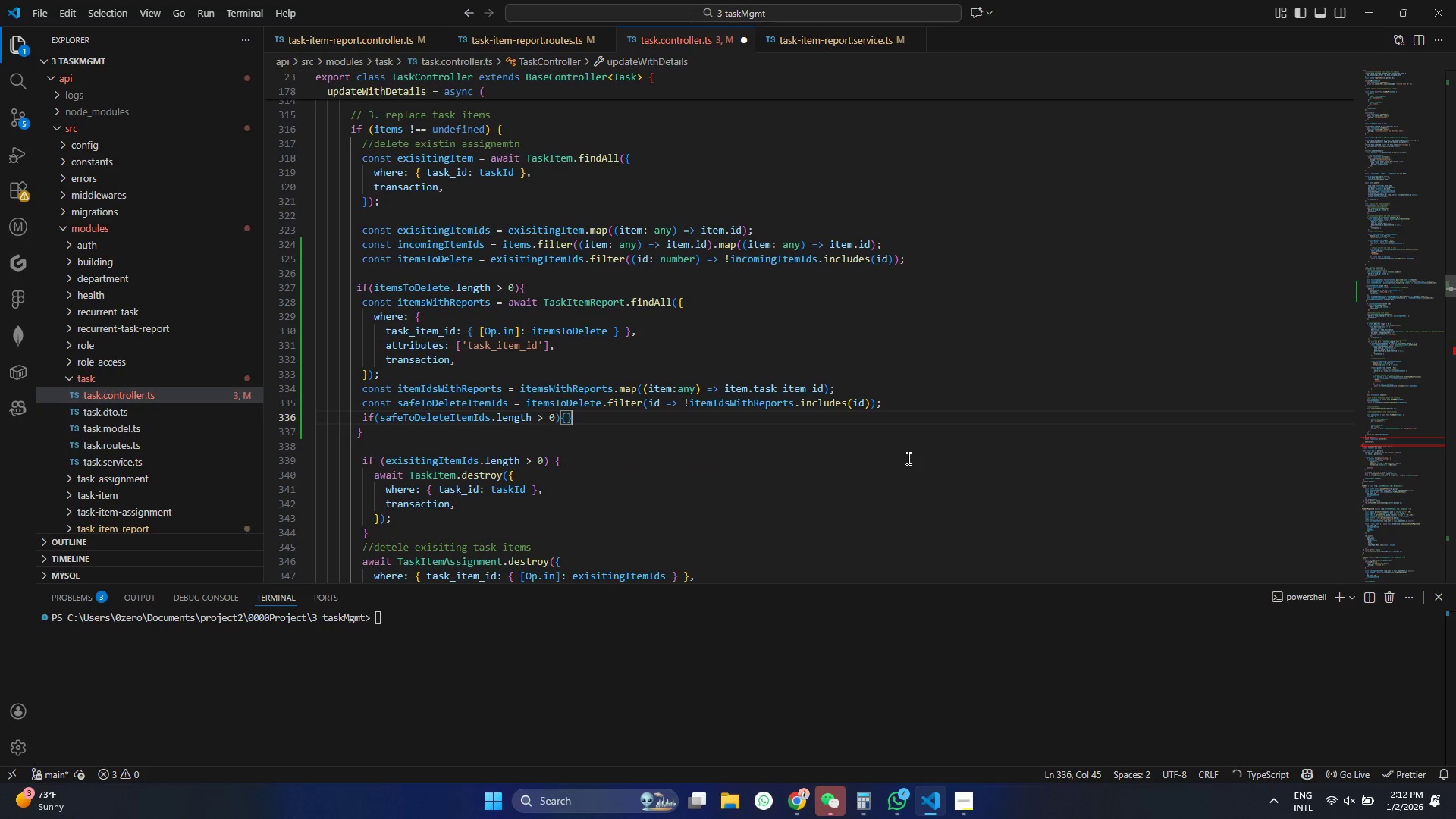 
key(ArrowLeft)
 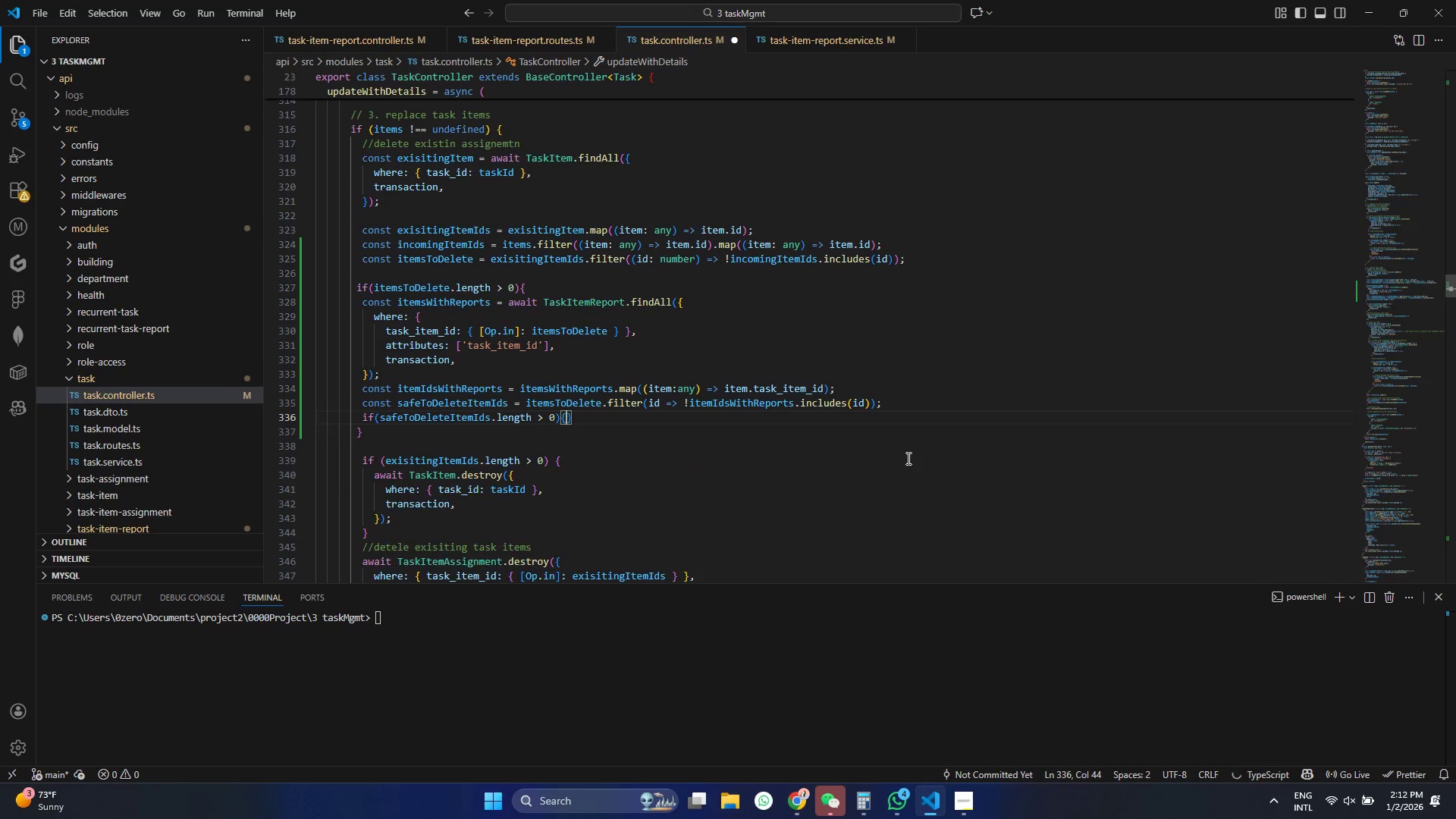 
key(Enter)
 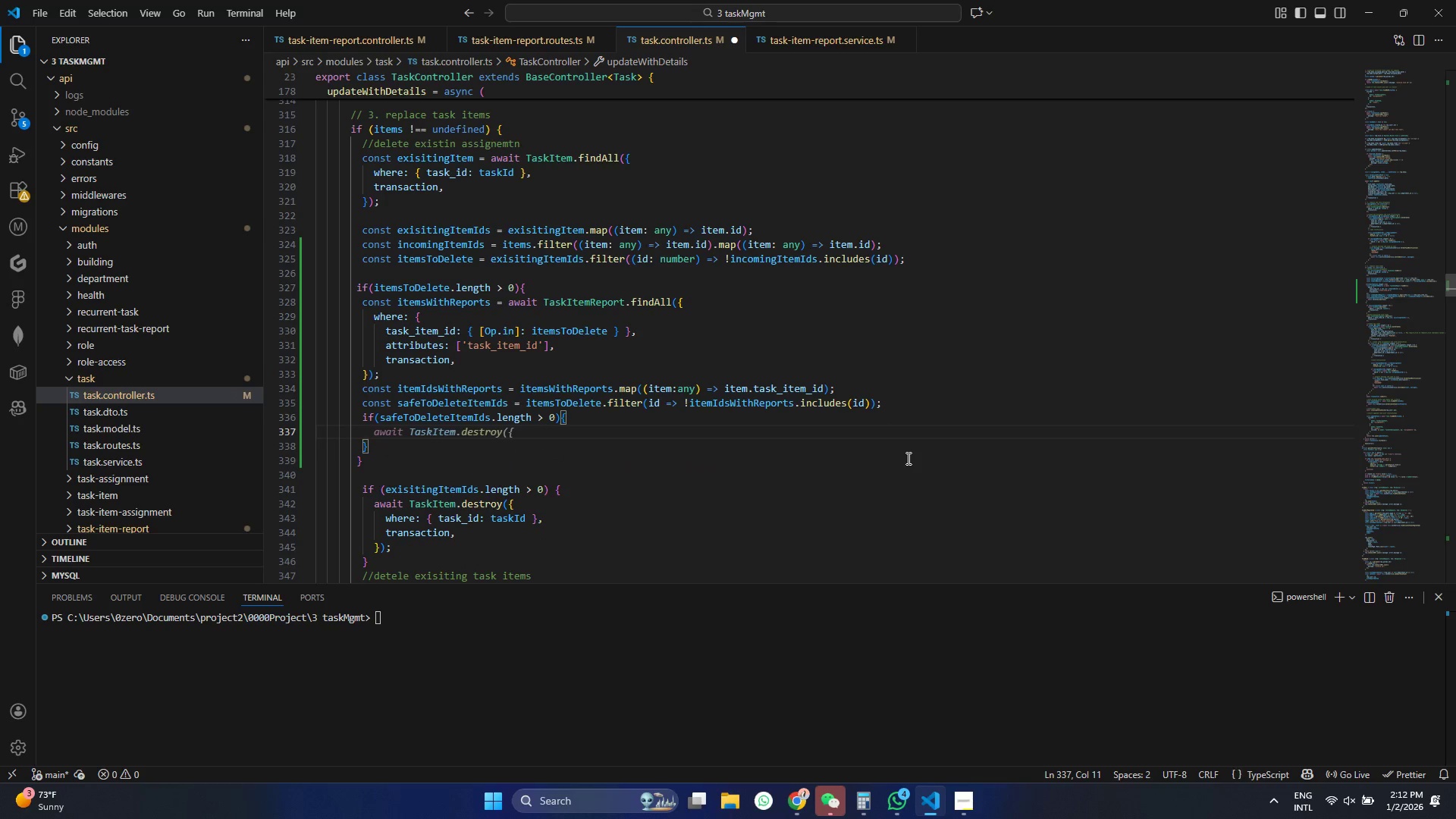 
type(await TaskI)
 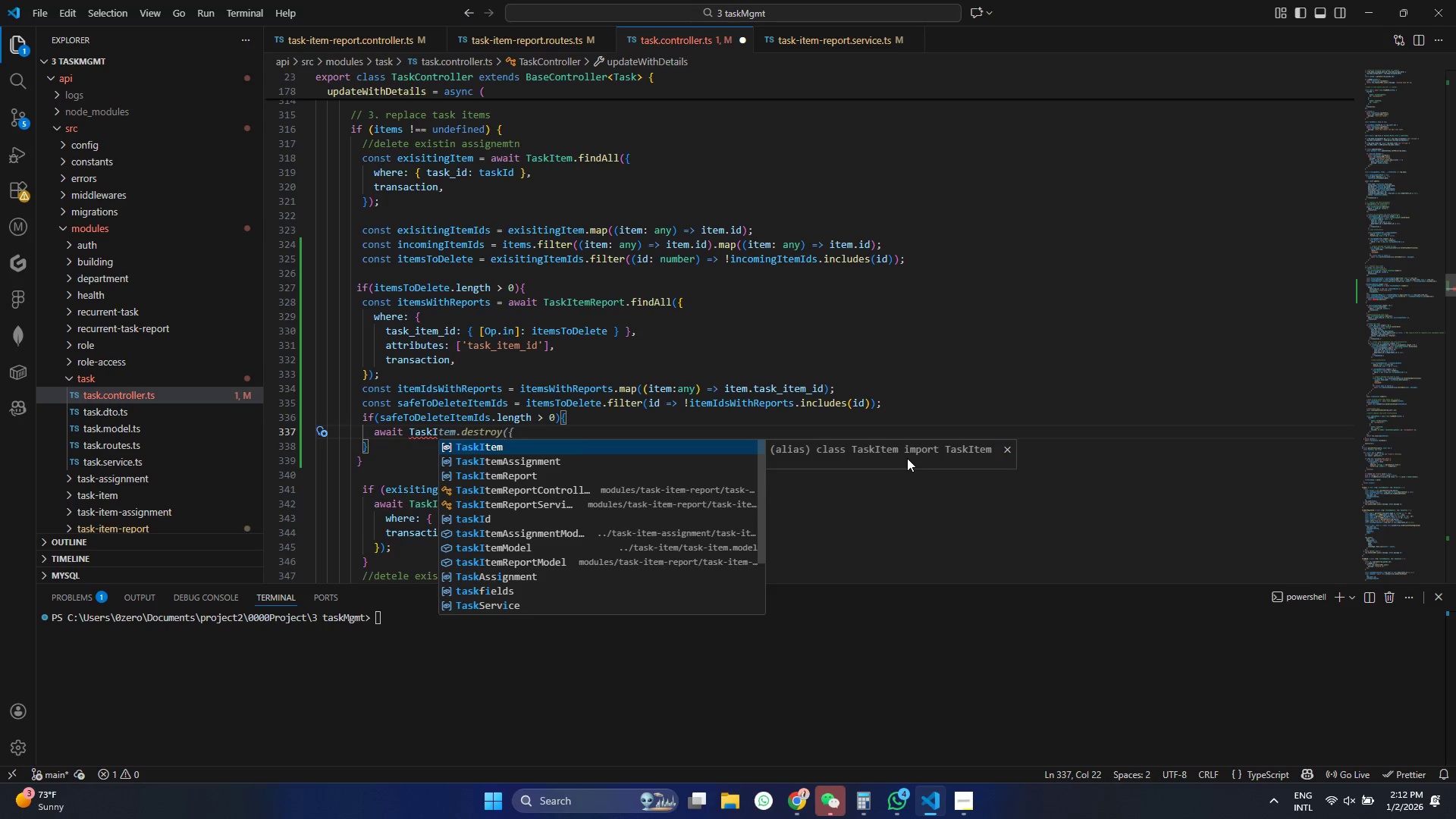 
key(ArrowDown)
 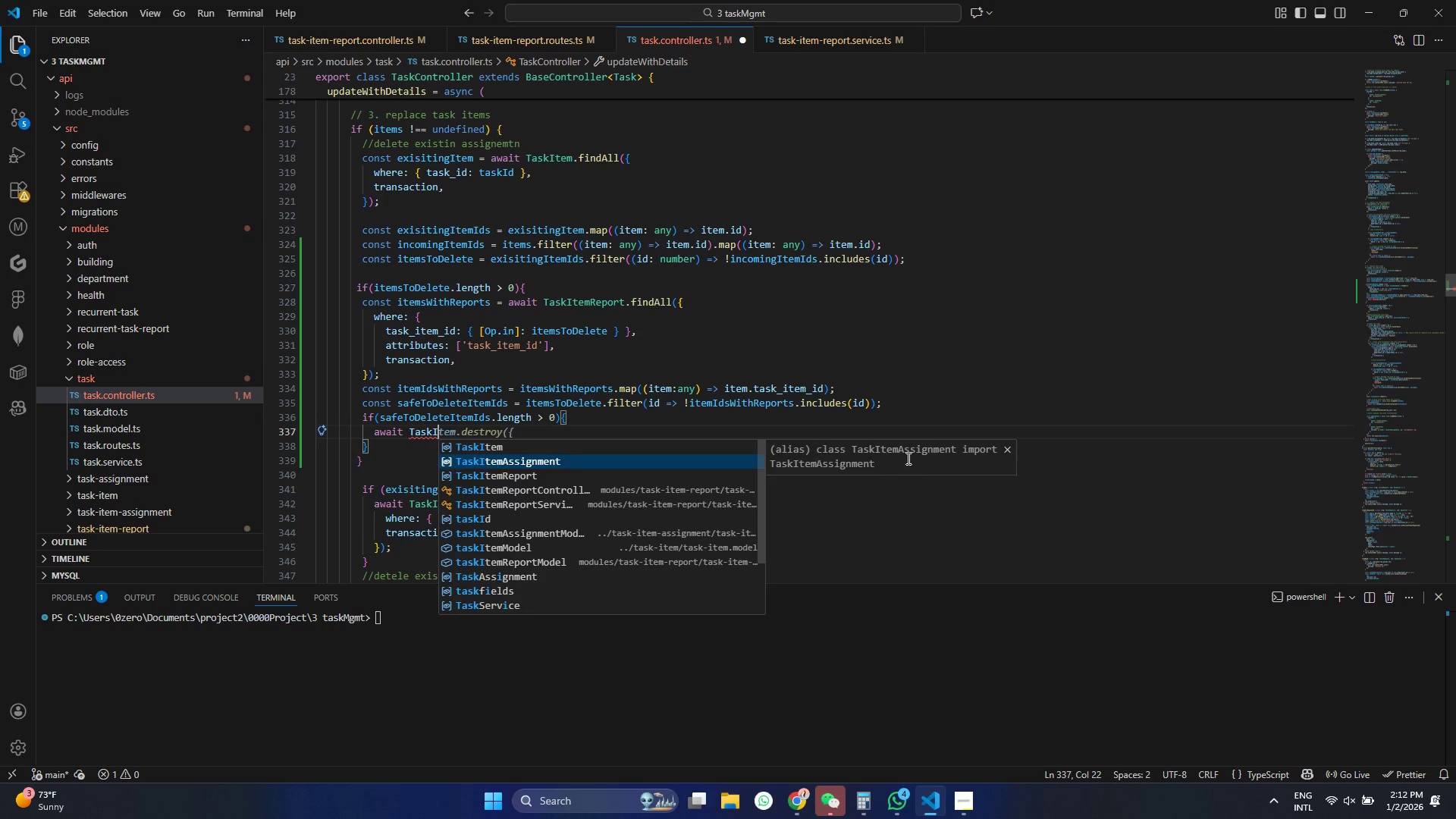 
key(Enter)
 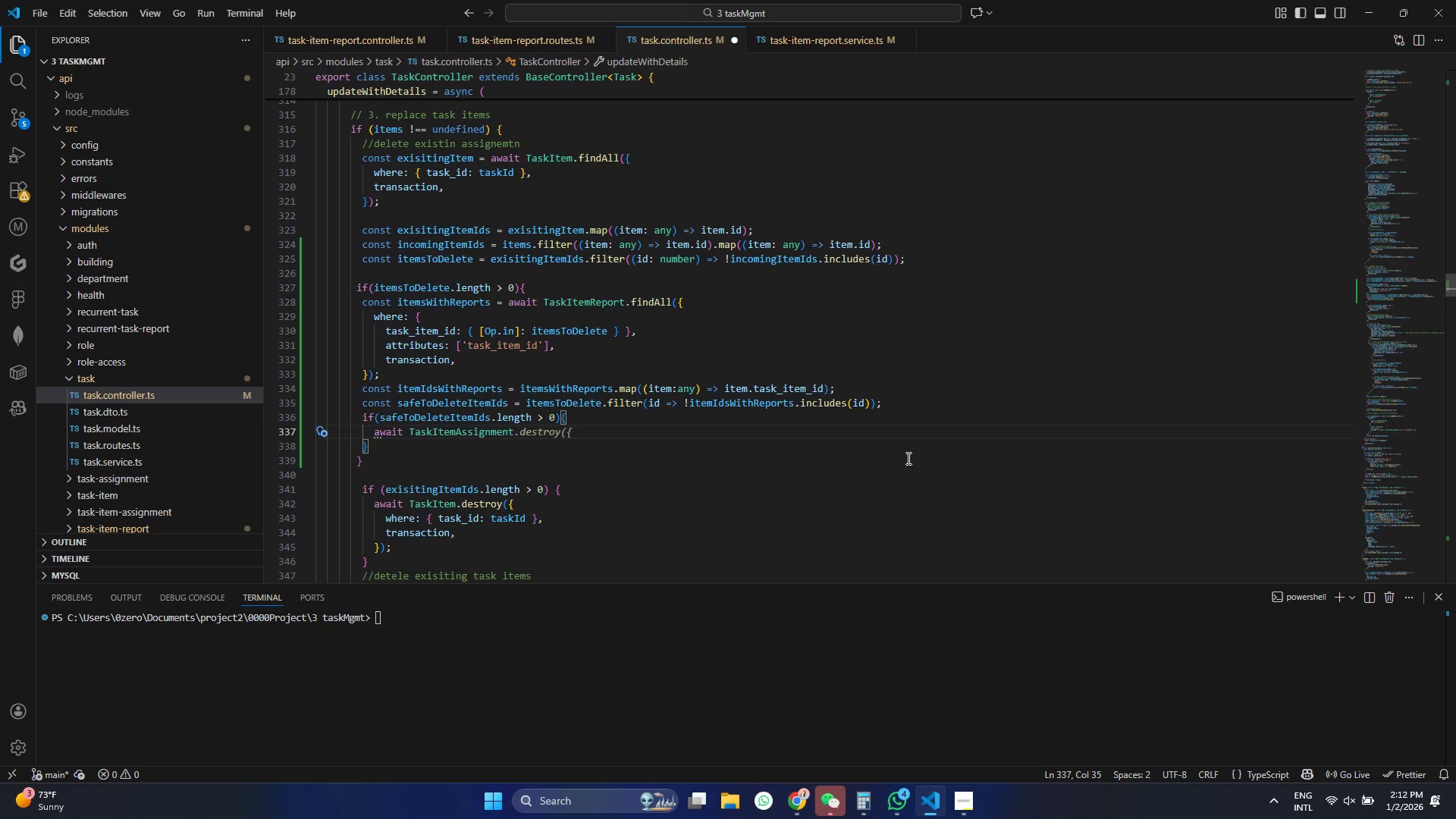 
key(Tab)
 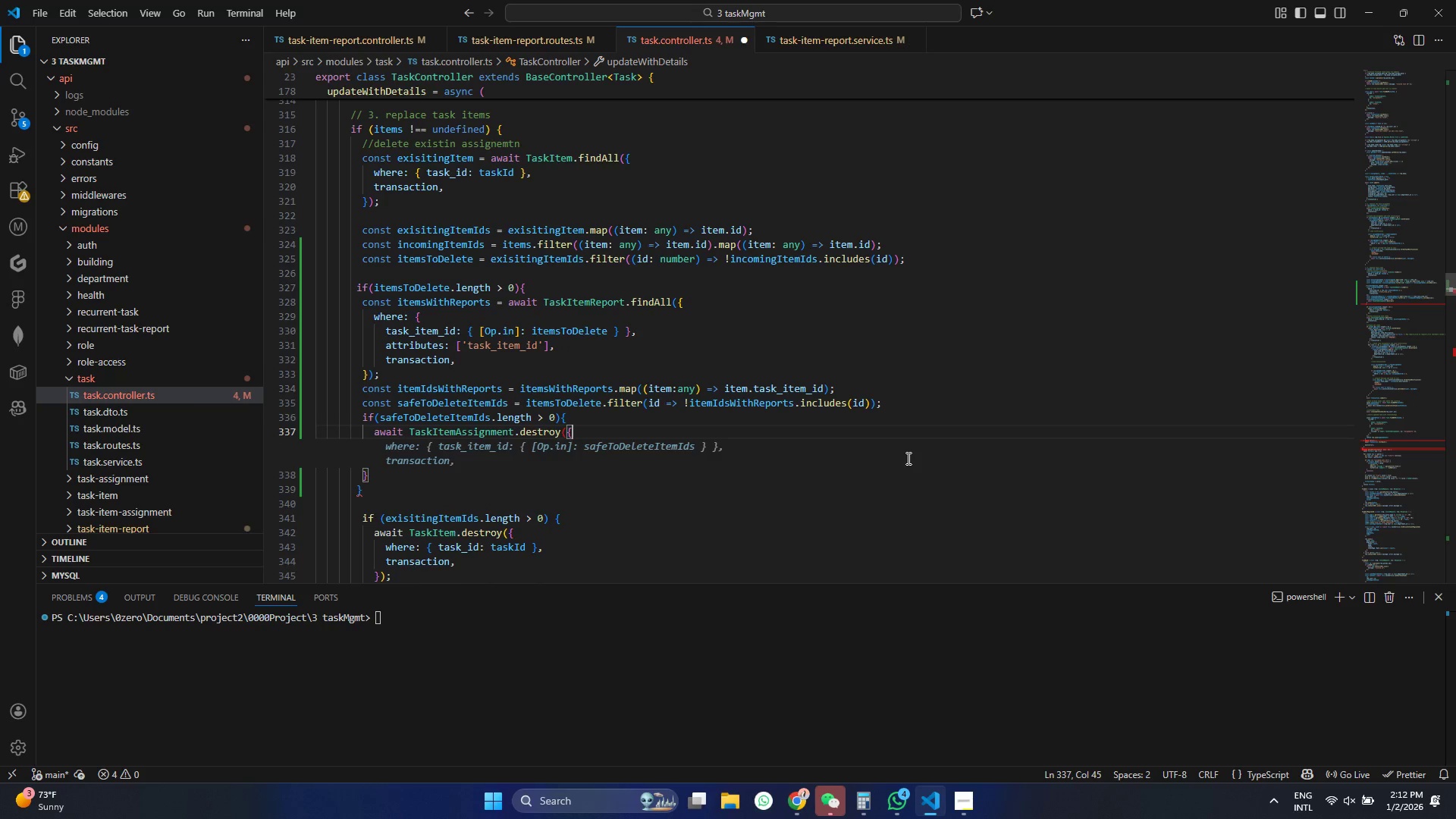 
key(Tab)
 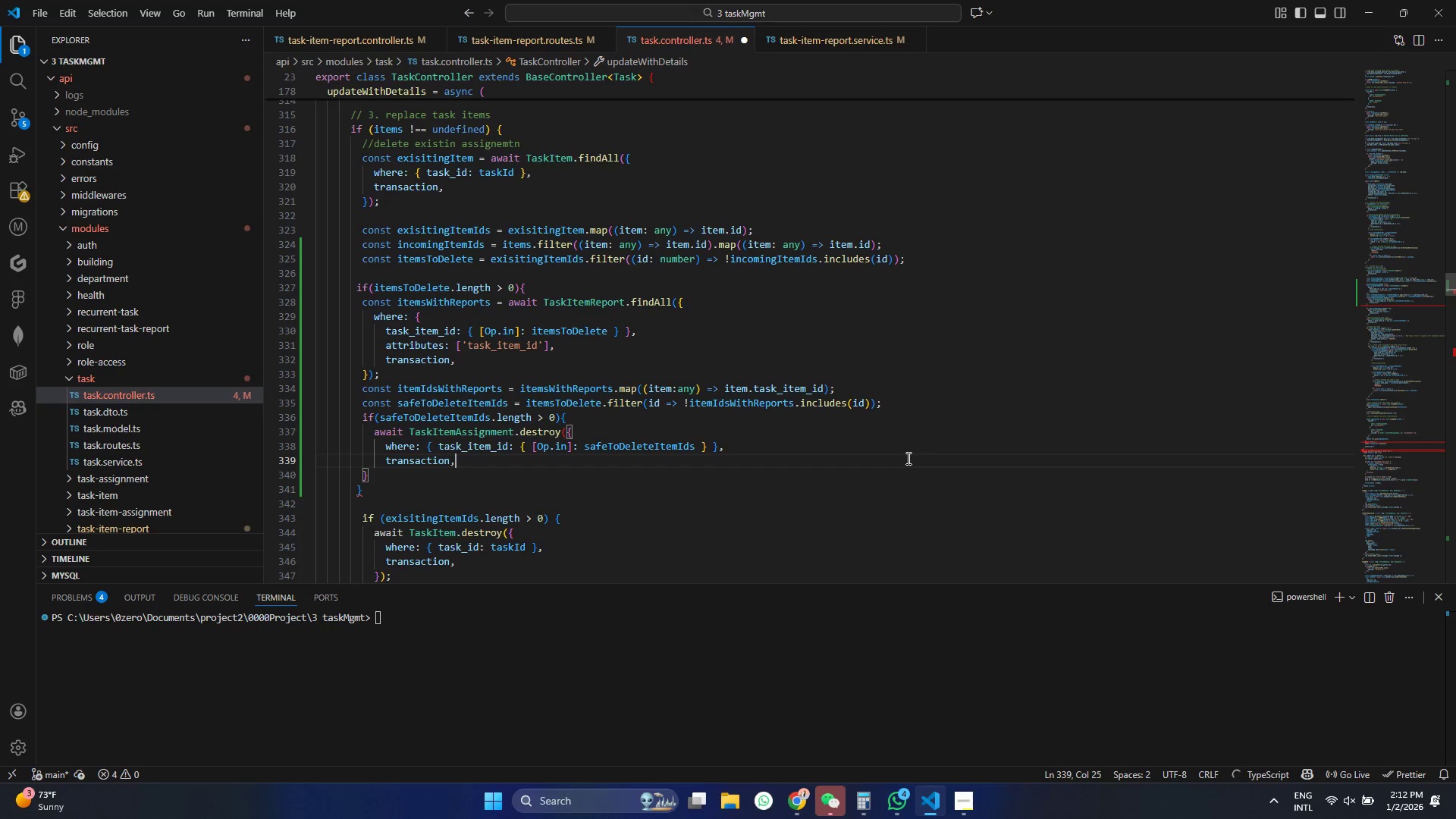 
key(ArrowDown)
 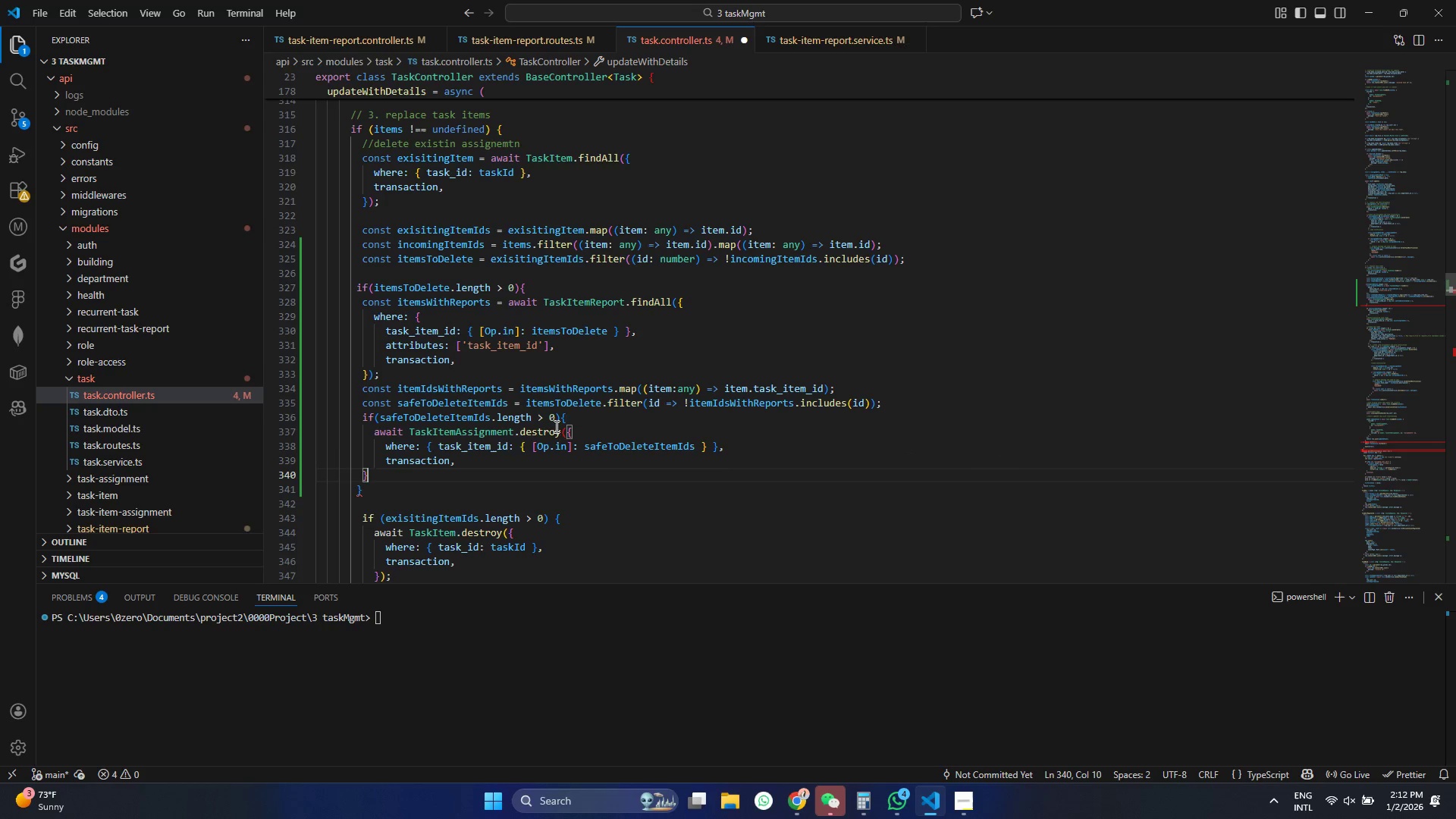 
left_click([386, 476])
 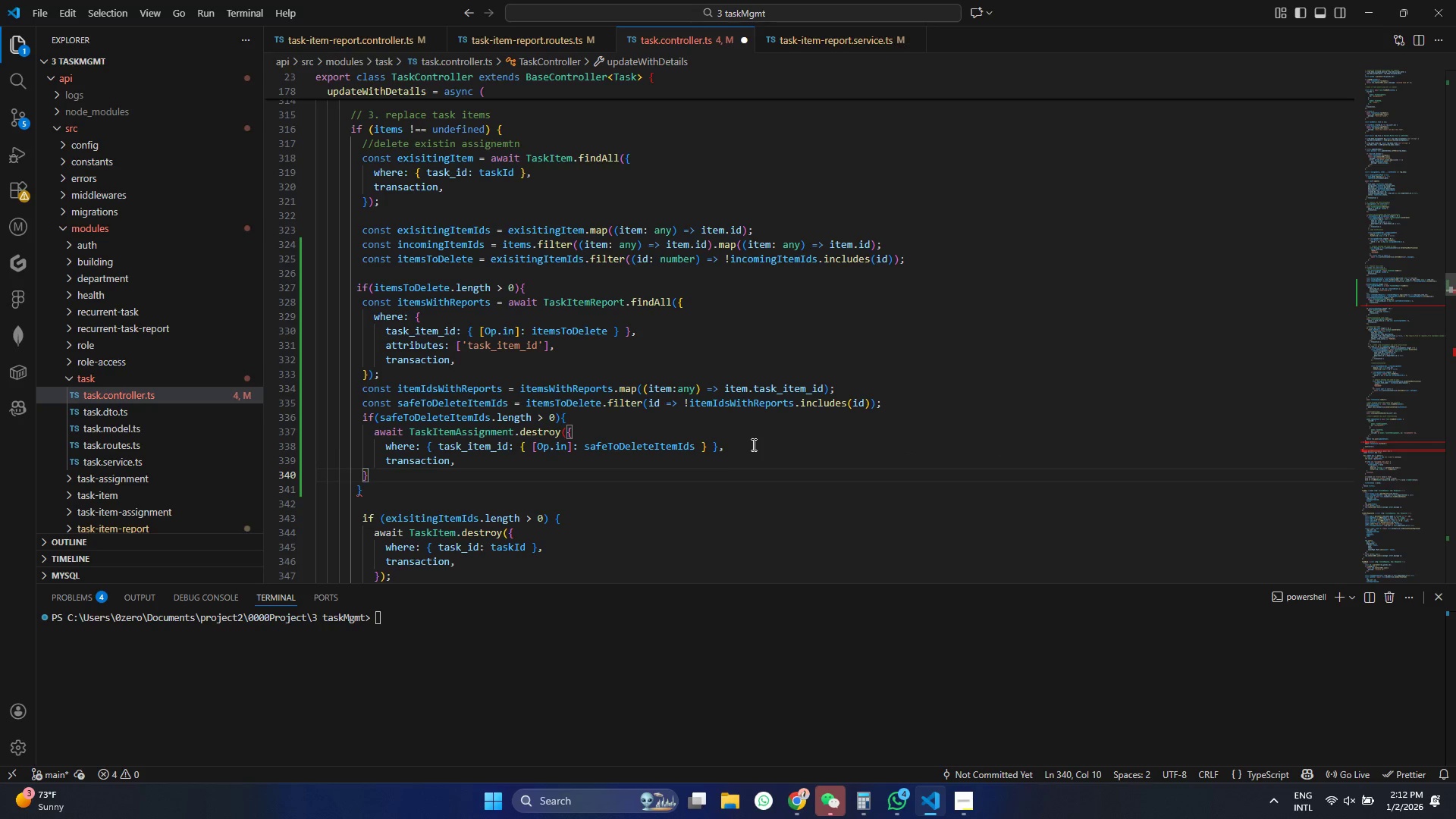 
key(Shift+0)
 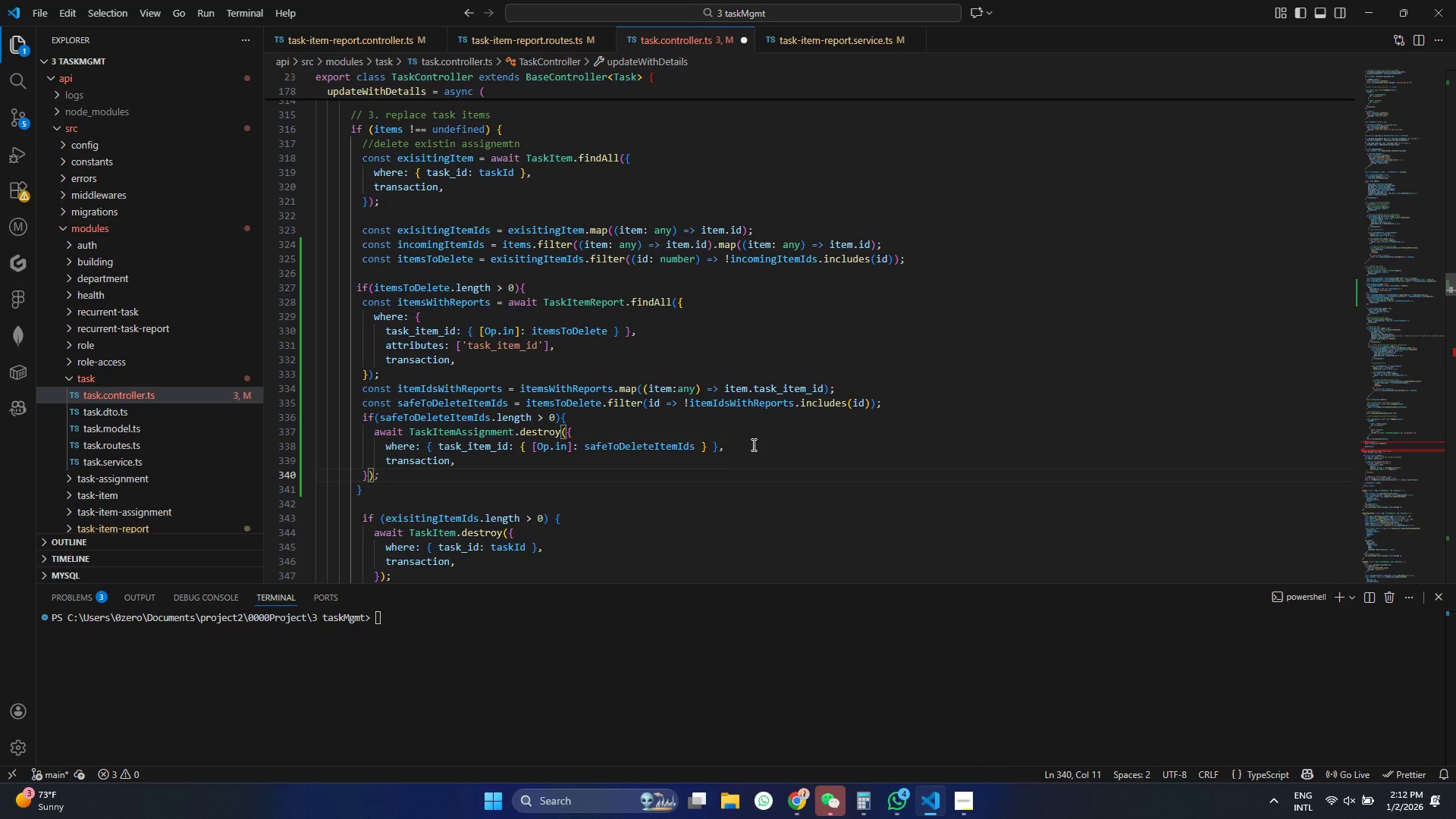 
key(Control+ControlLeft)
 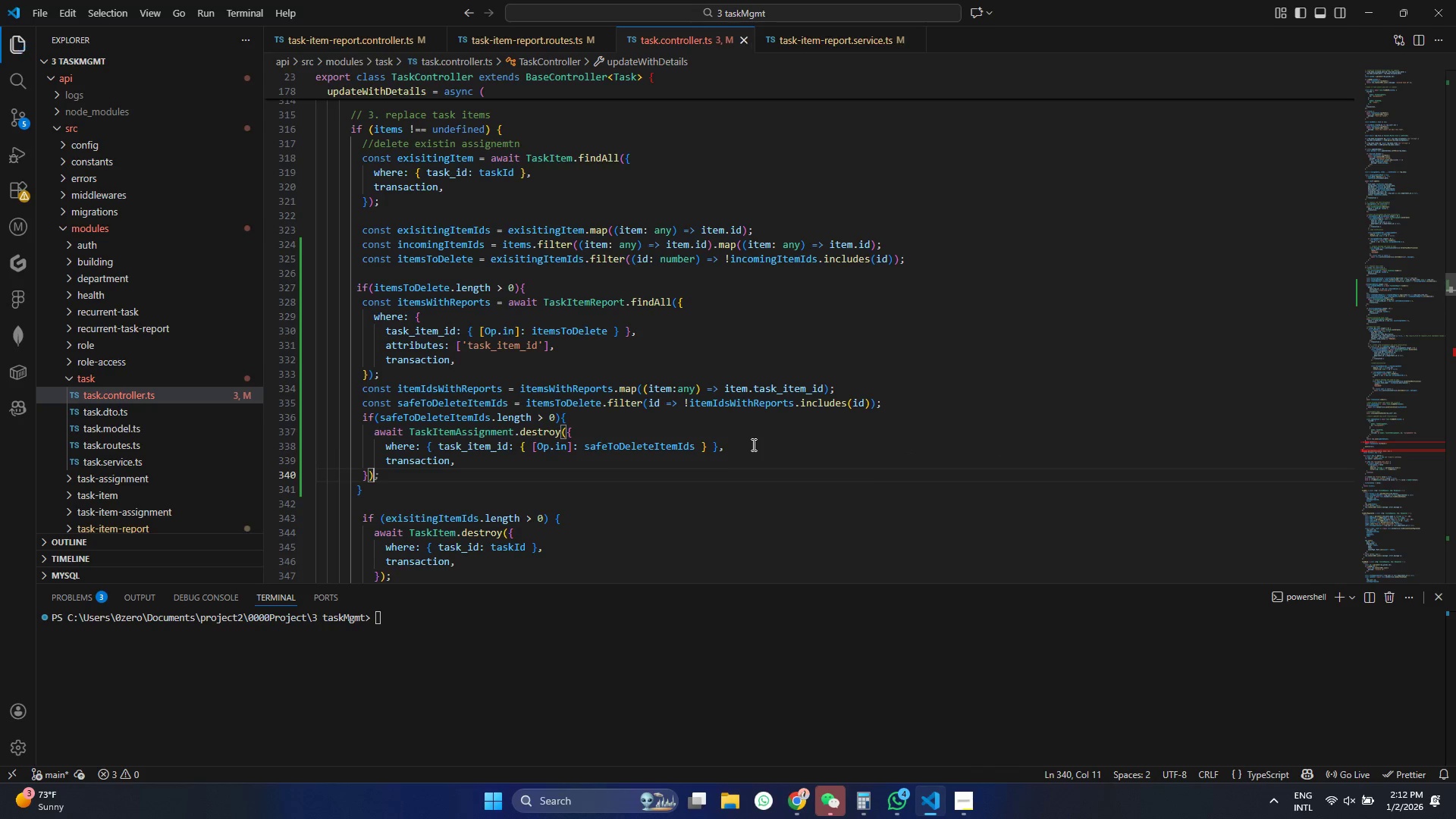 
key(Control+S)
 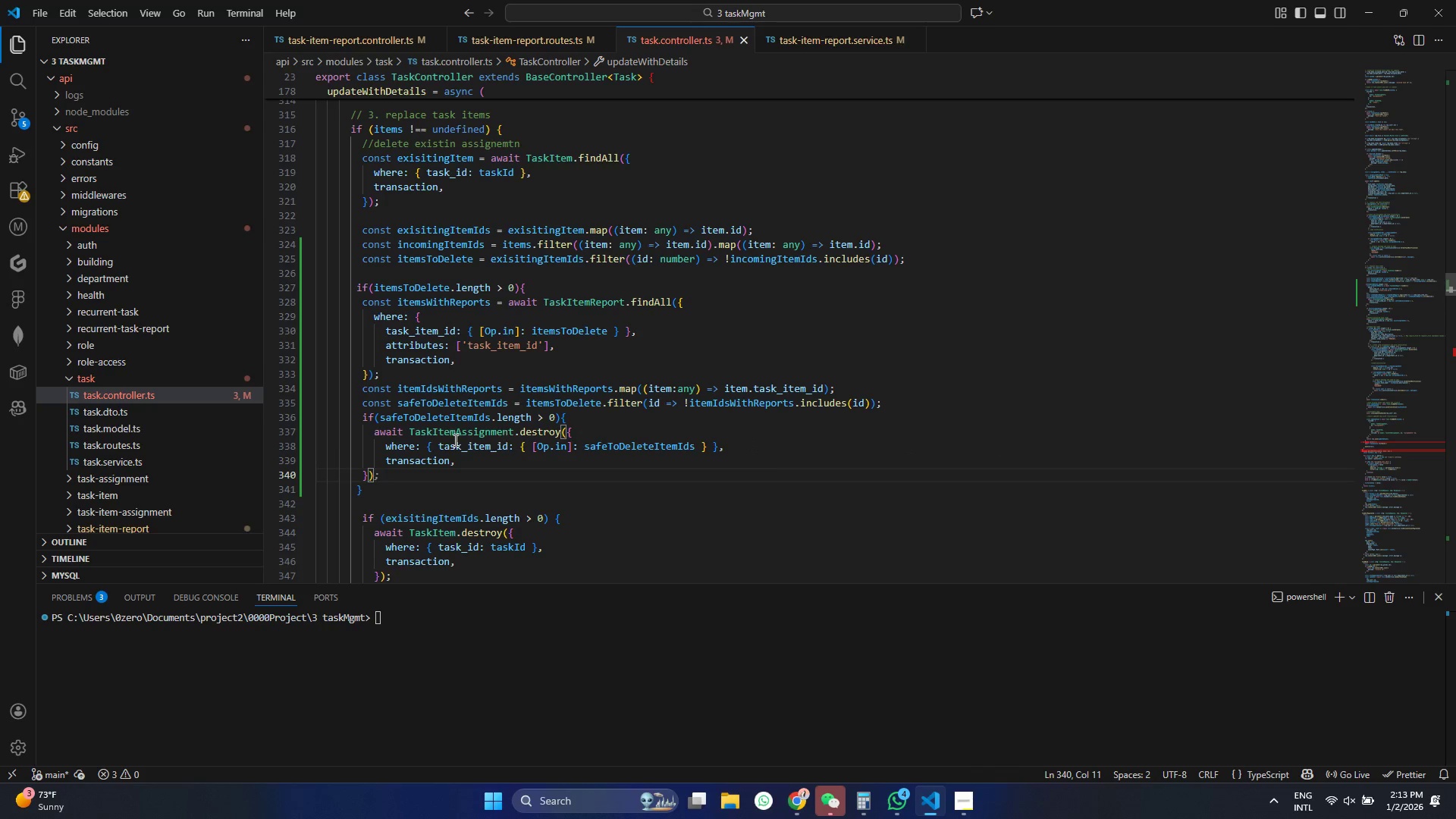 
left_click([454, 440])
 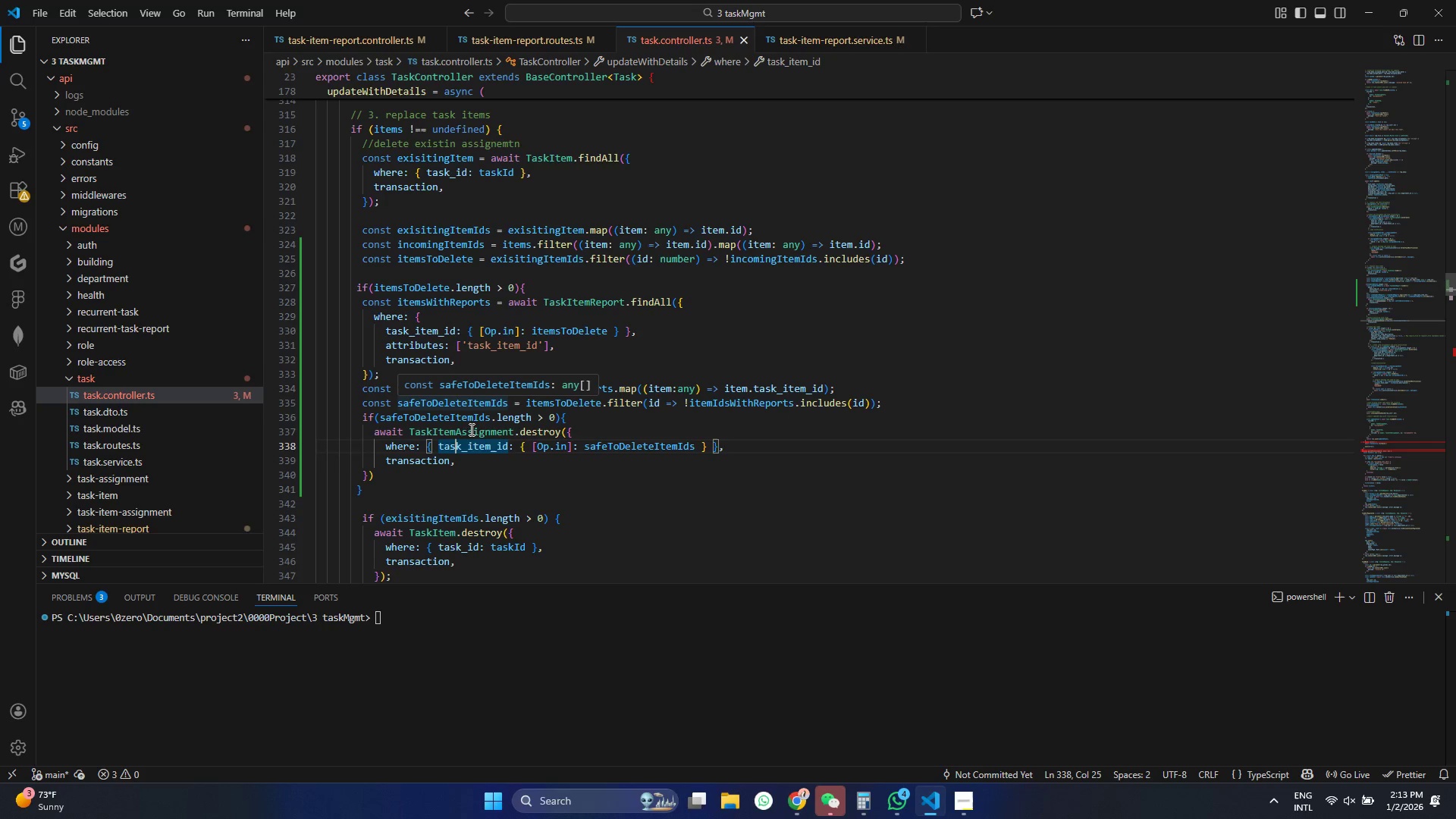 
wait(16.28)
 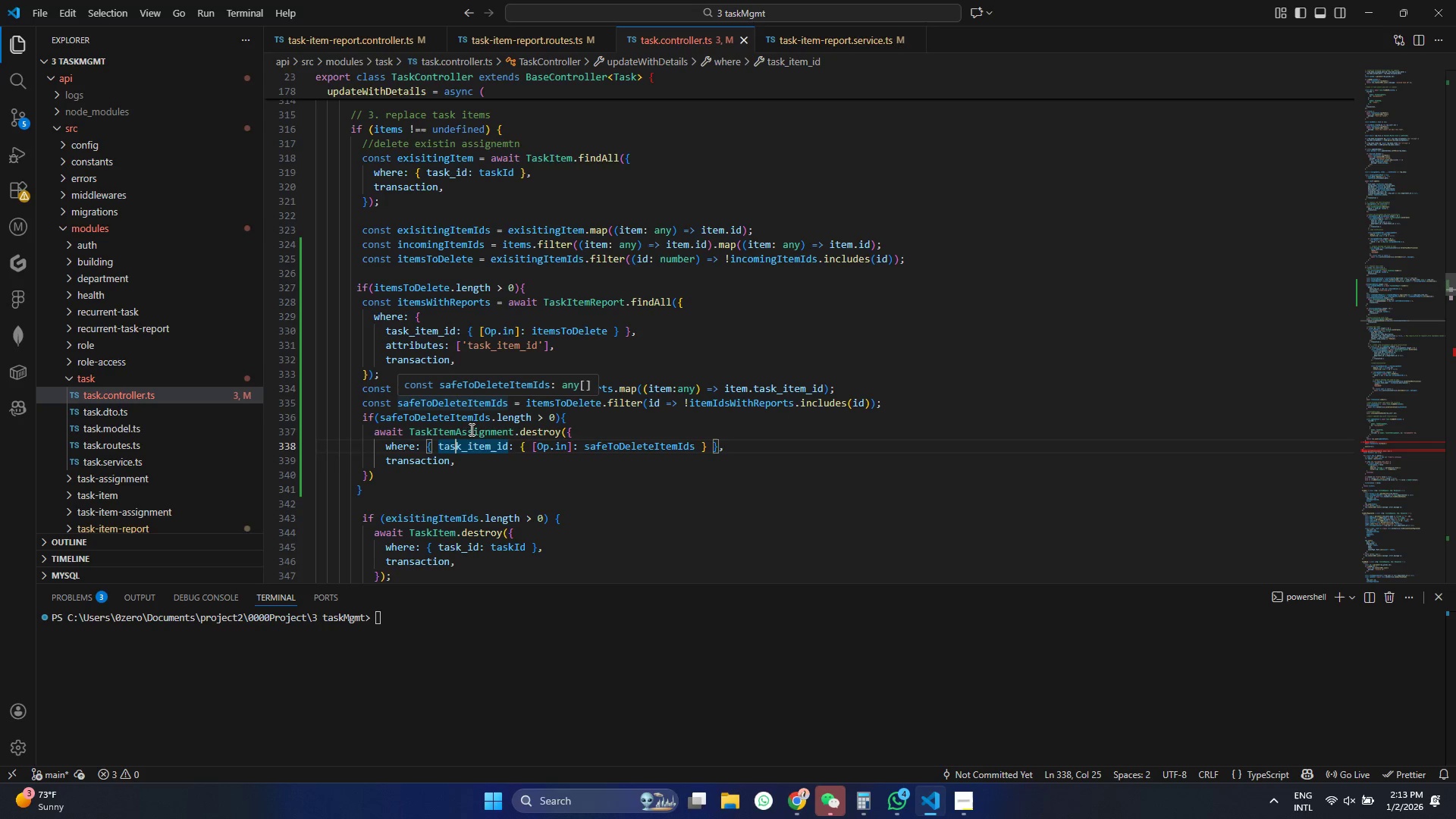 
left_click([388, 470])
 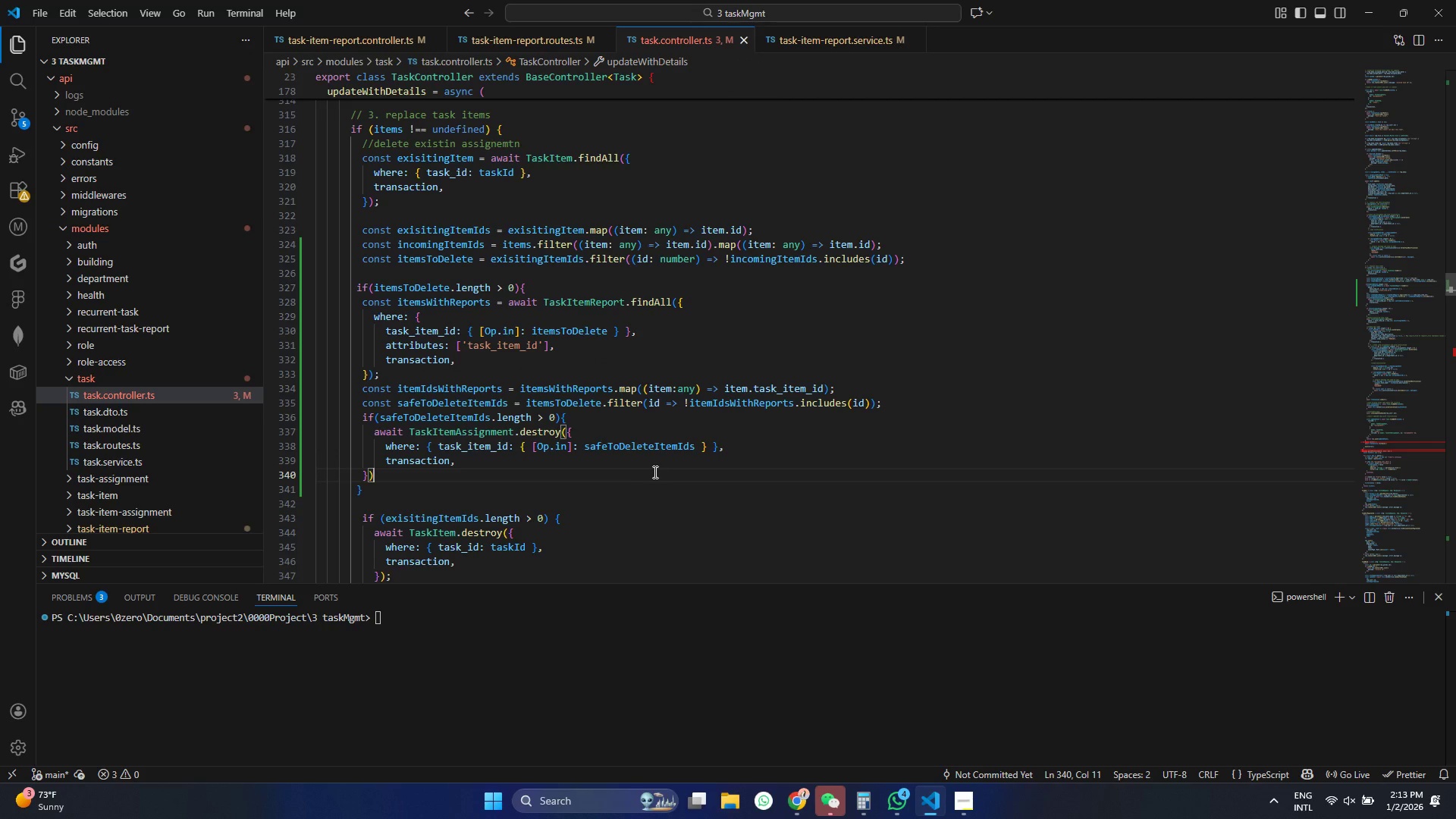 
key(Semicolon)
 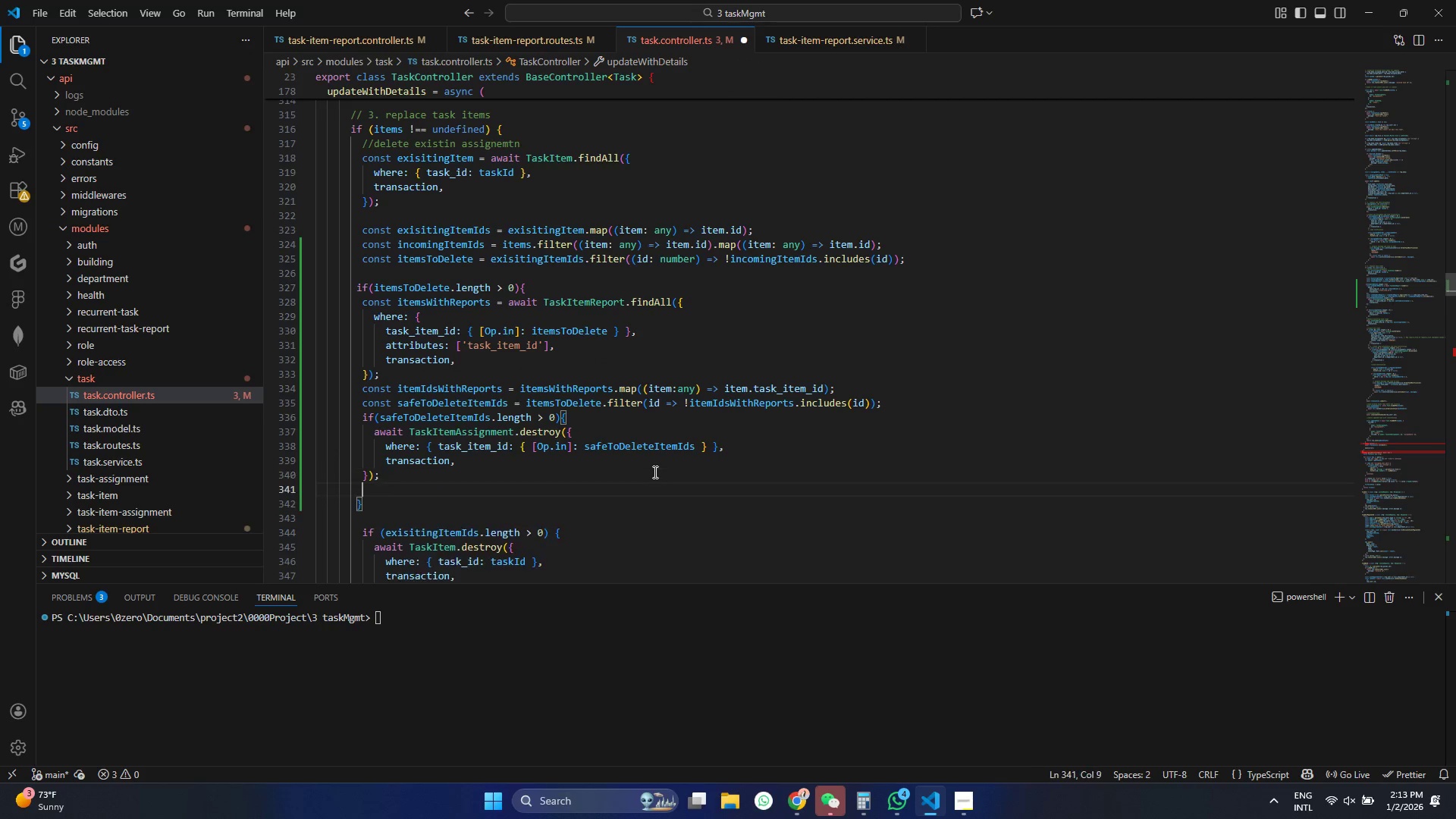 
key(Enter)
 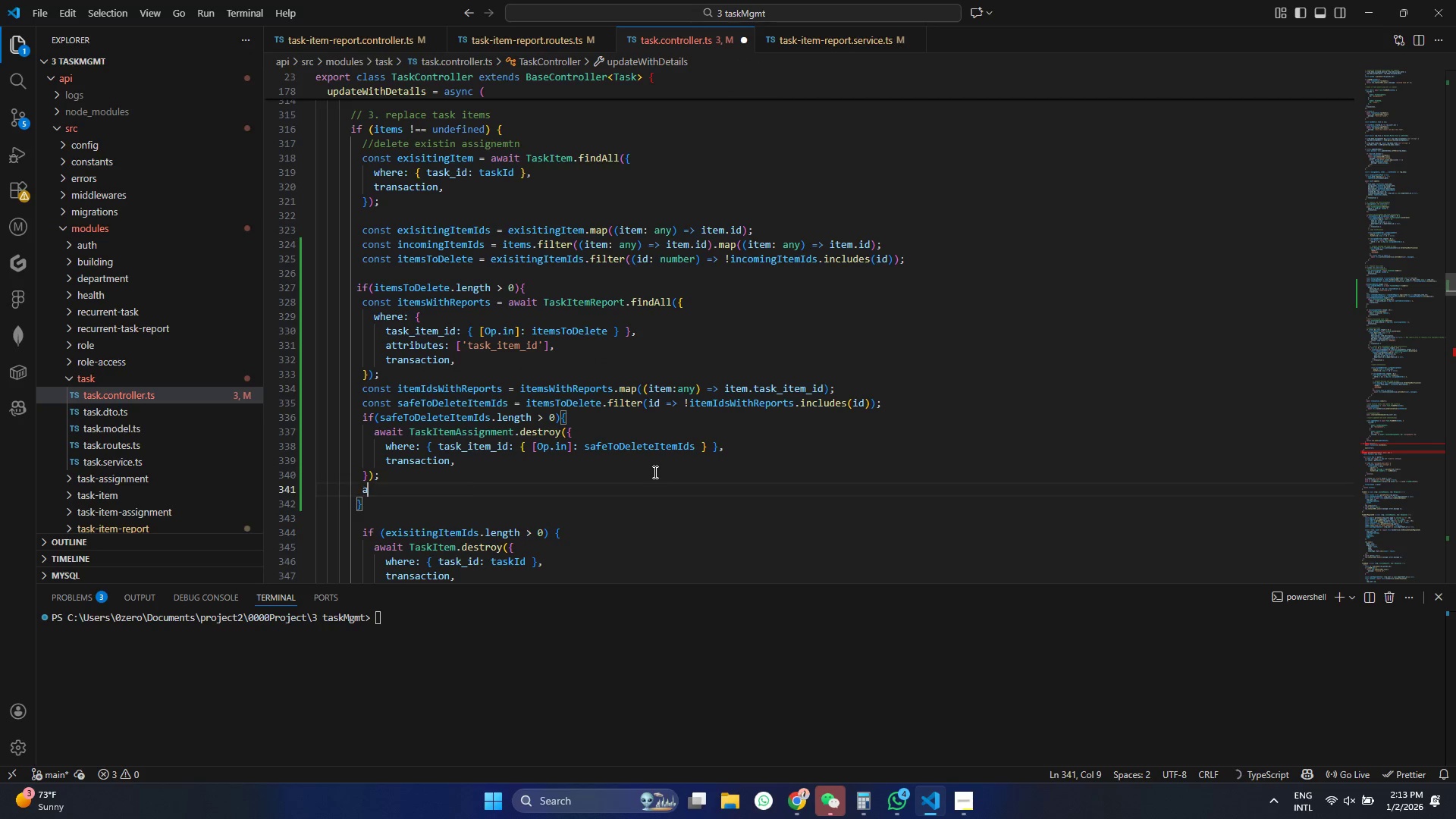 
type(awa)
 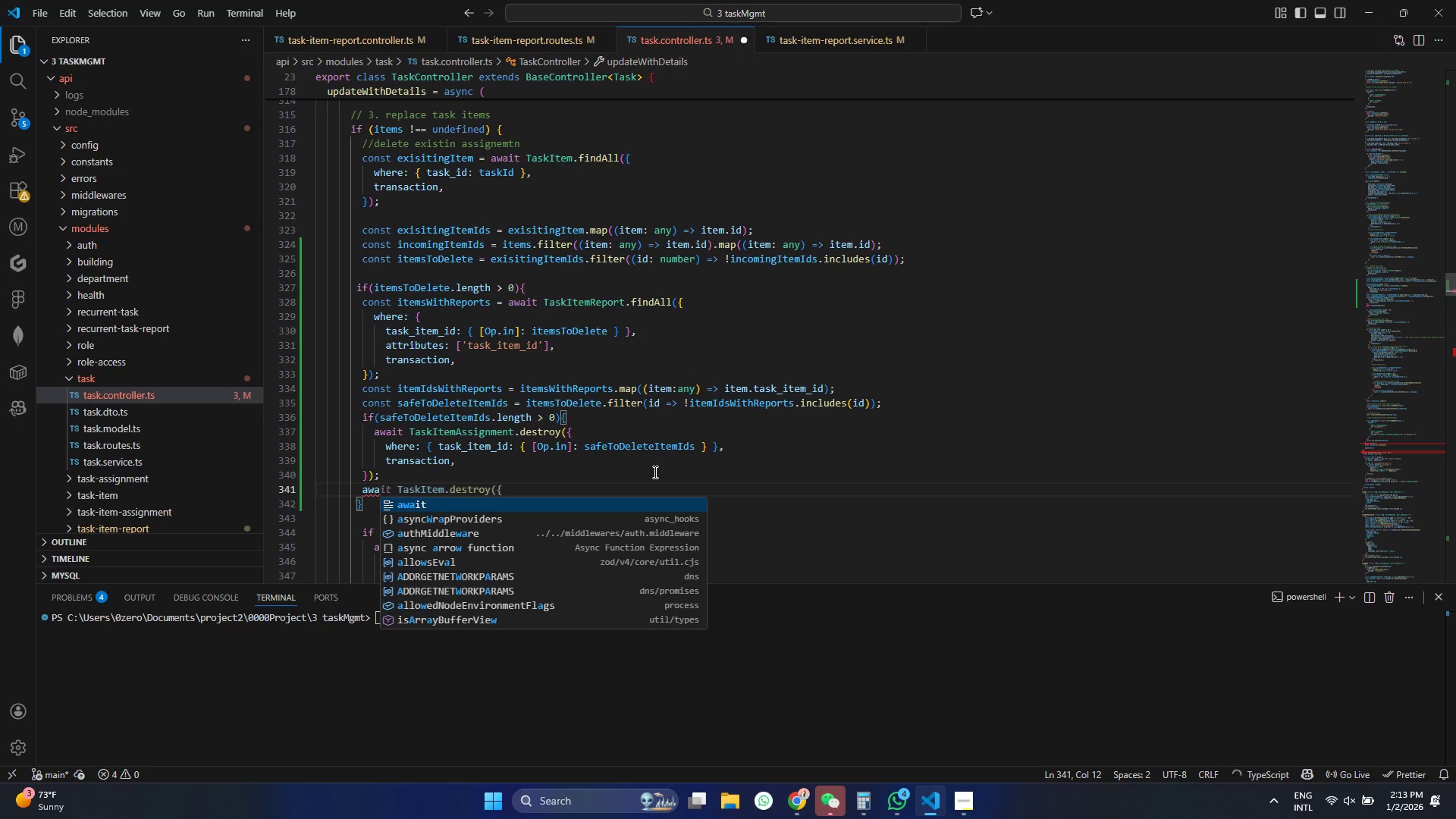 
key(Enter)
 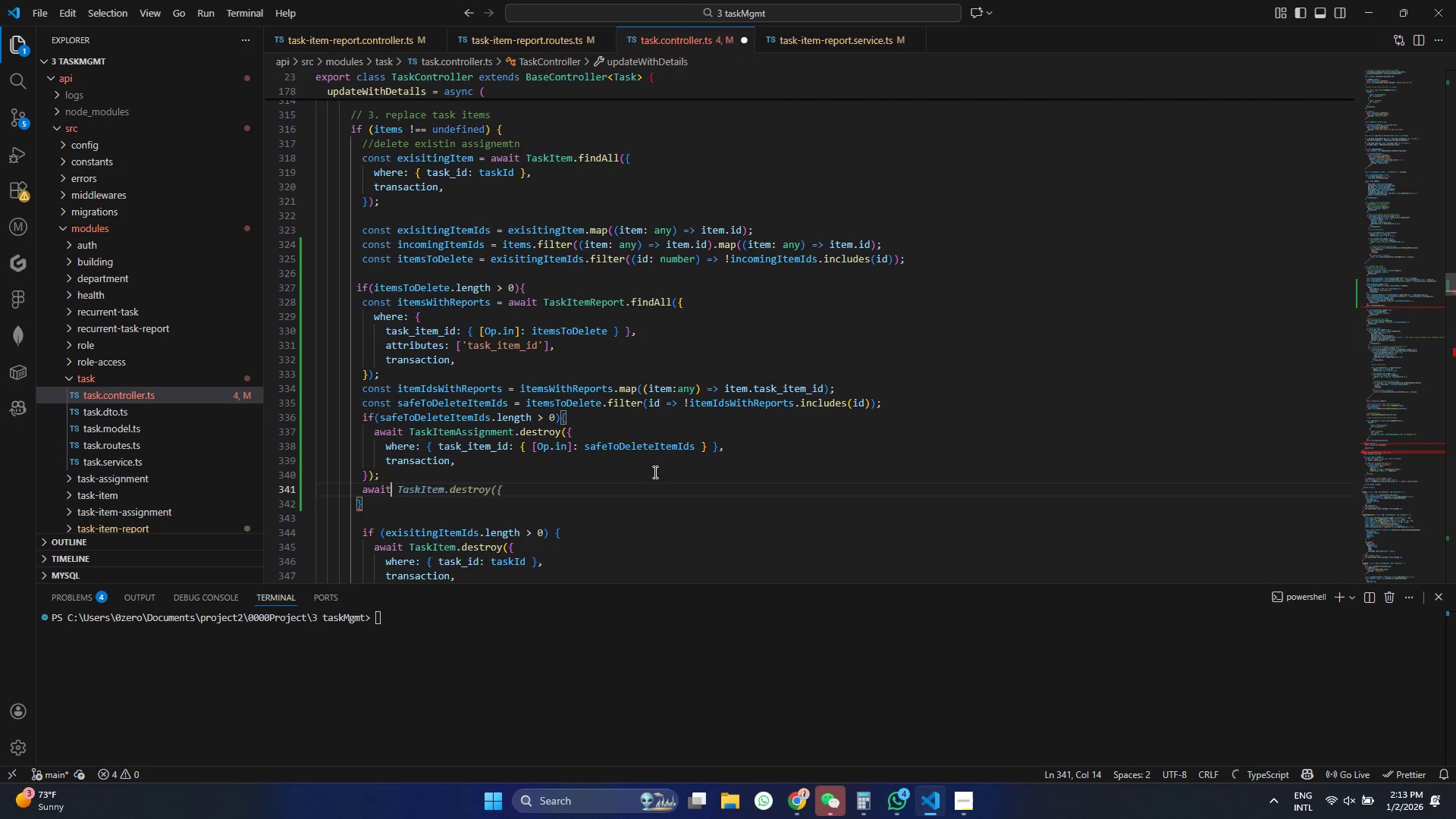 
key(Tab)
 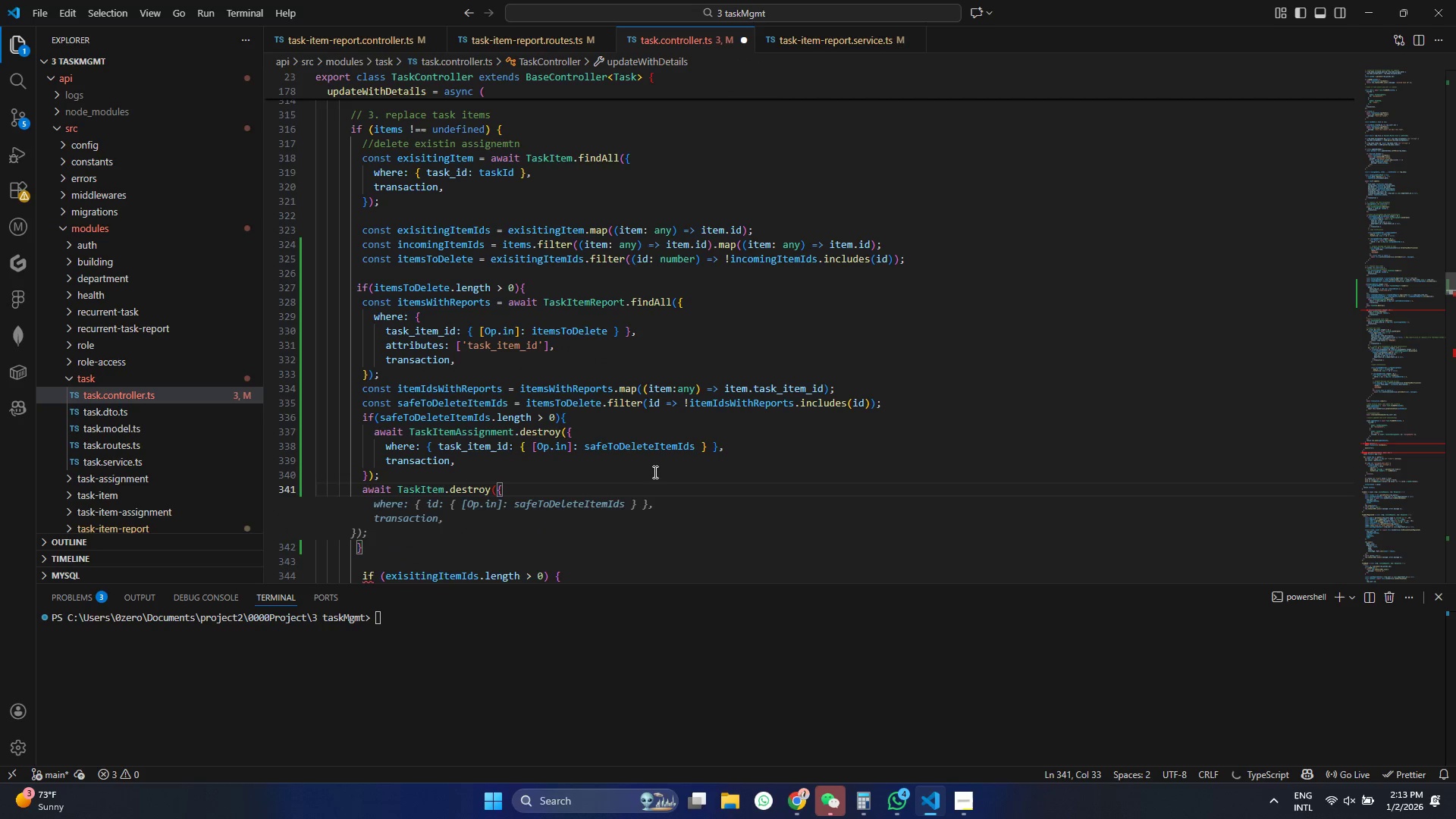 
key(Tab)
 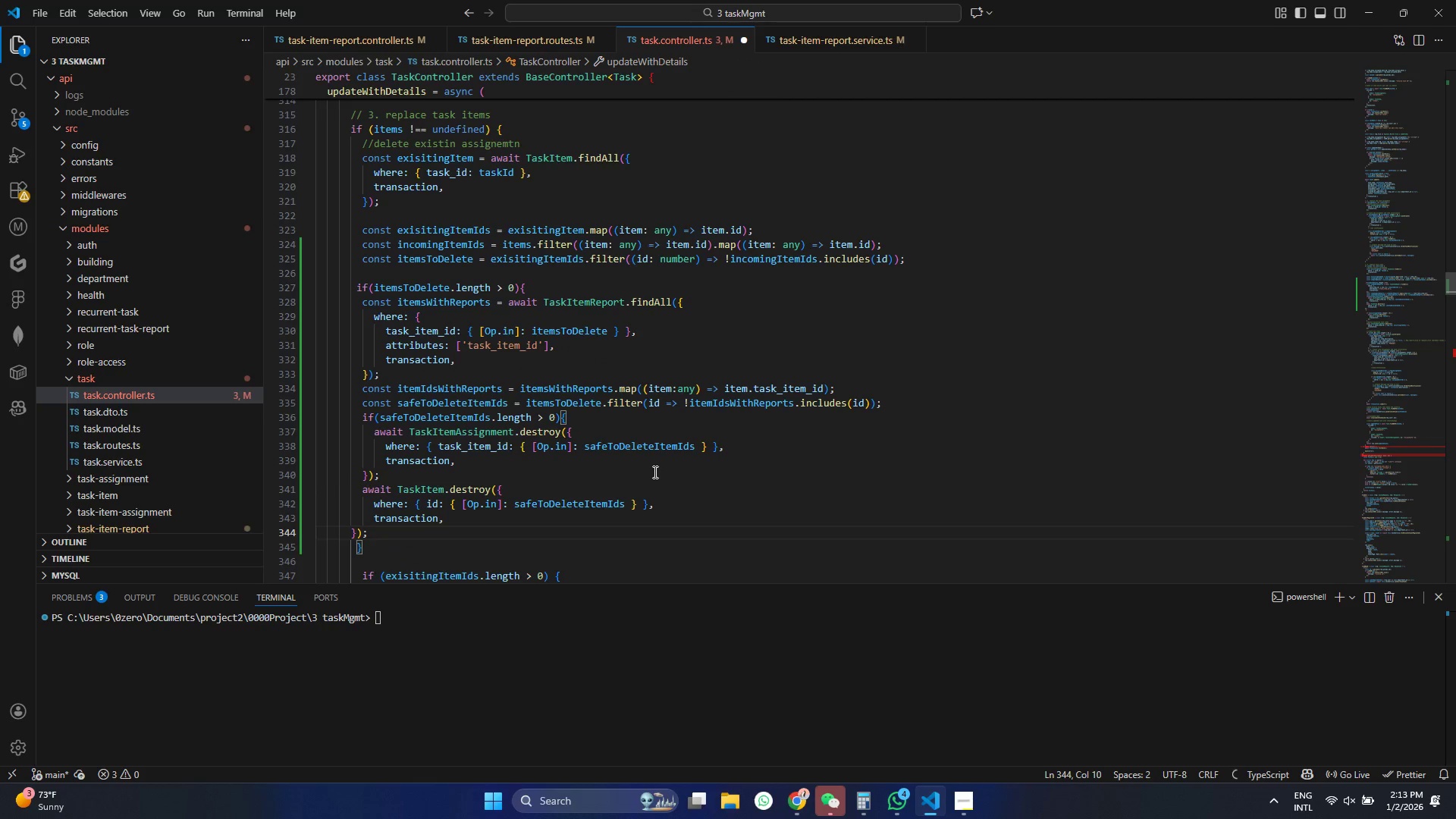 
key(Control+ControlLeft)
 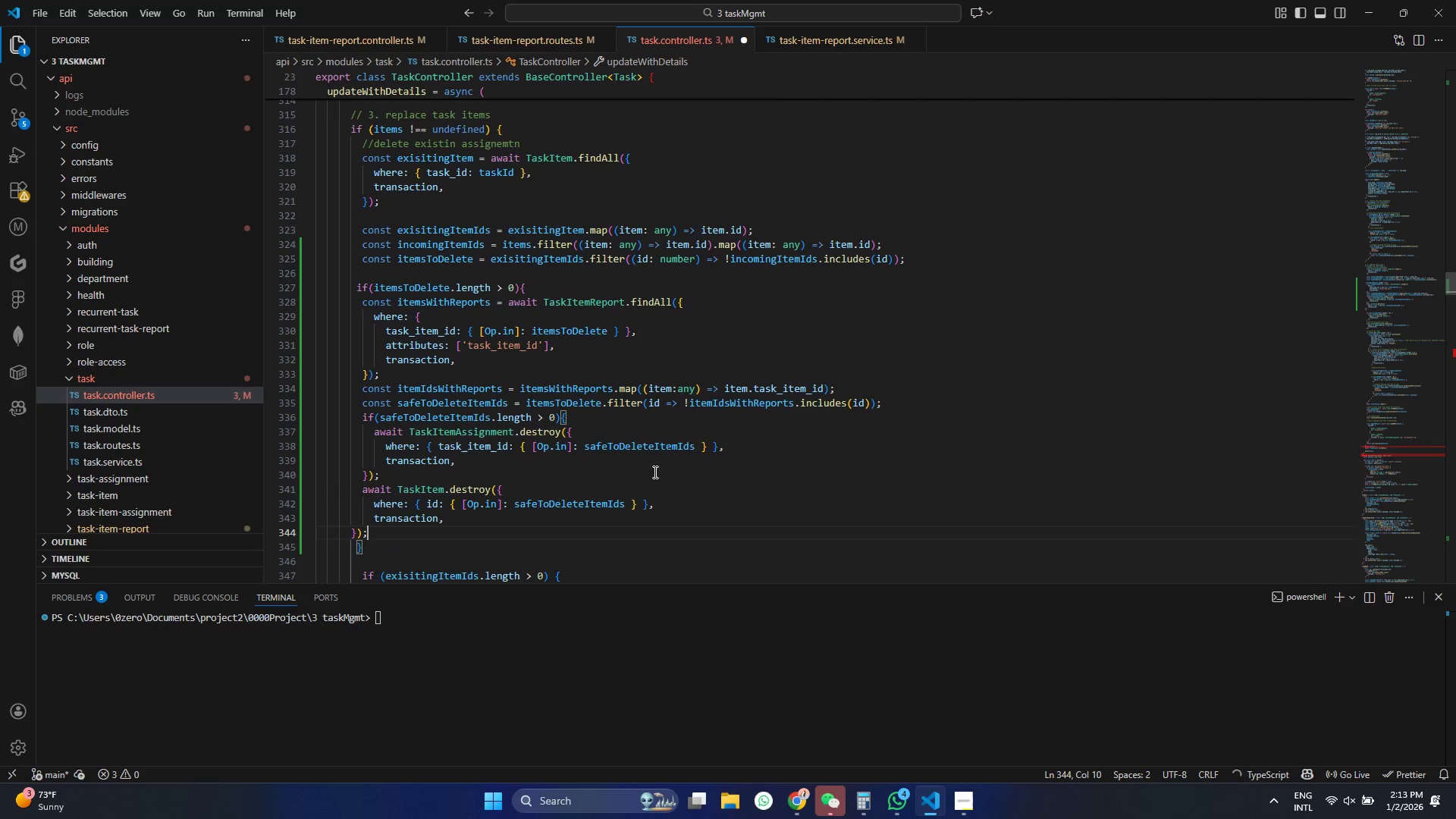 
key(Control+S)
 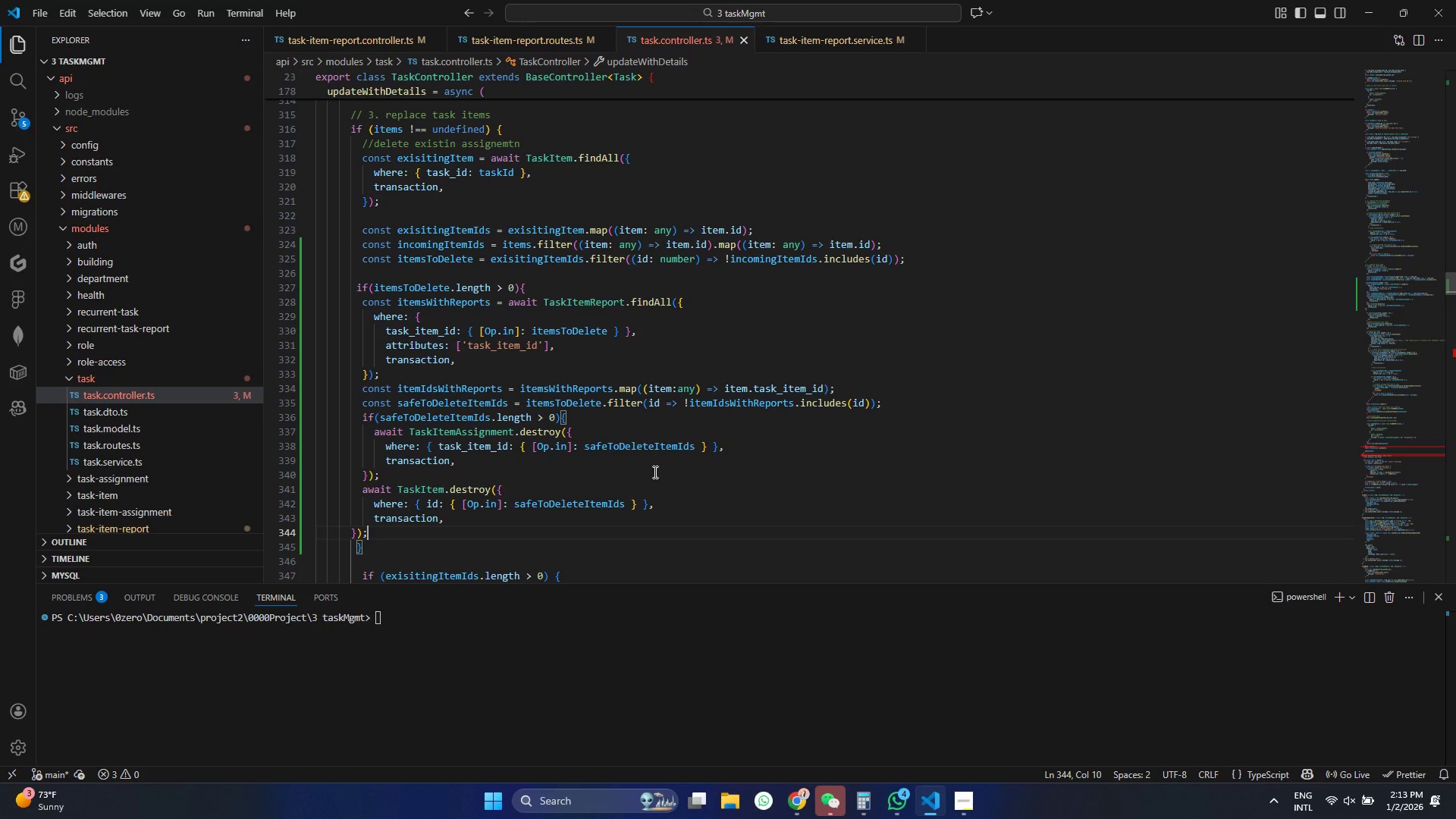 
key(Control+ControlLeft)
 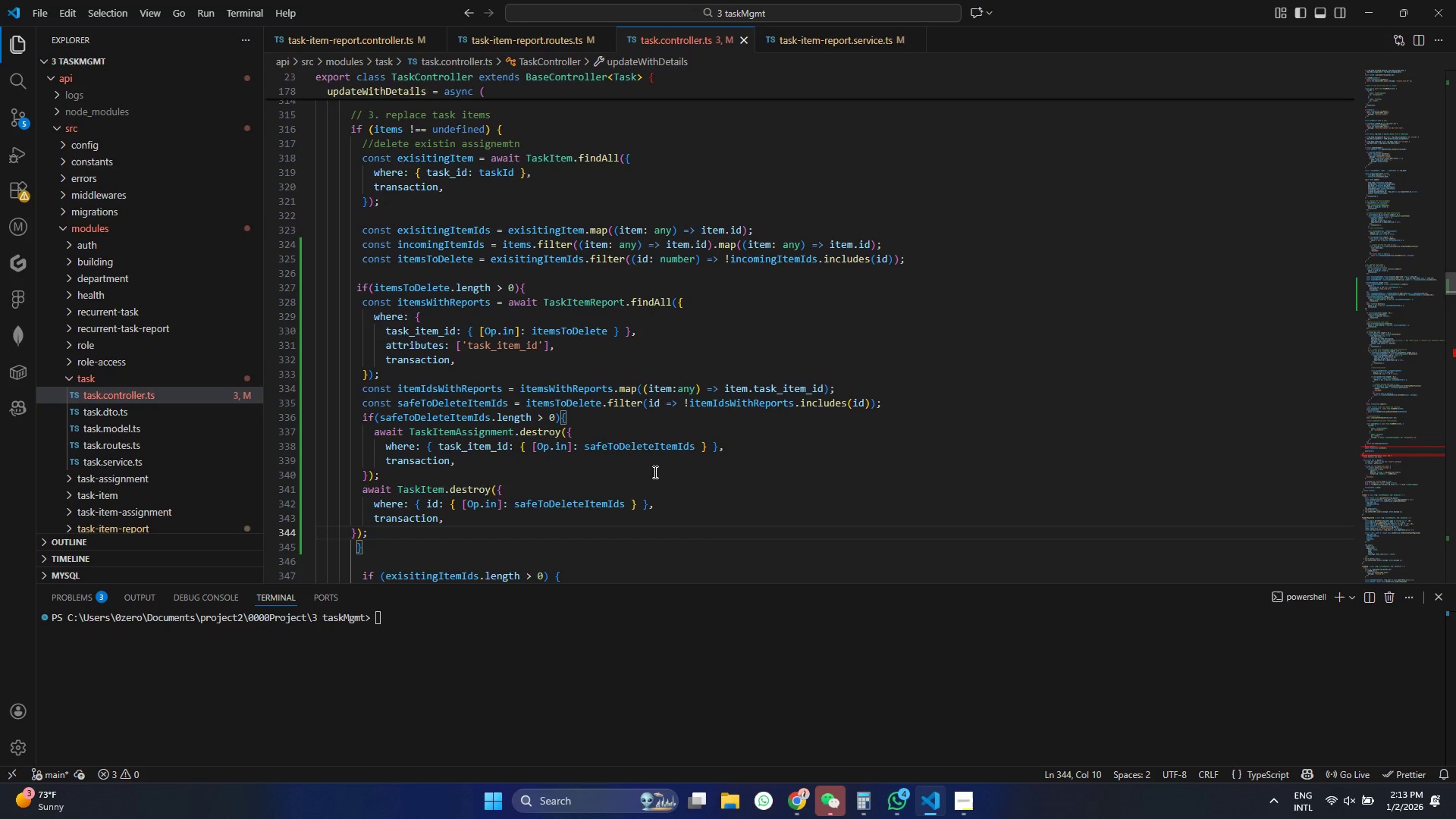 
key(Control+S)
 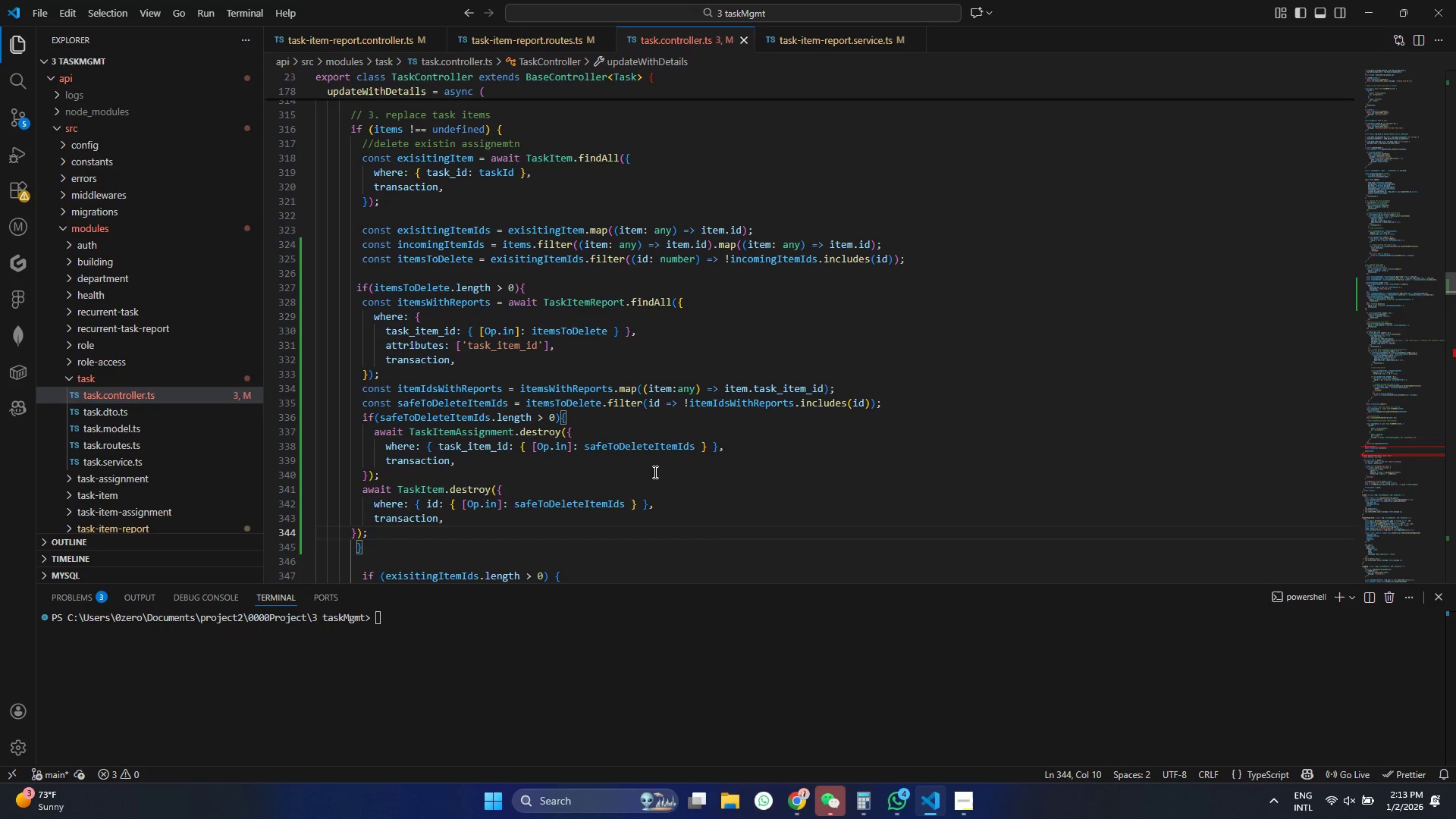 
wait(6.58)
 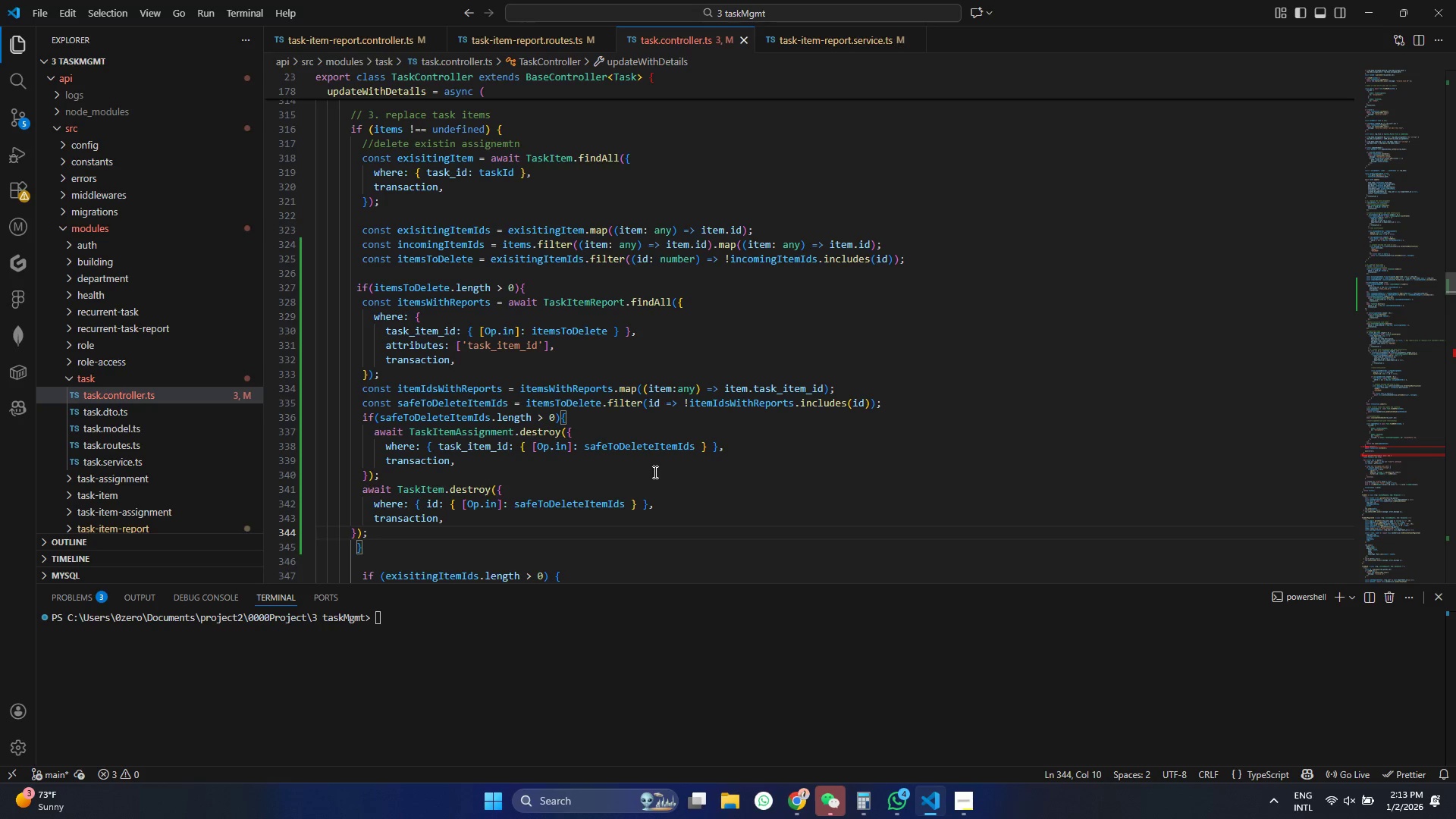 
right_click([654, 472])
 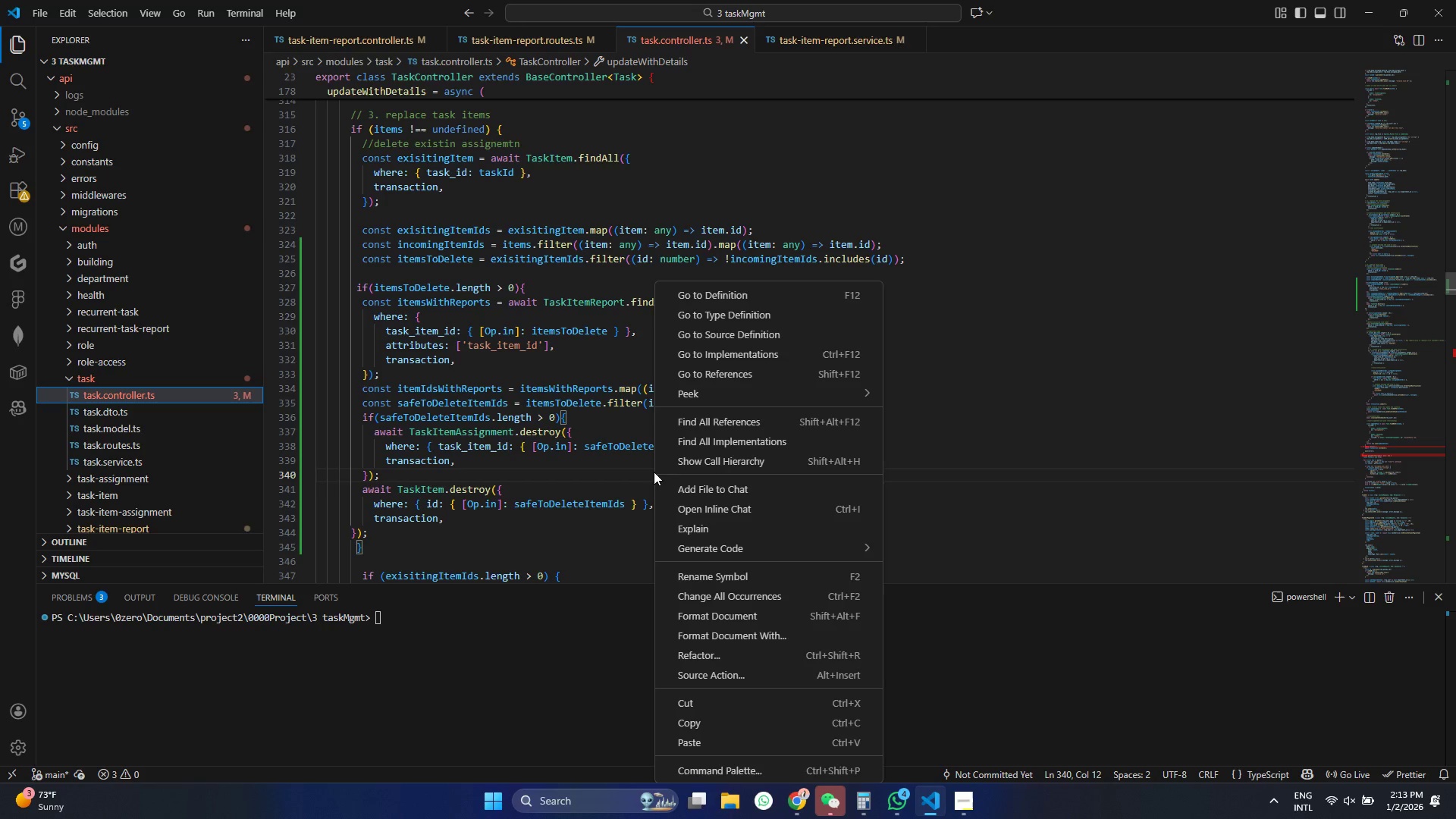 
wait(7.36)
 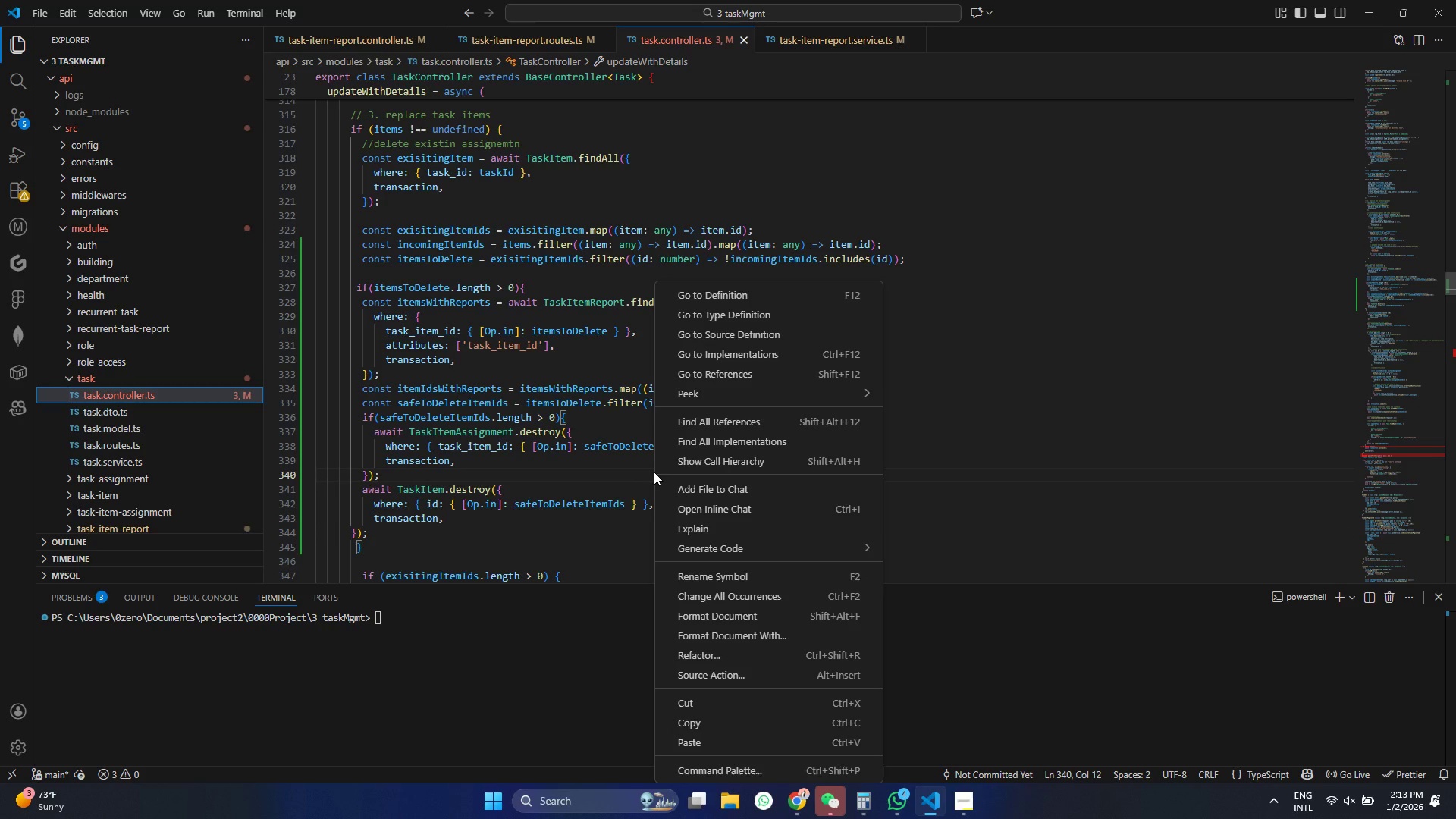 
scroll: coordinate [533, 457], scroll_direction: down, amount: 1.0
 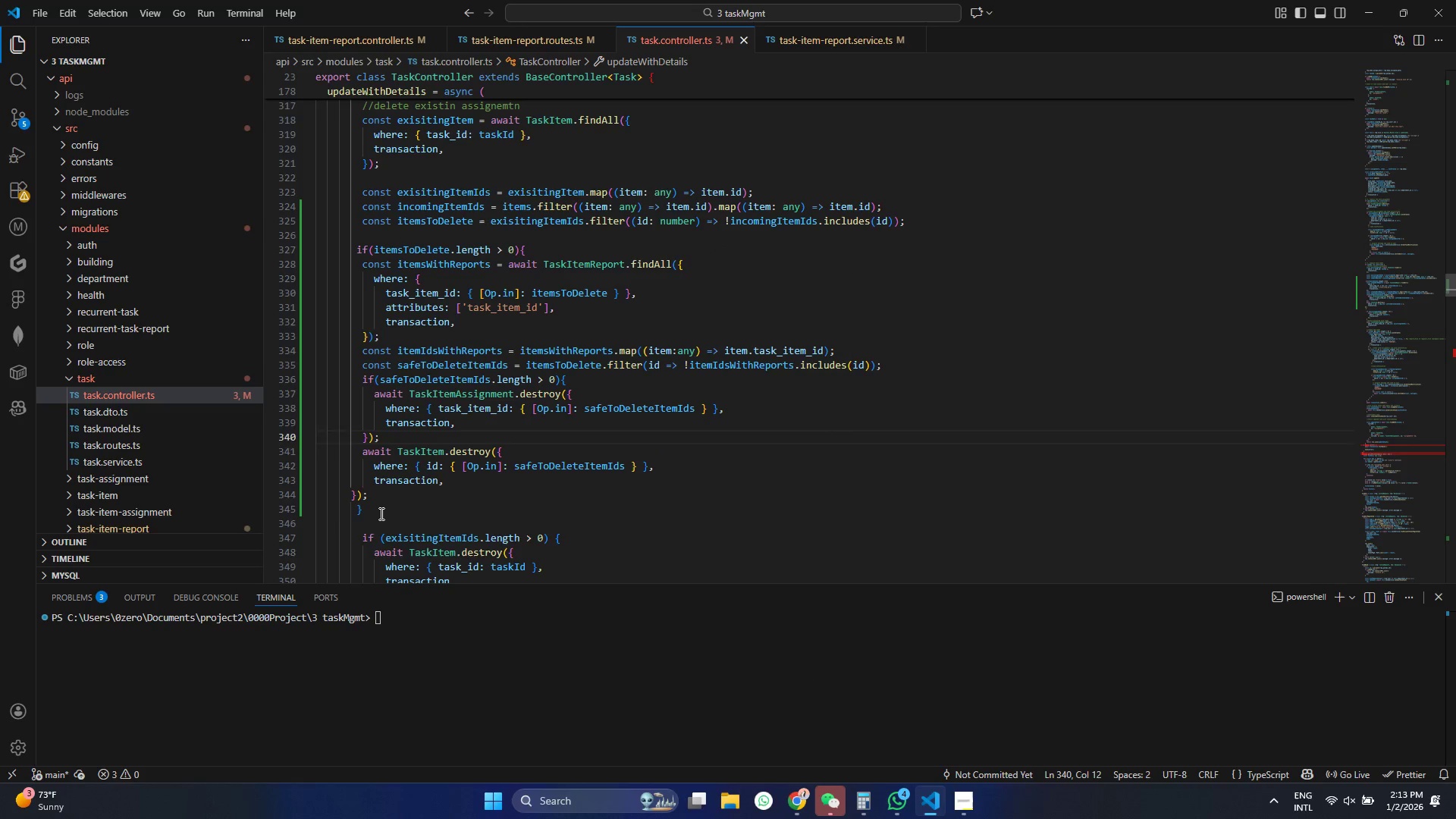 
left_click([380, 513])
 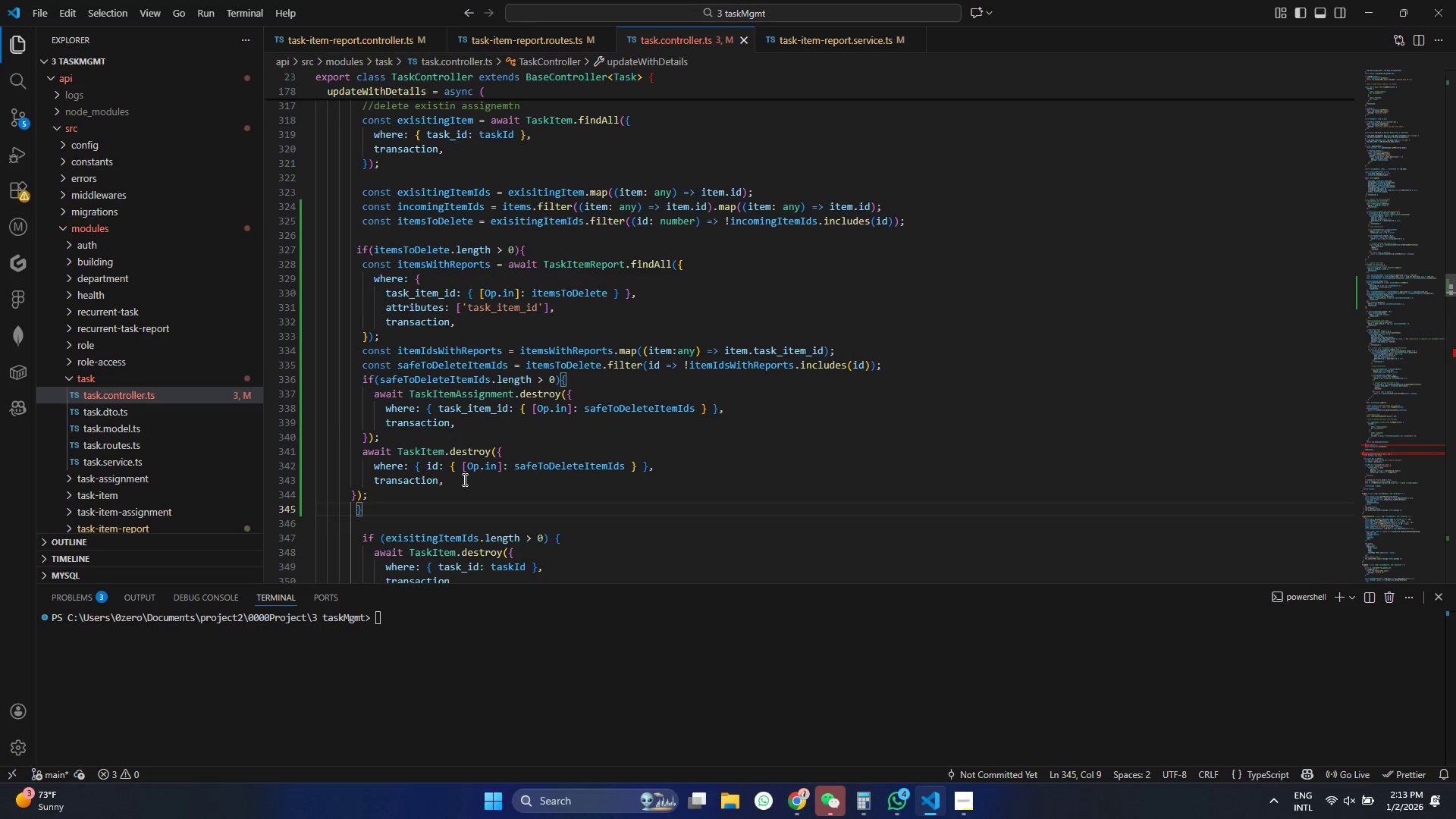 
scroll: coordinate [463, 479], scroll_direction: down, amount: 2.0
 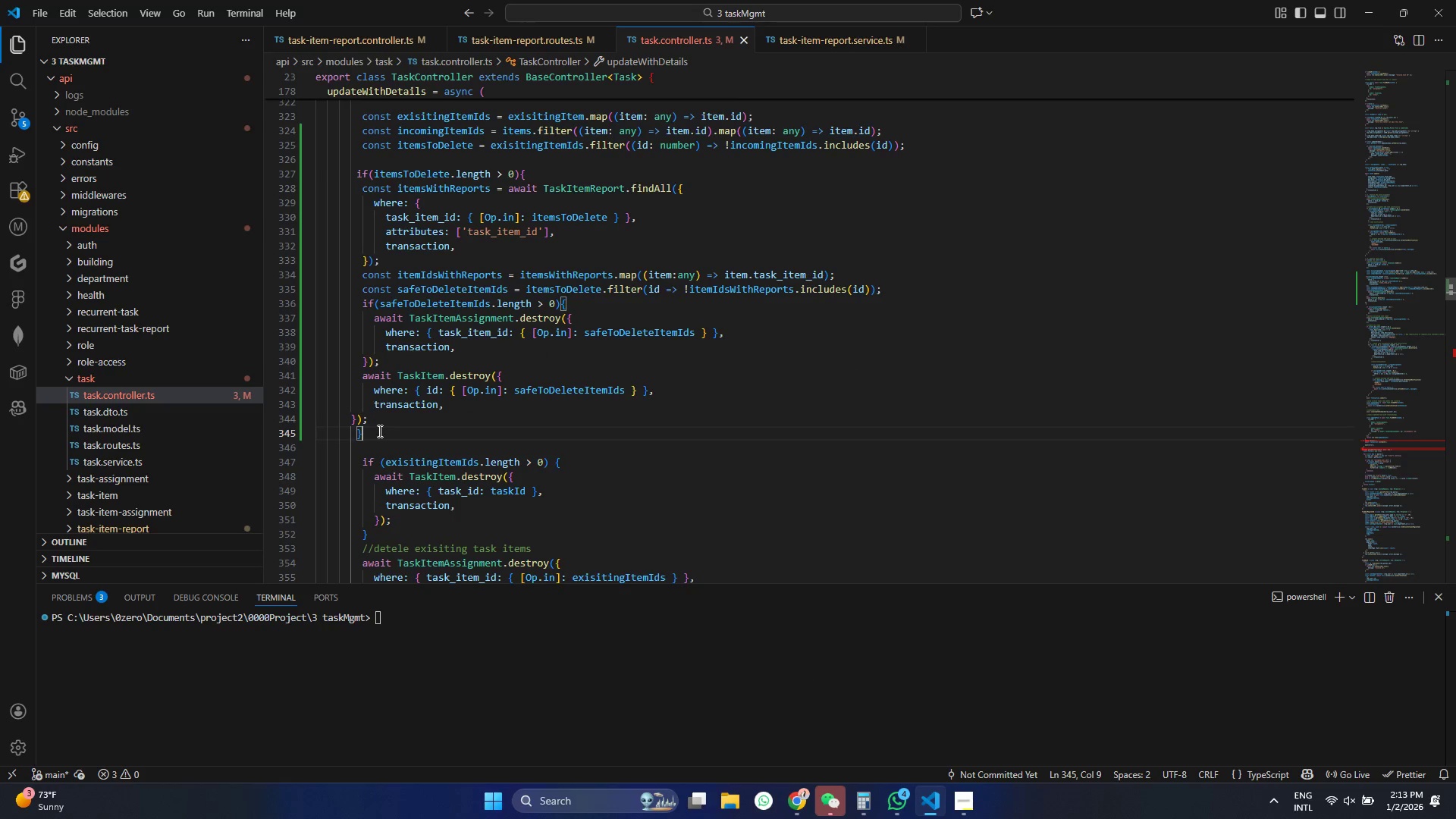 
left_click([378, 431])
 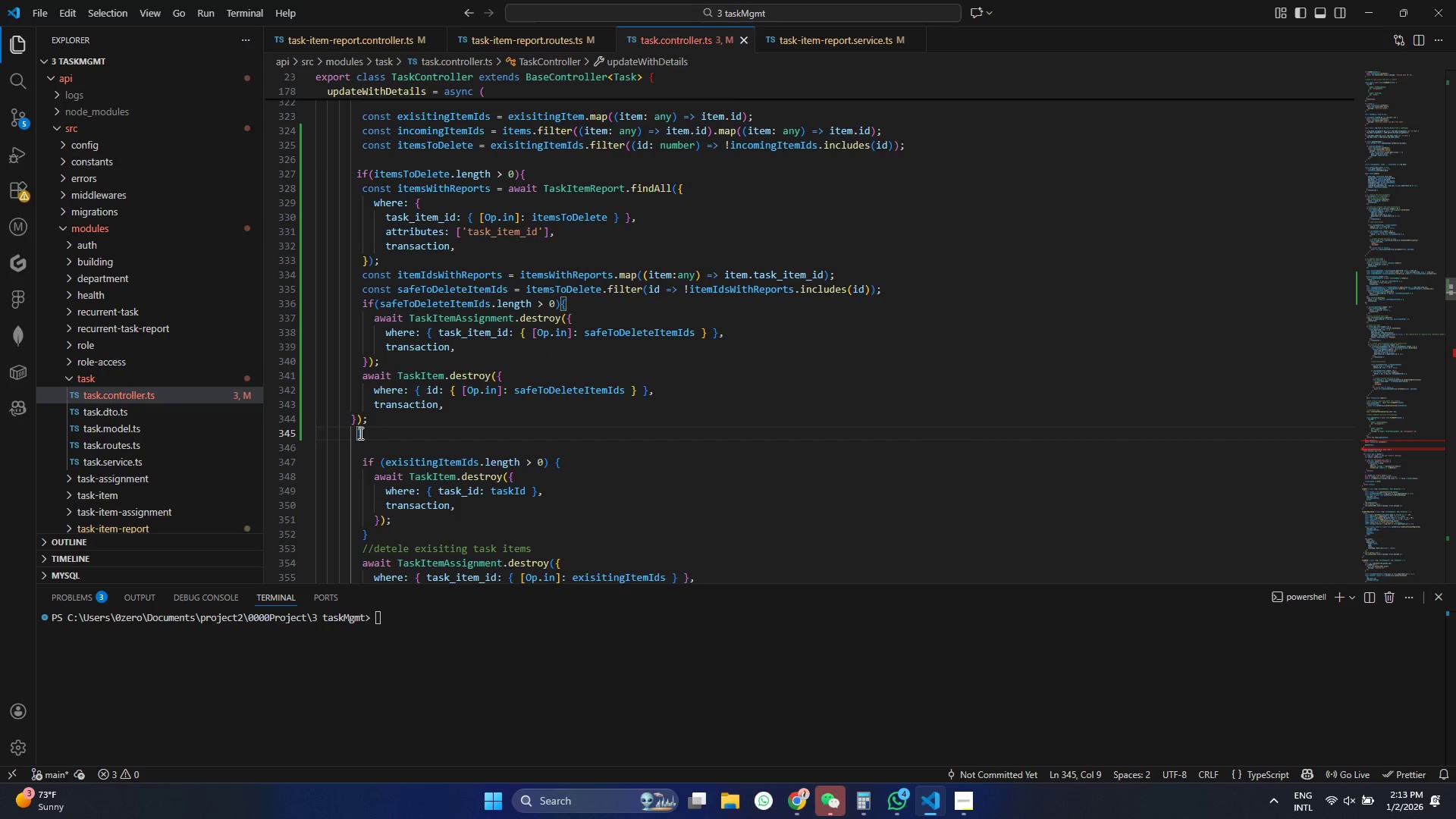 
double_click([354, 433])
 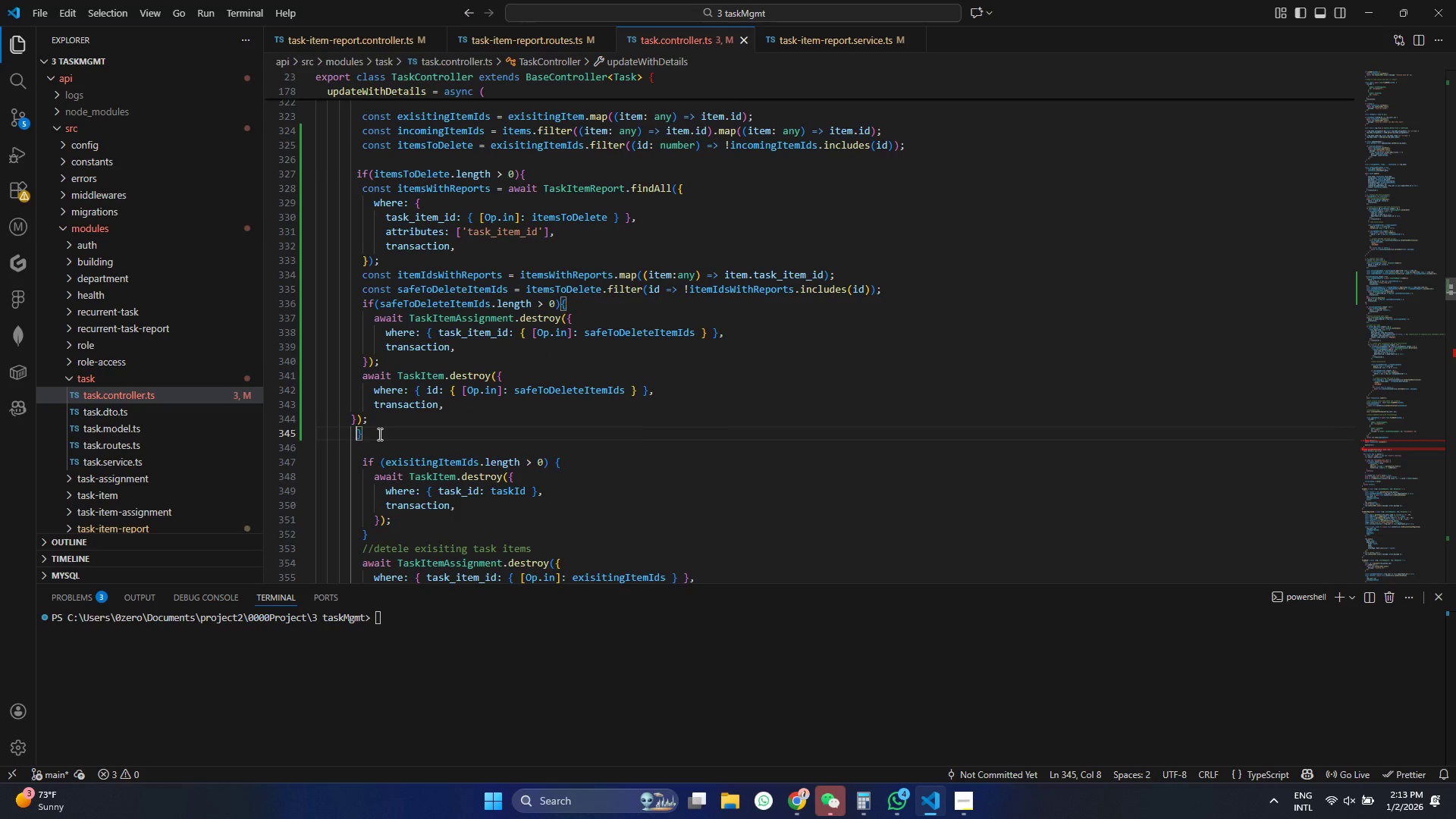 
left_click([378, 434])
 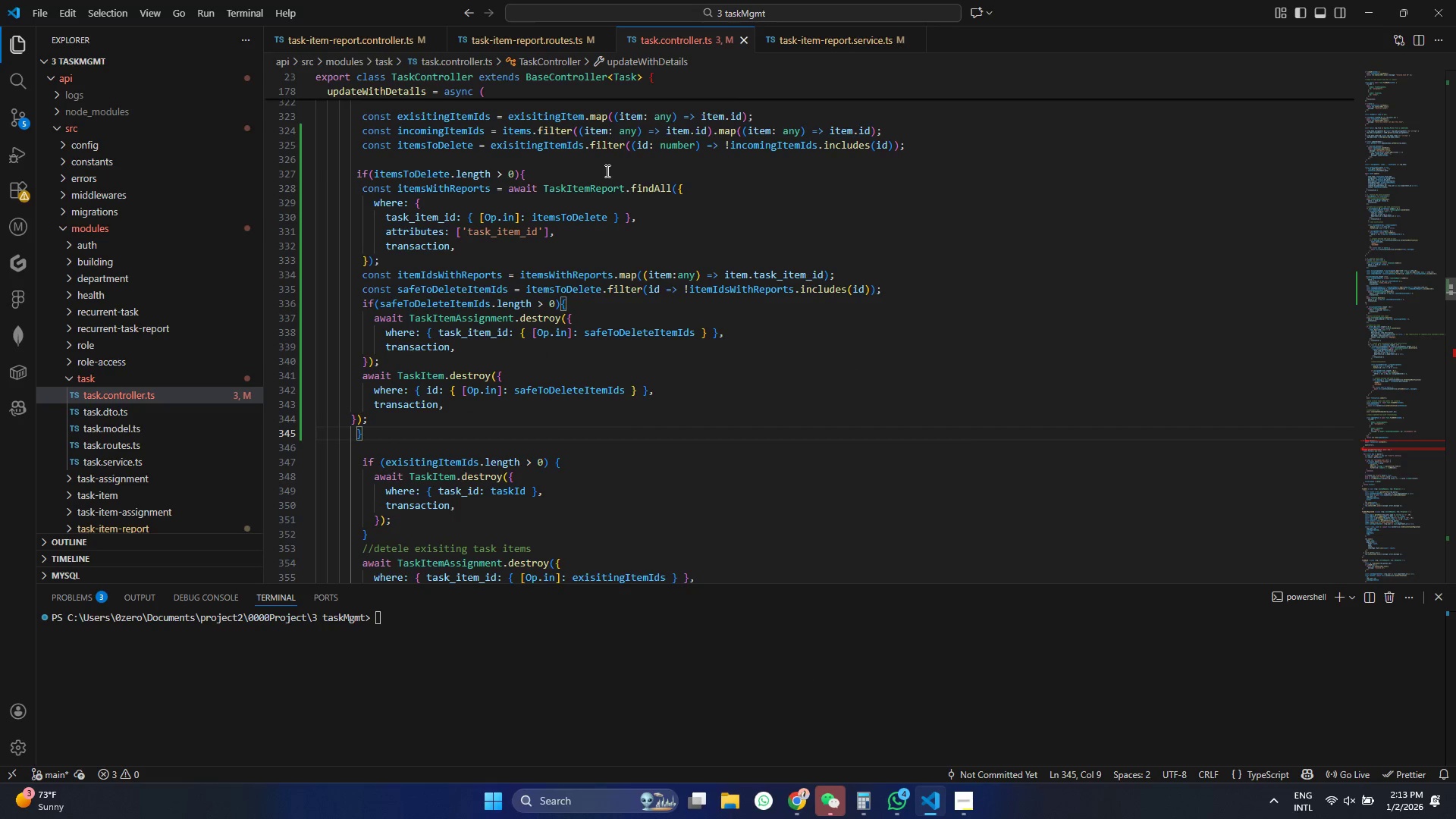 
scroll: coordinate [532, 186], scroll_direction: up, amount: 1.0
 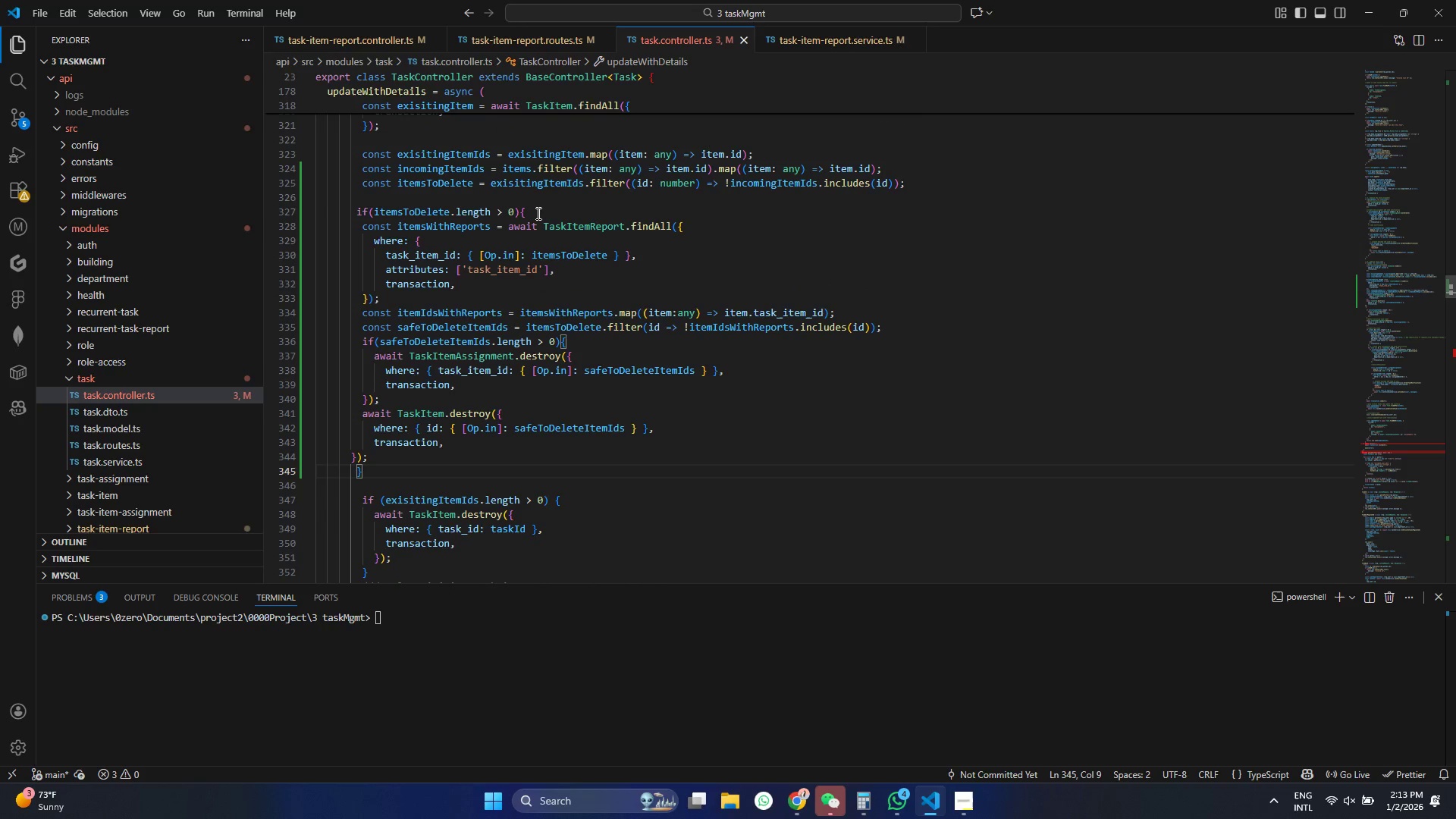 
left_click([538, 214])
 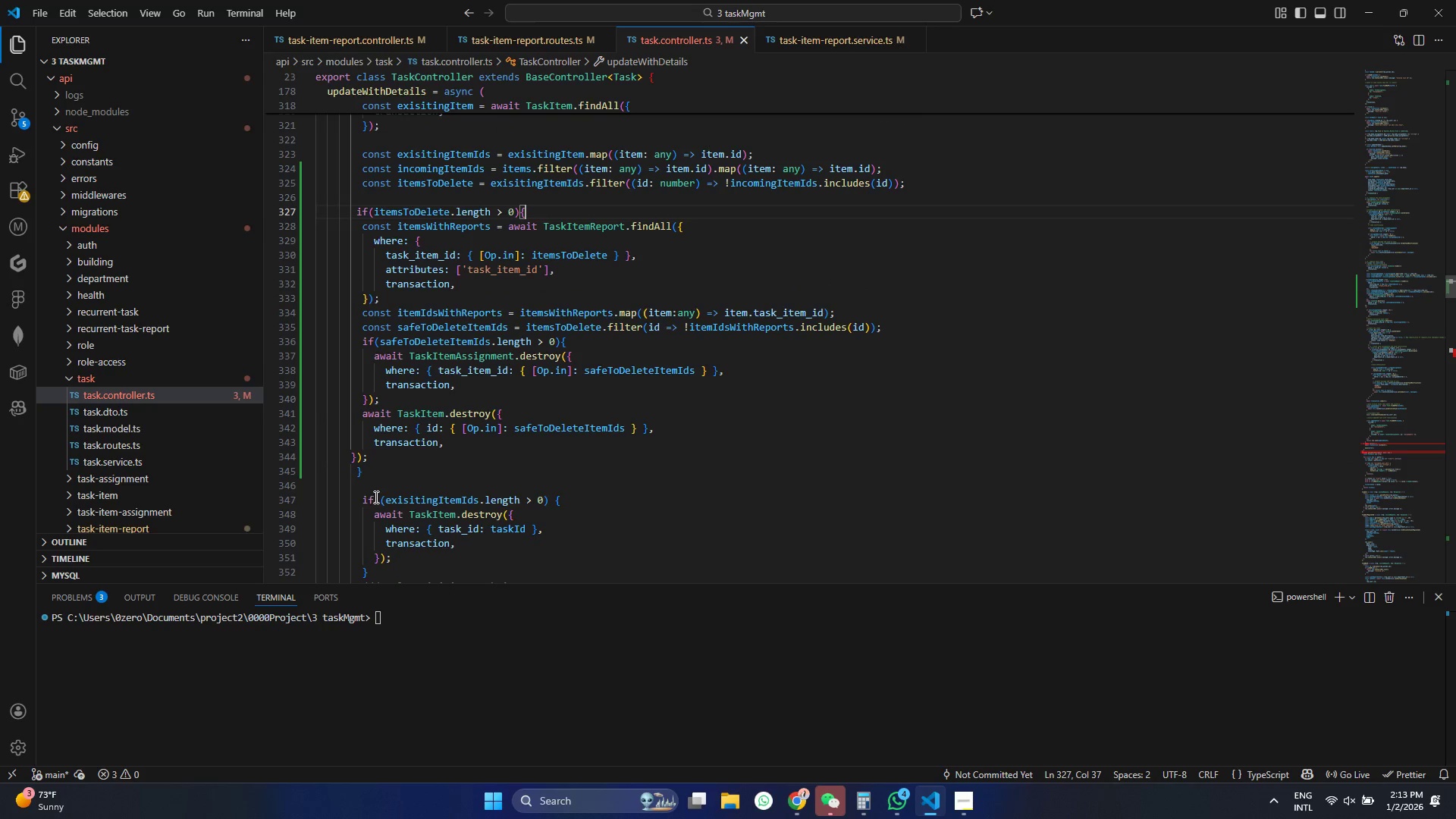 
left_click([383, 467])
 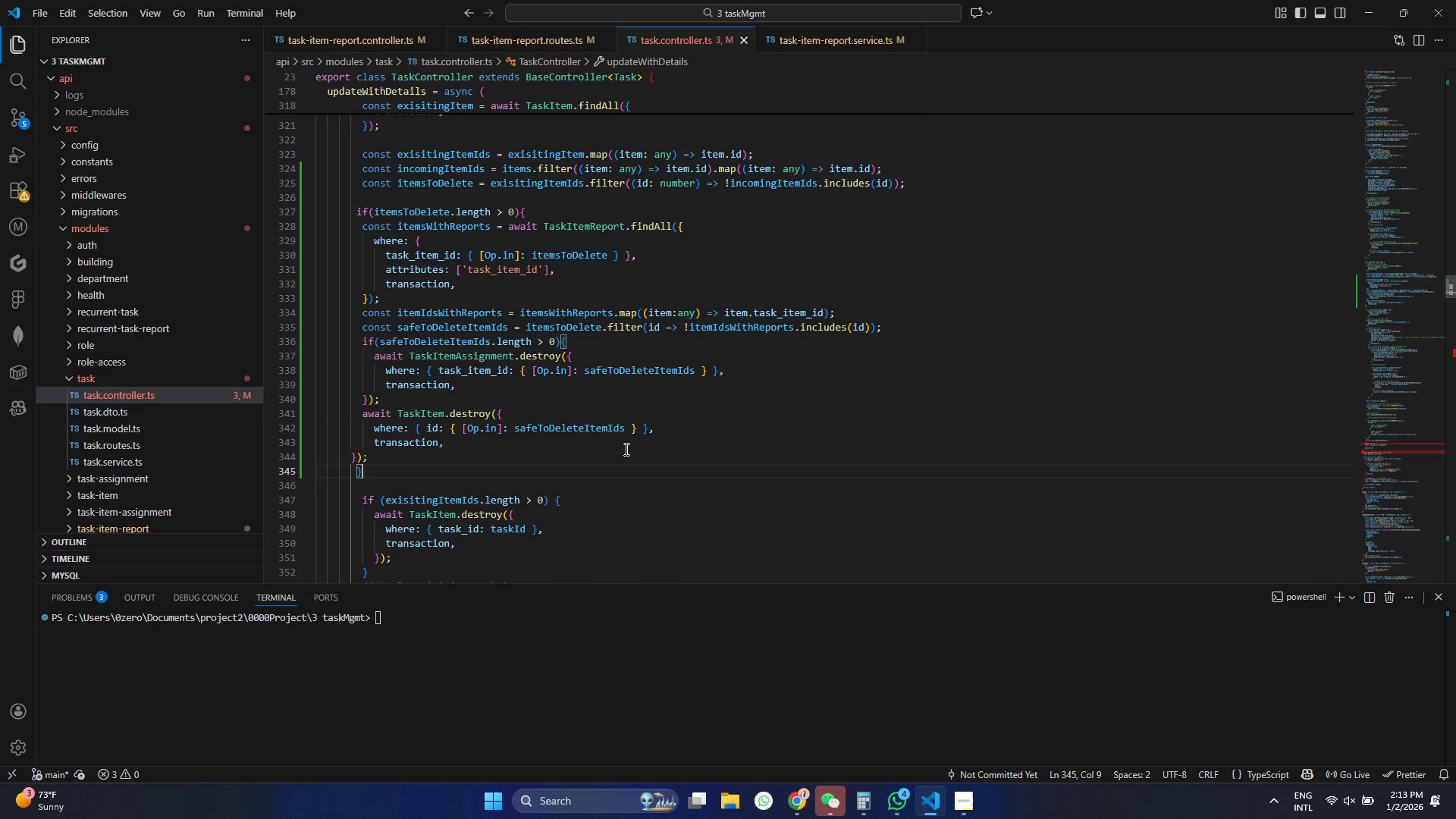 
key(Enter)
 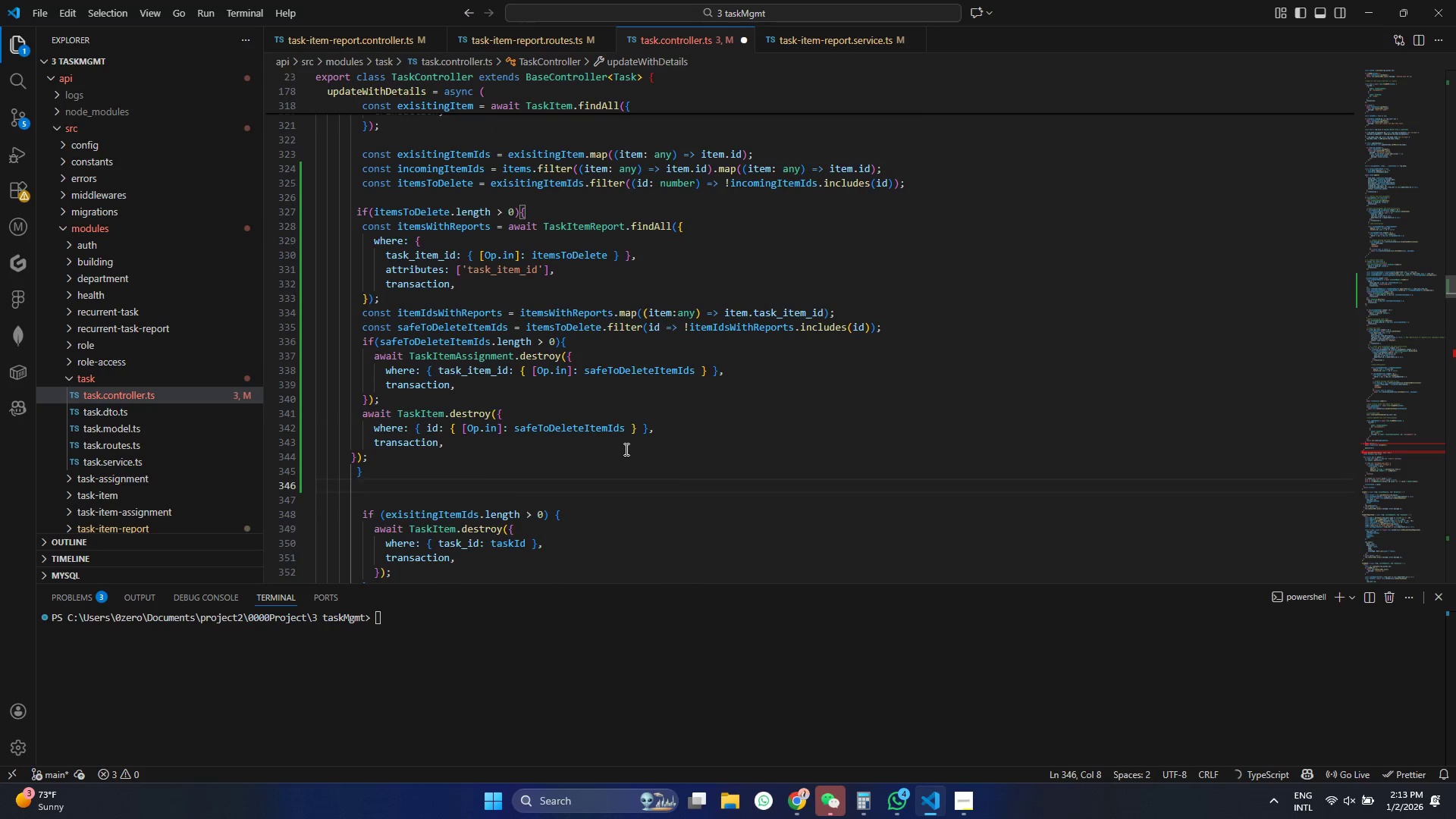 
key(Shift+BracketRight)
 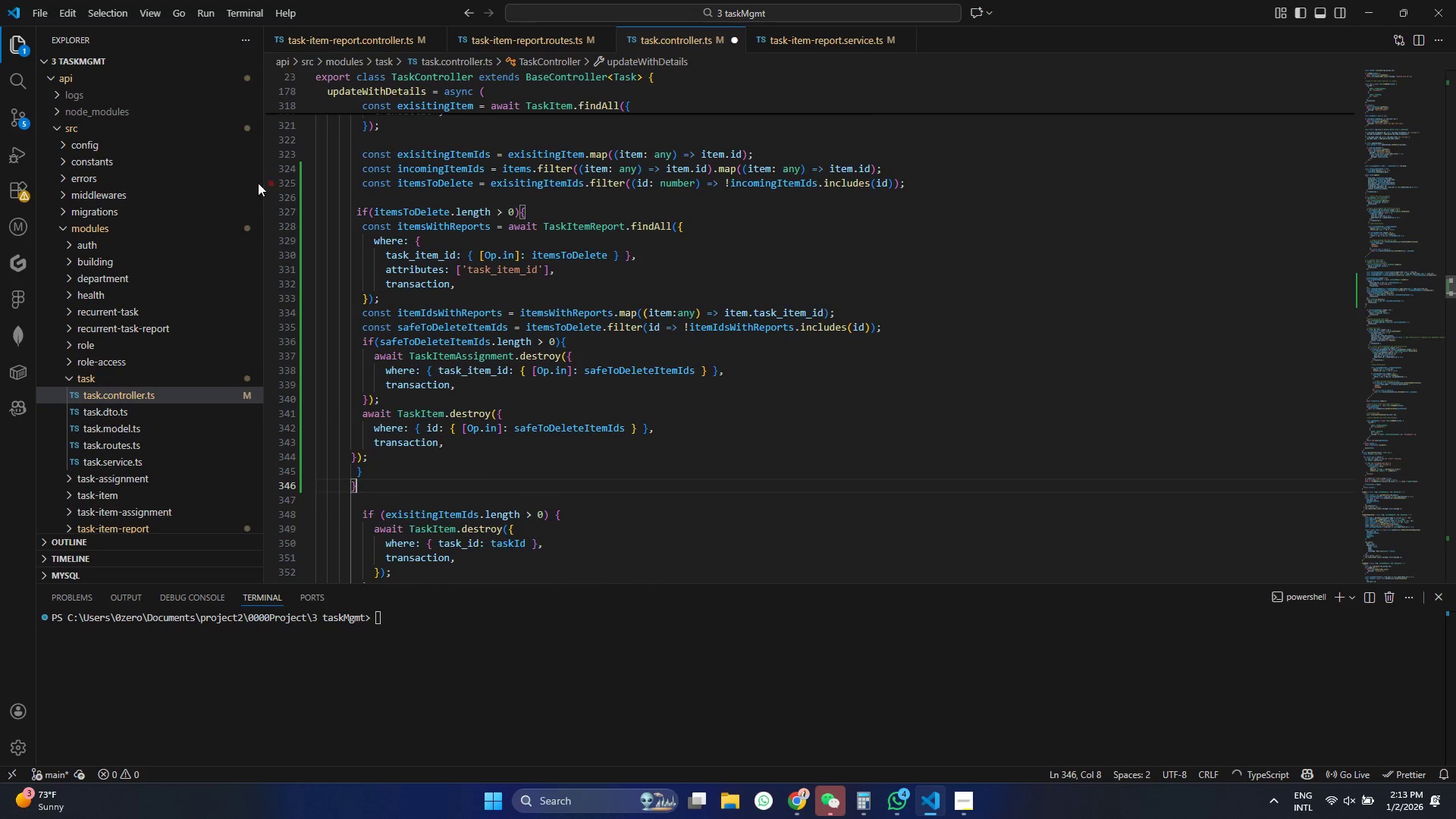 
left_click([309, 209])
 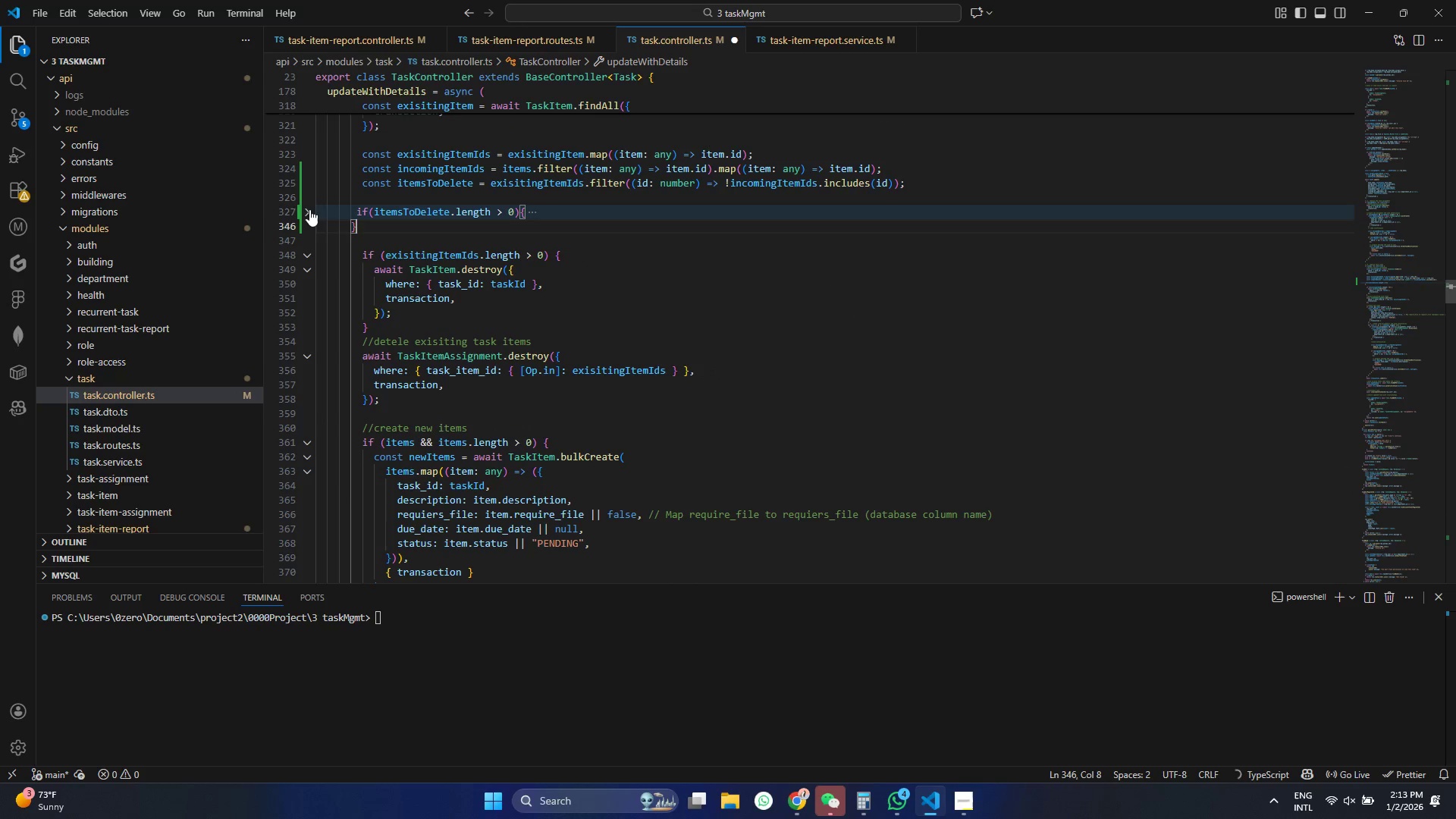 
left_click([309, 209])
 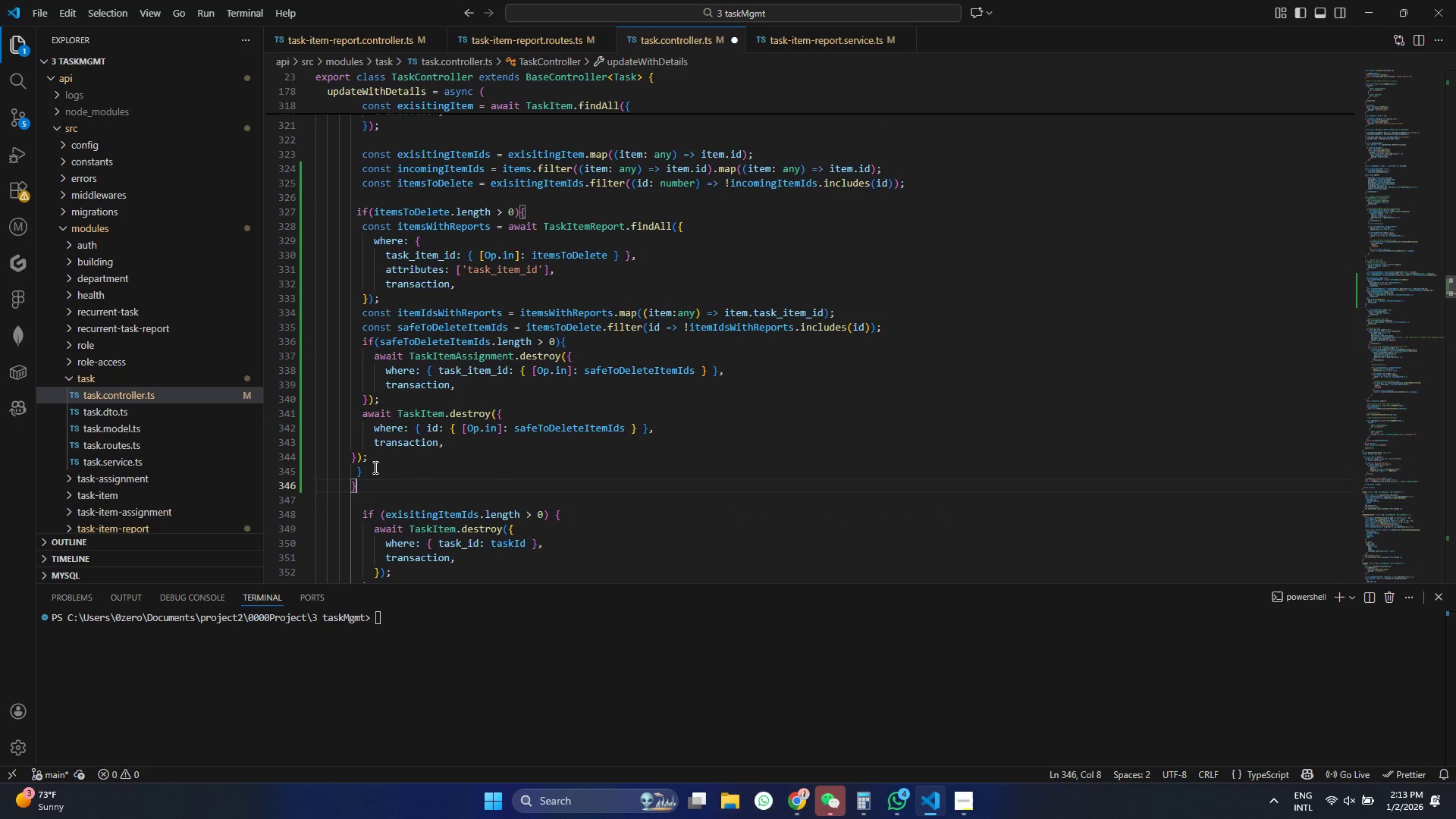 
key(Control+S)
 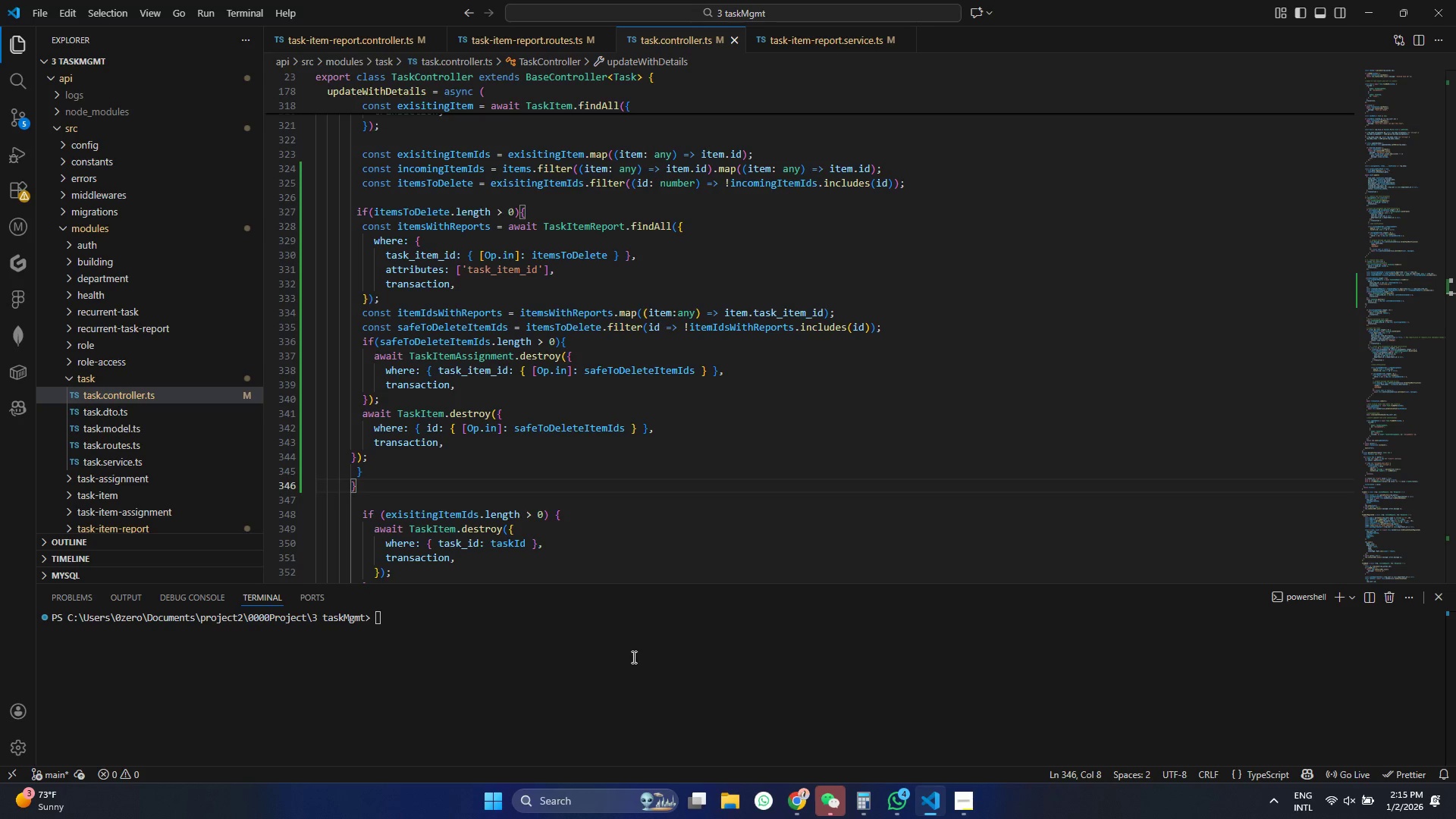 
wait(71.41)
 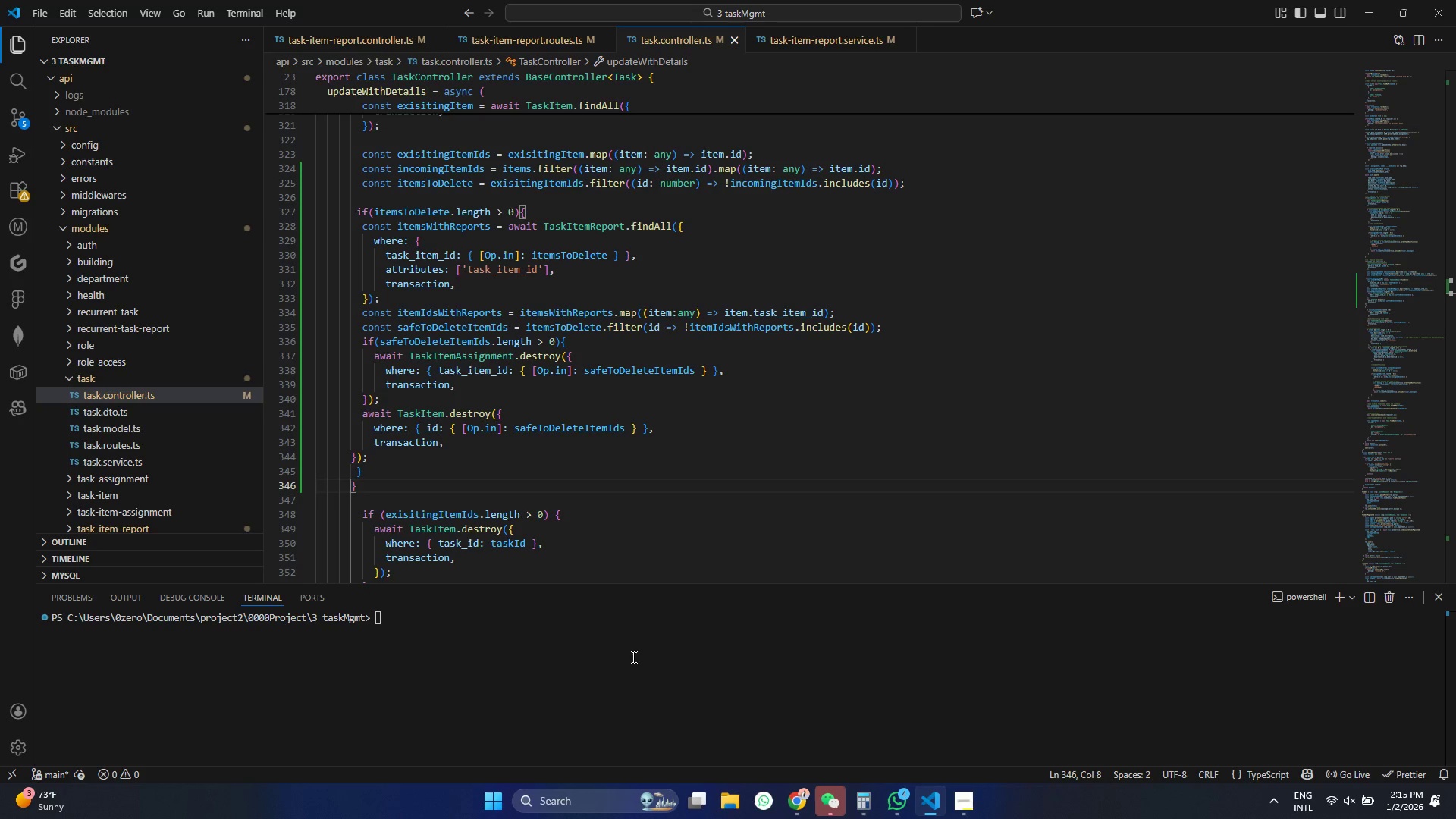 
double_click([375, 487])
 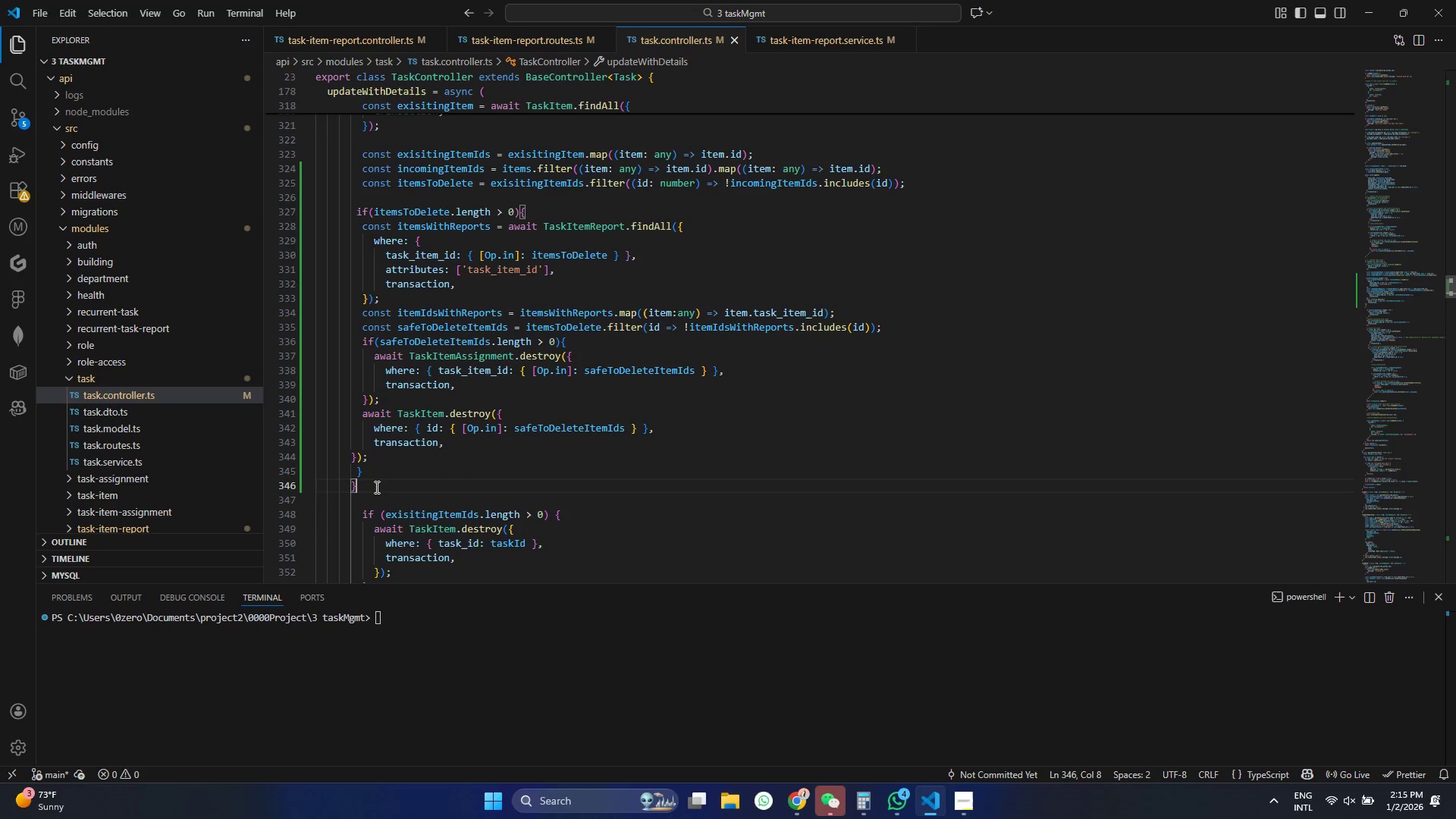 
key(Enter)
 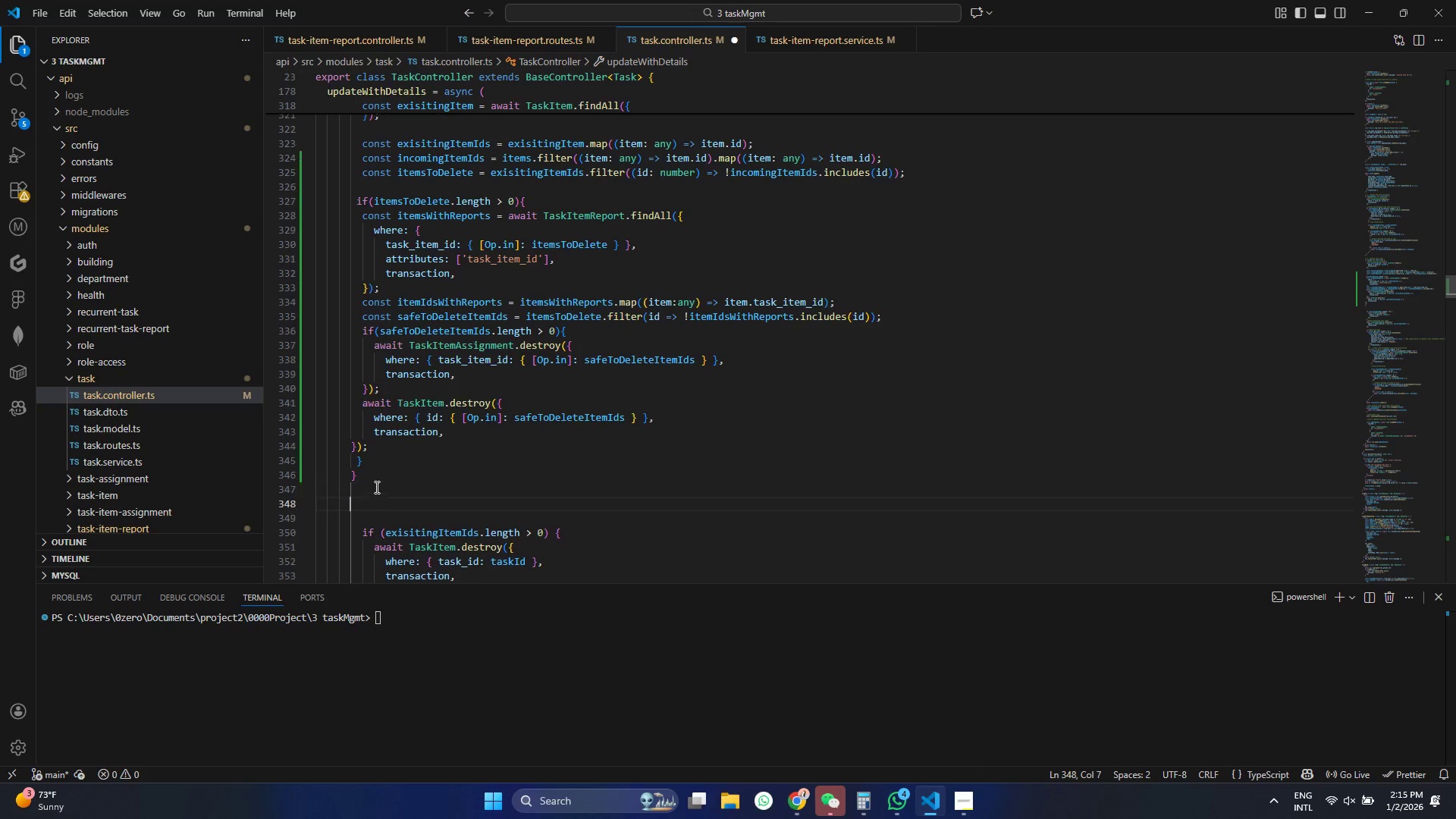 
key(Enter)
 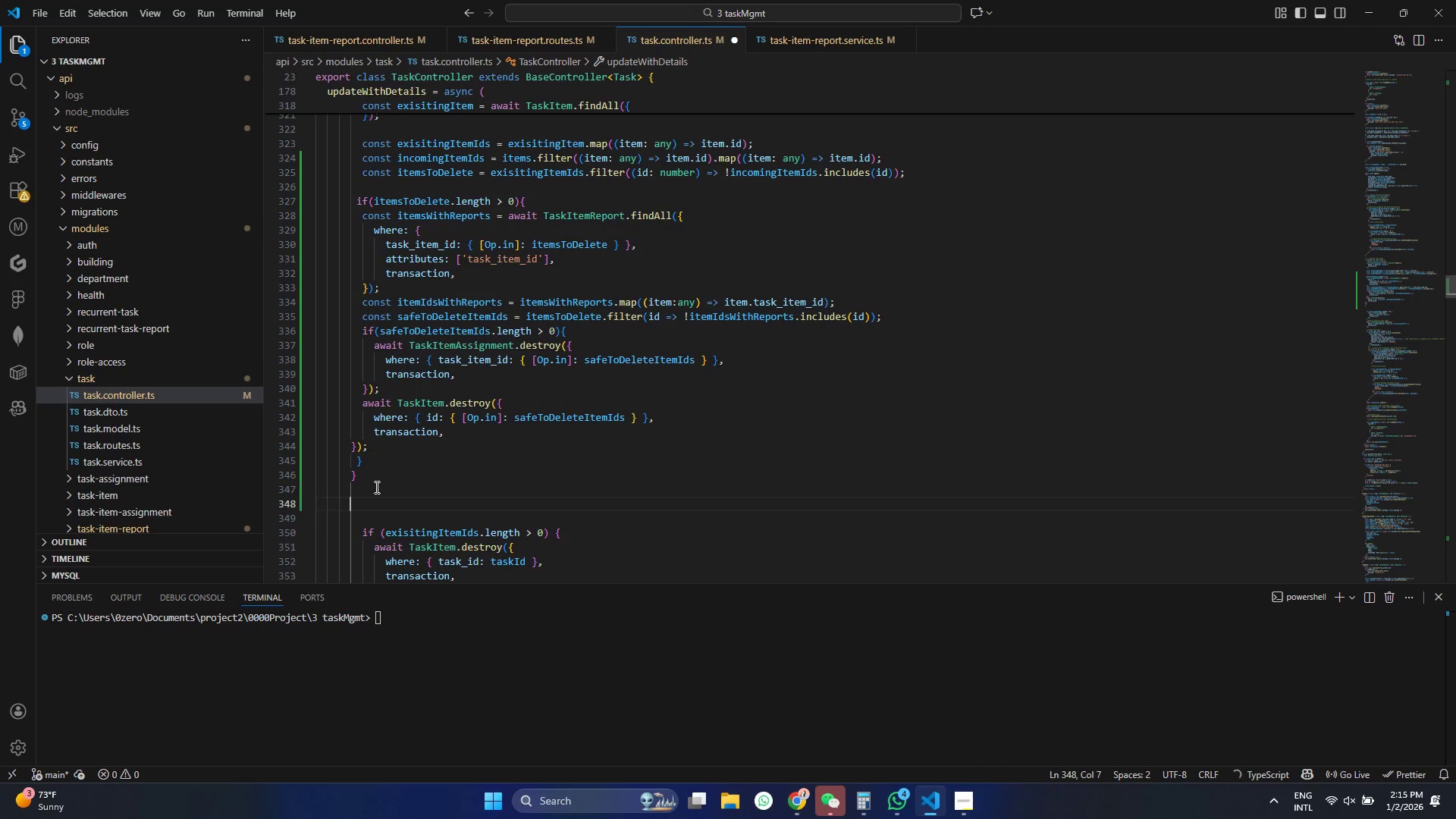 
type(of)
key(Backspace)
key(Backspace)
type(if(te)
key(Backspace)
key(Backspace)
type(items && )
key(Tab)
type(})
 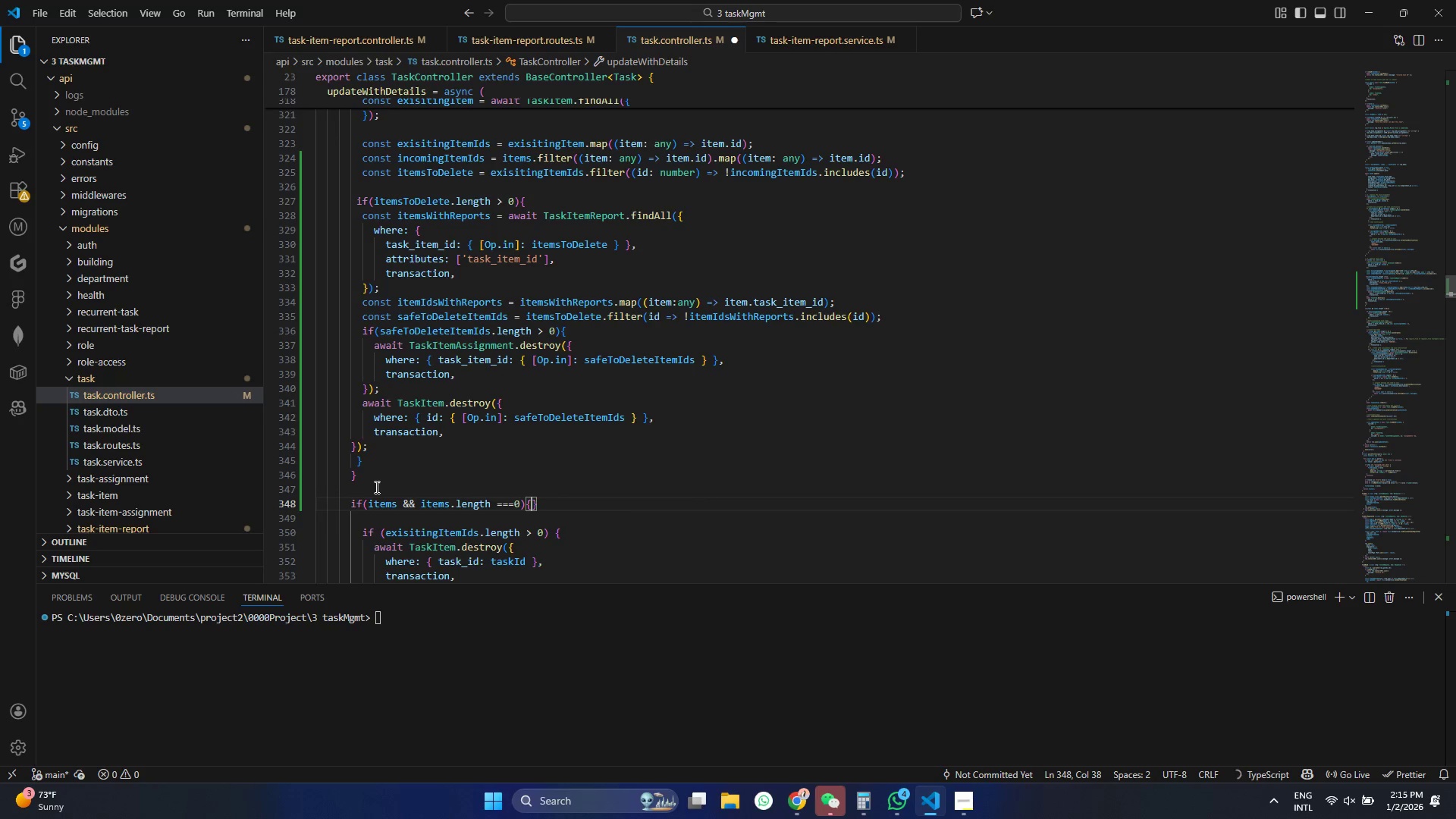 
 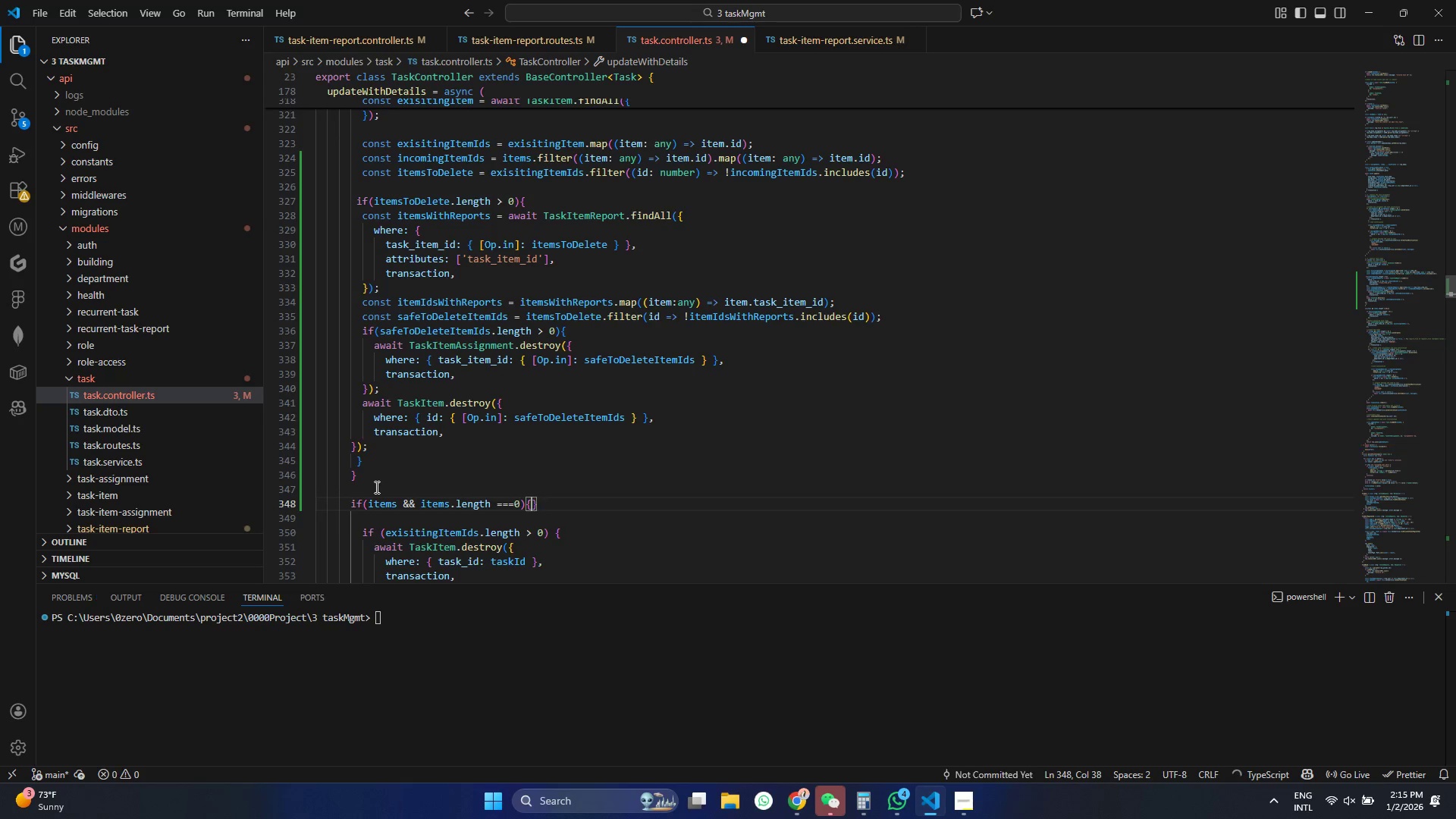 
key(ArrowLeft)
 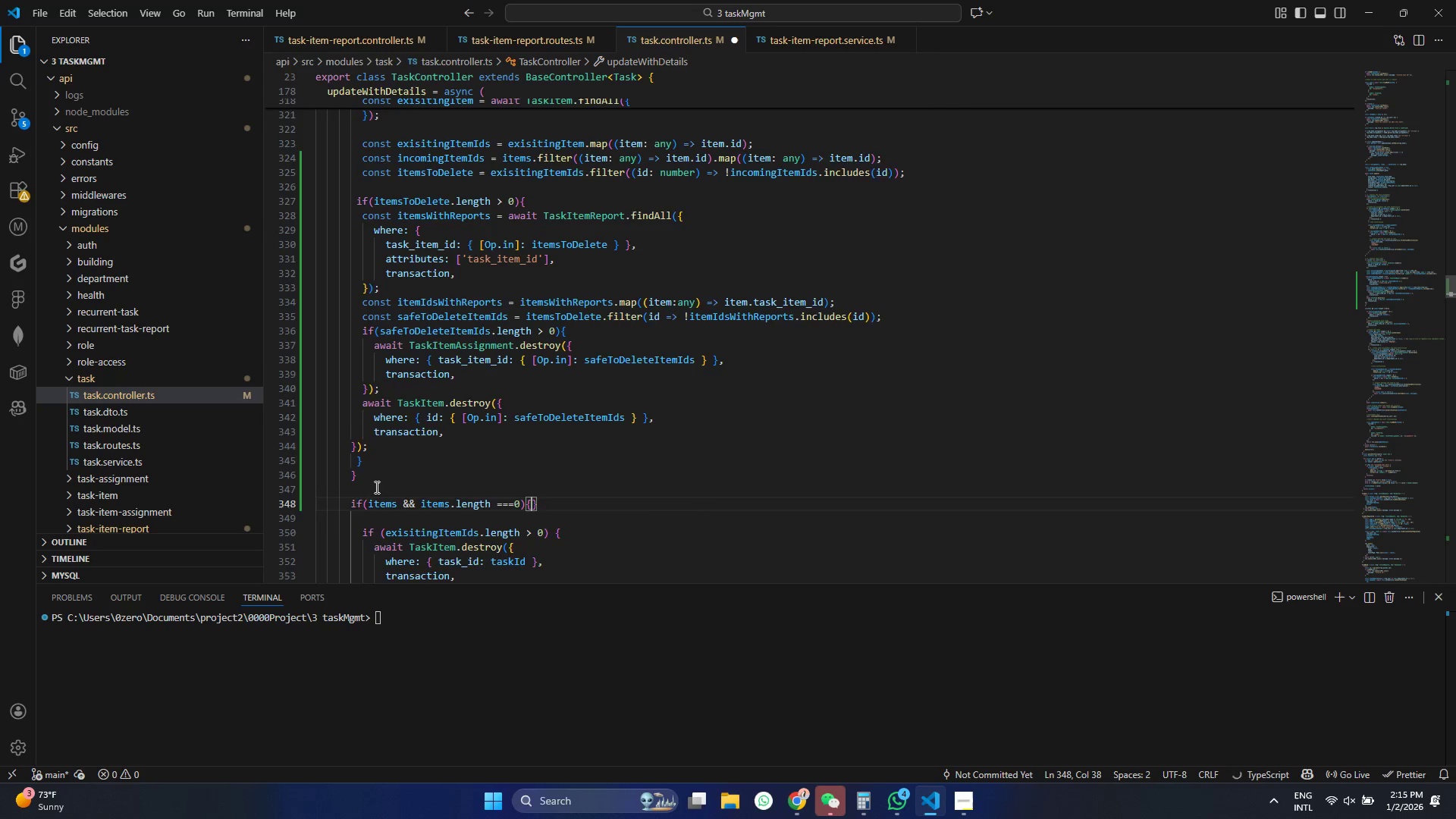 
key(Enter)
 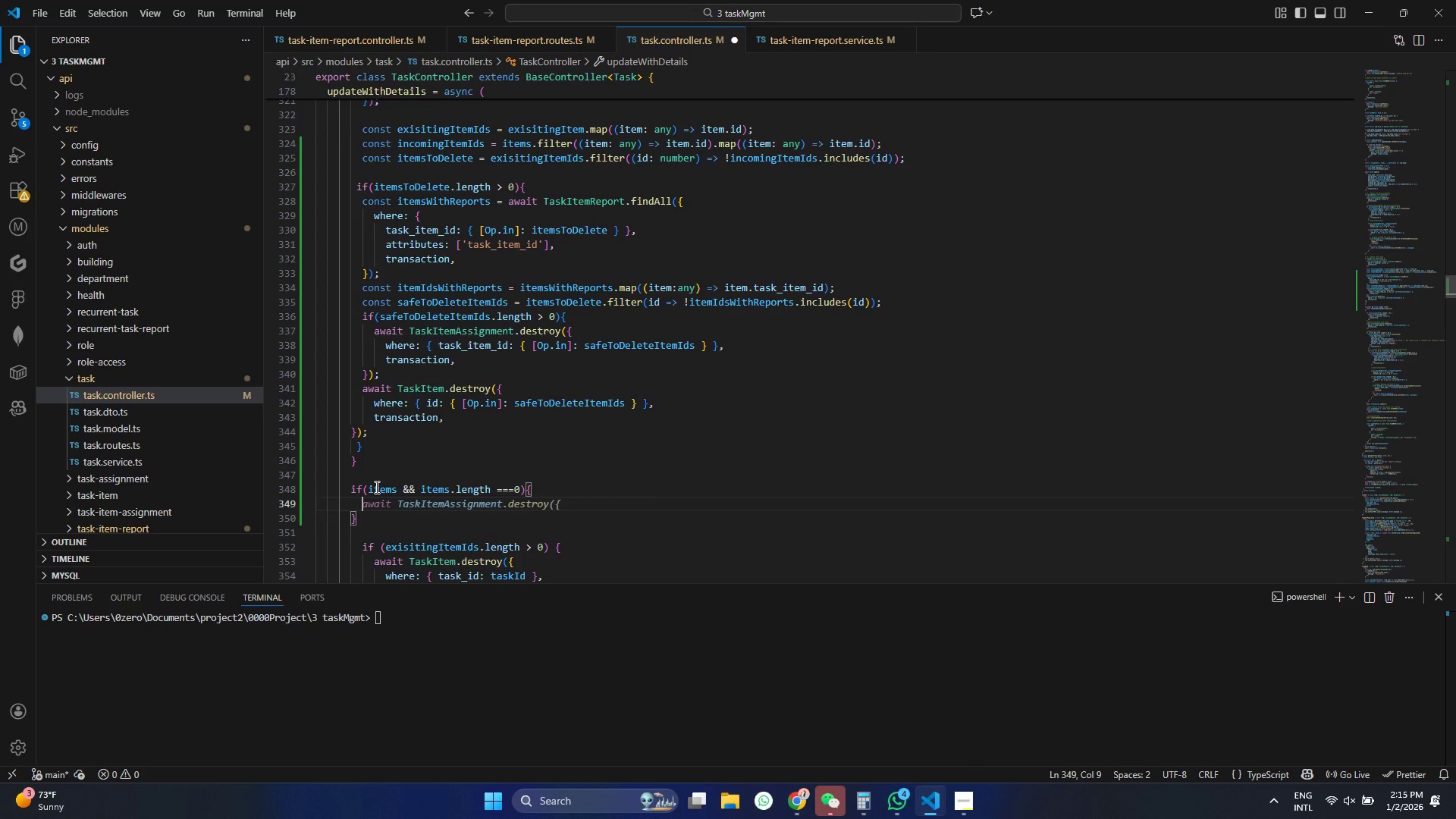 
hold_key(key=F, duration=0.33)
 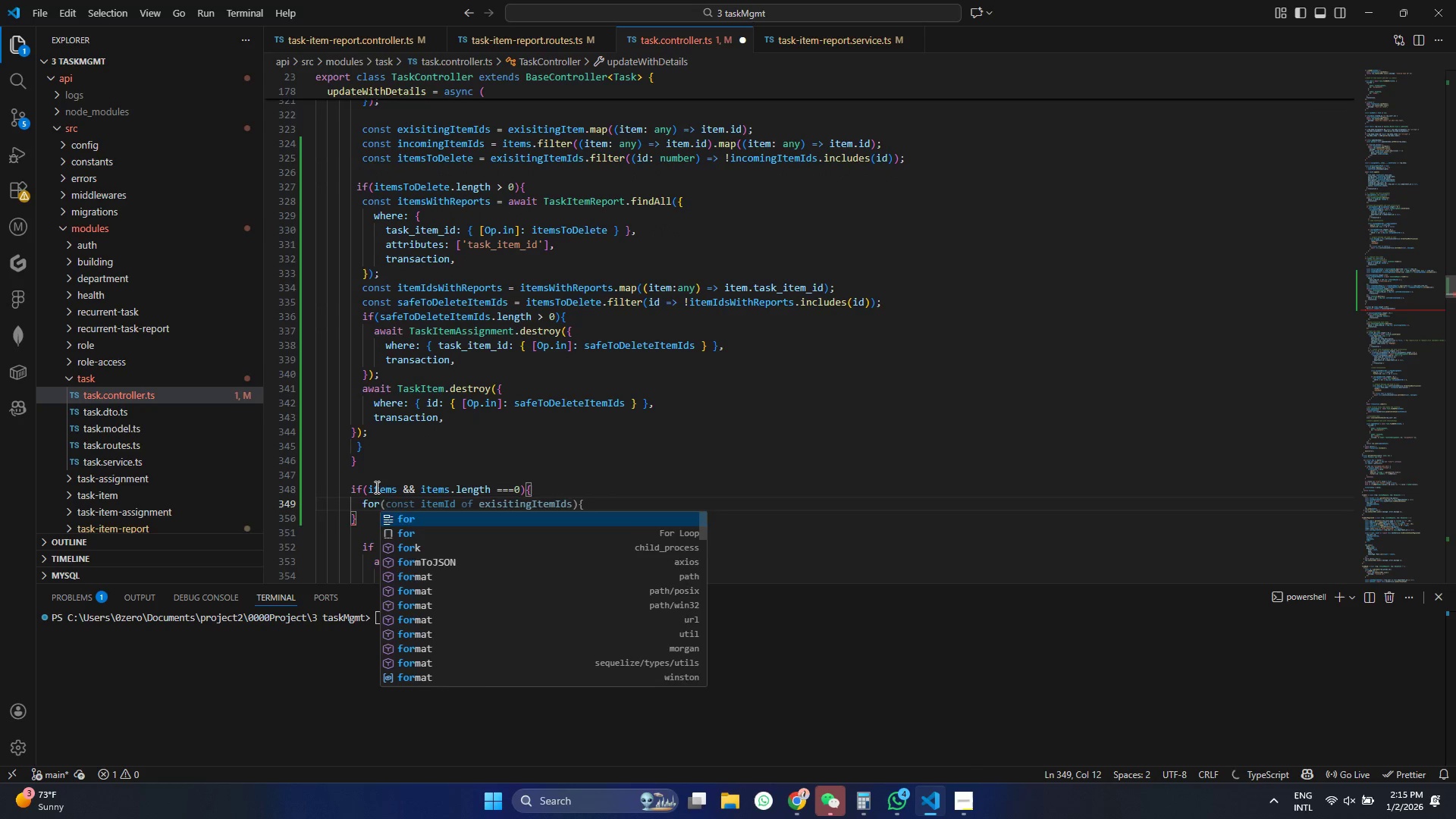 
type(or()
key(Tab)
 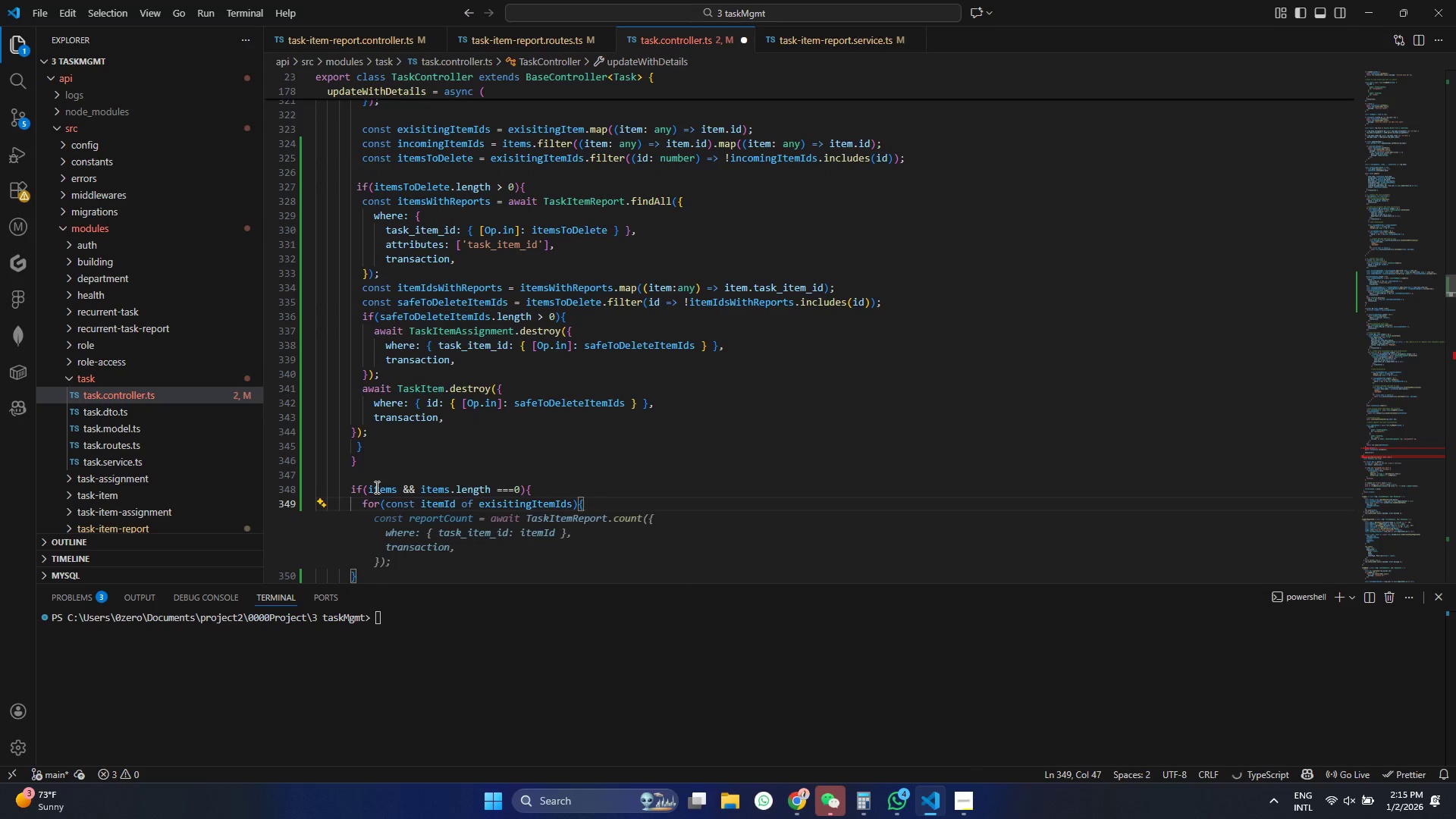 
double_click([522, 497])
 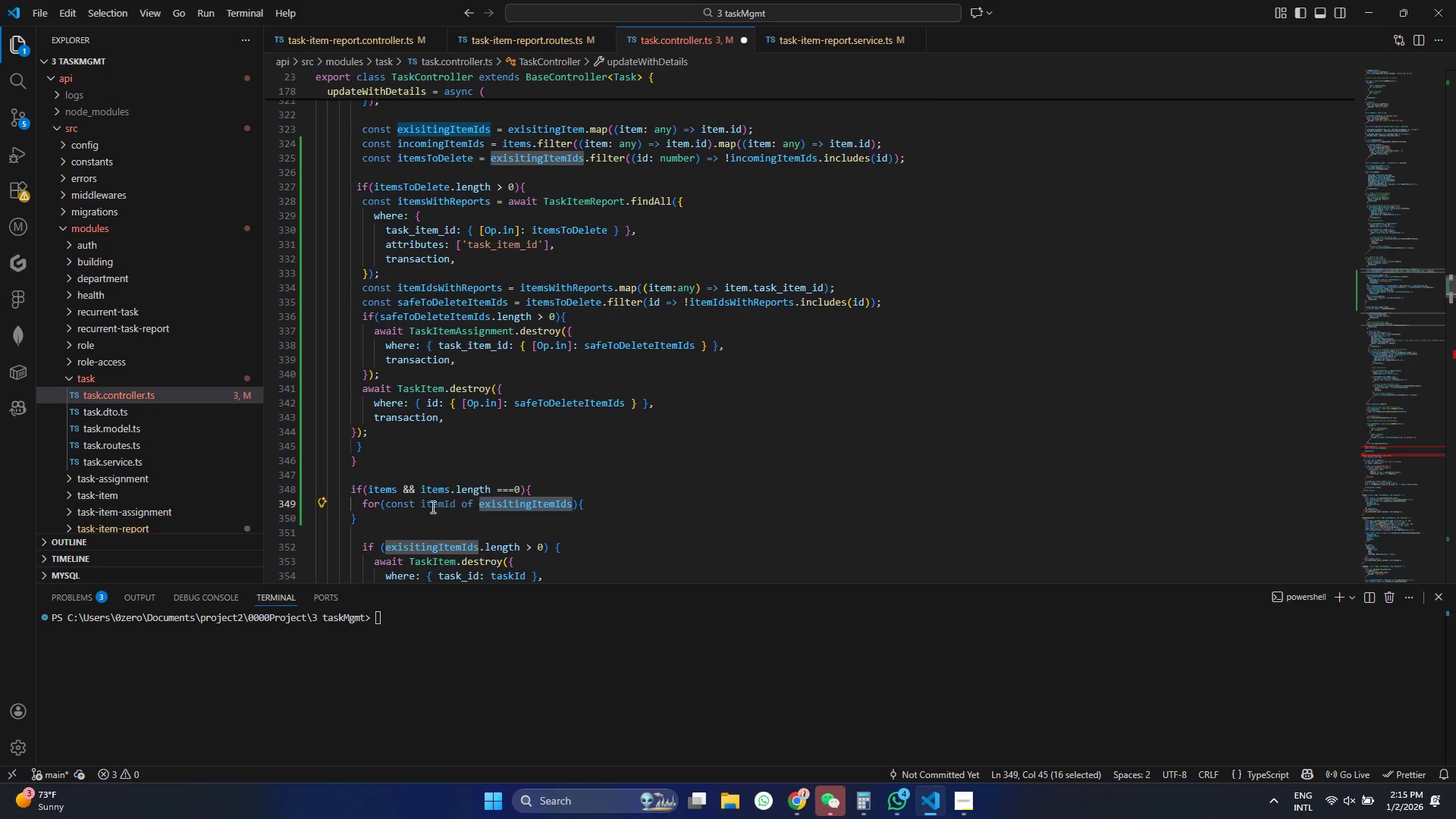 
double_click([429, 507])
 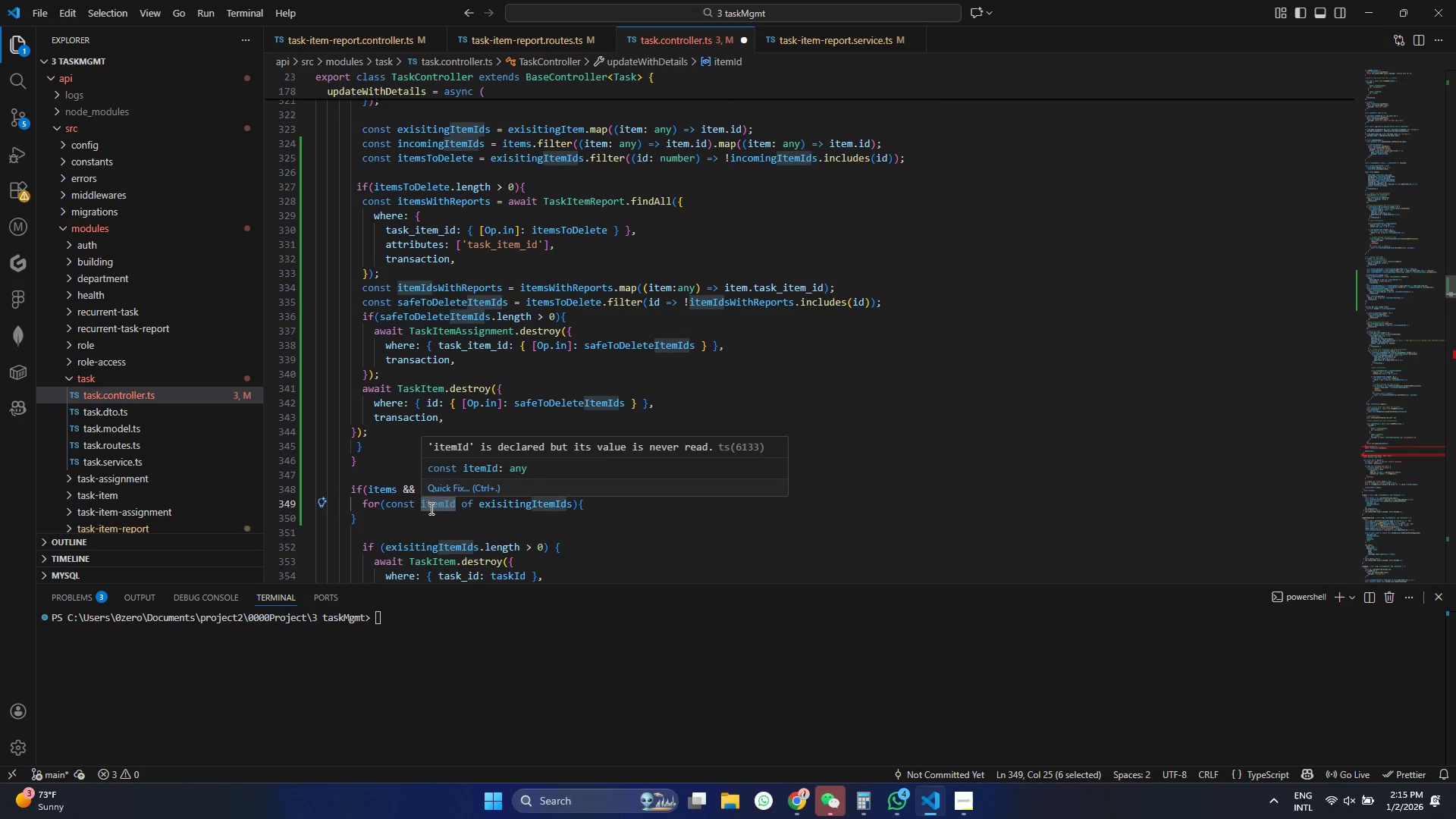 
type(items)
 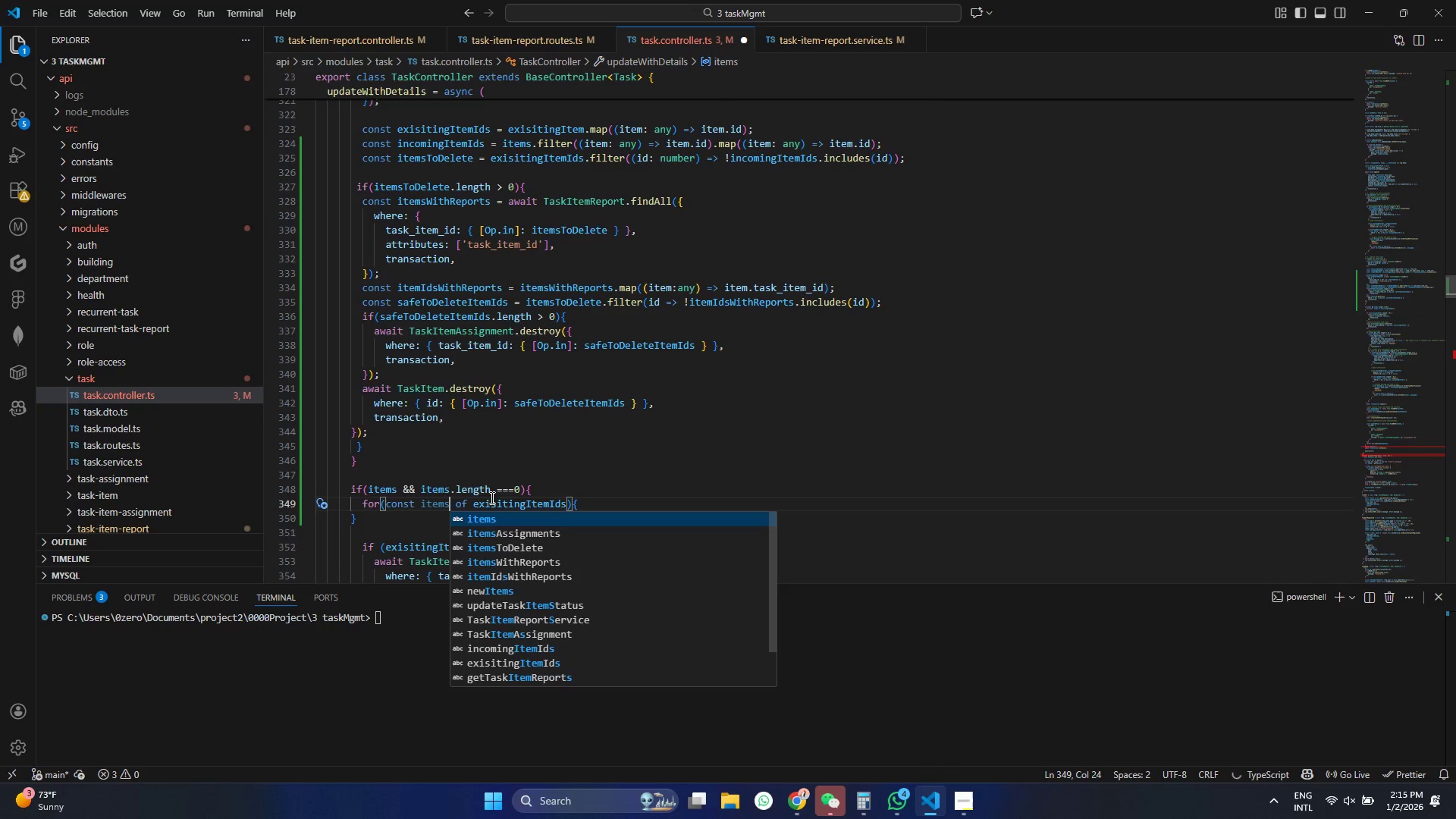 
double_click([493, 498])
 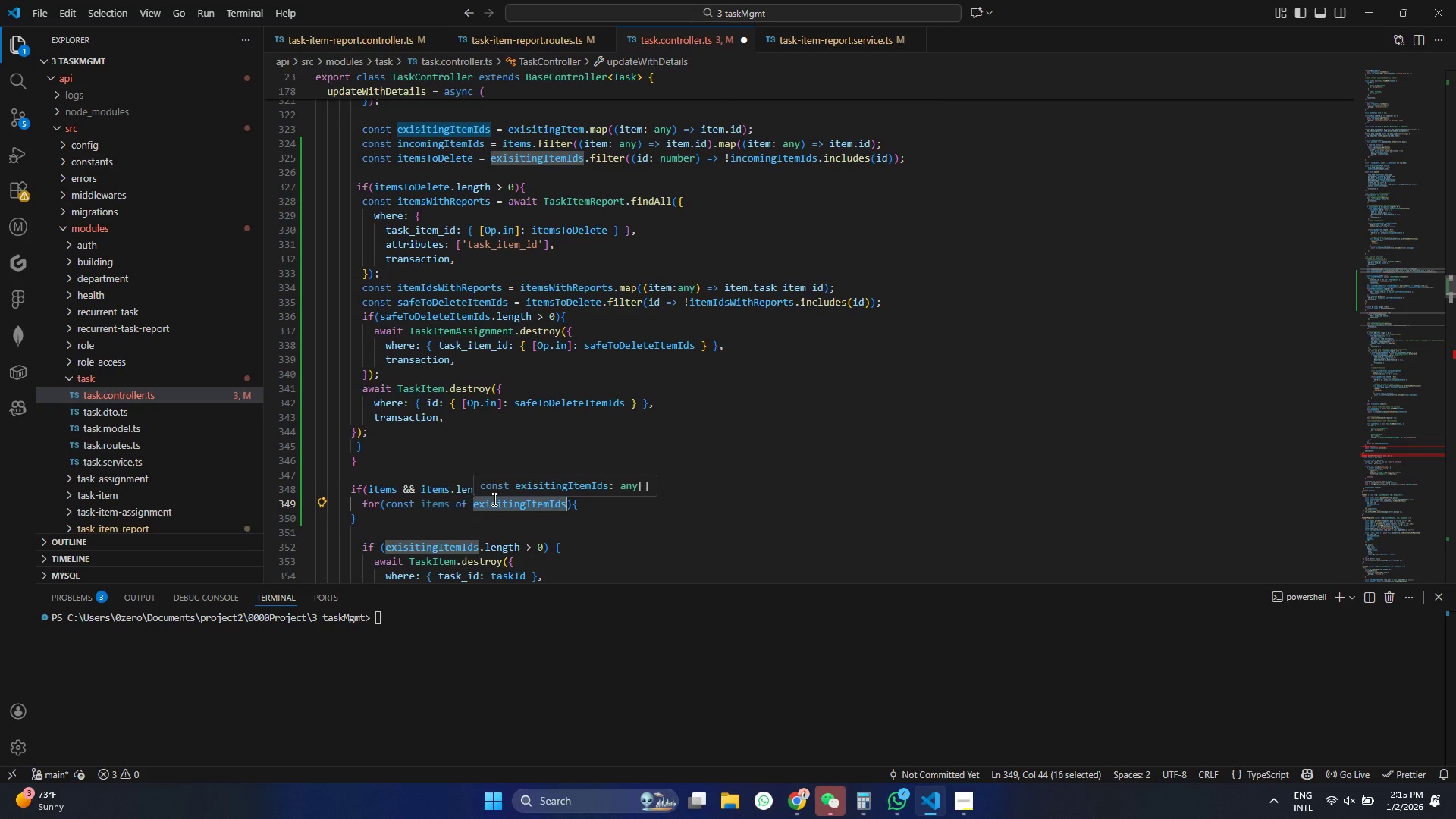 
type(items)
 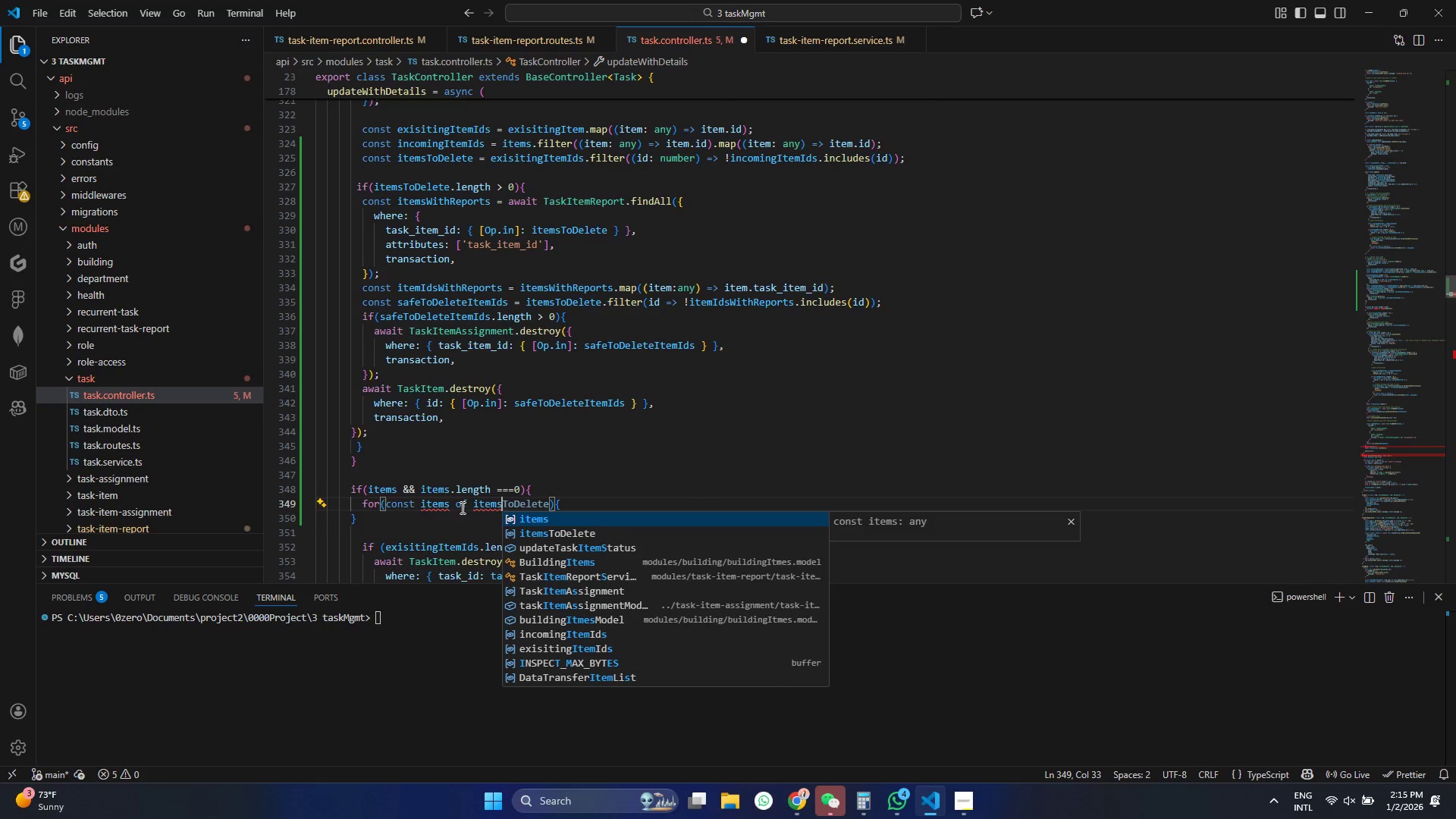 
left_click([448, 507])
 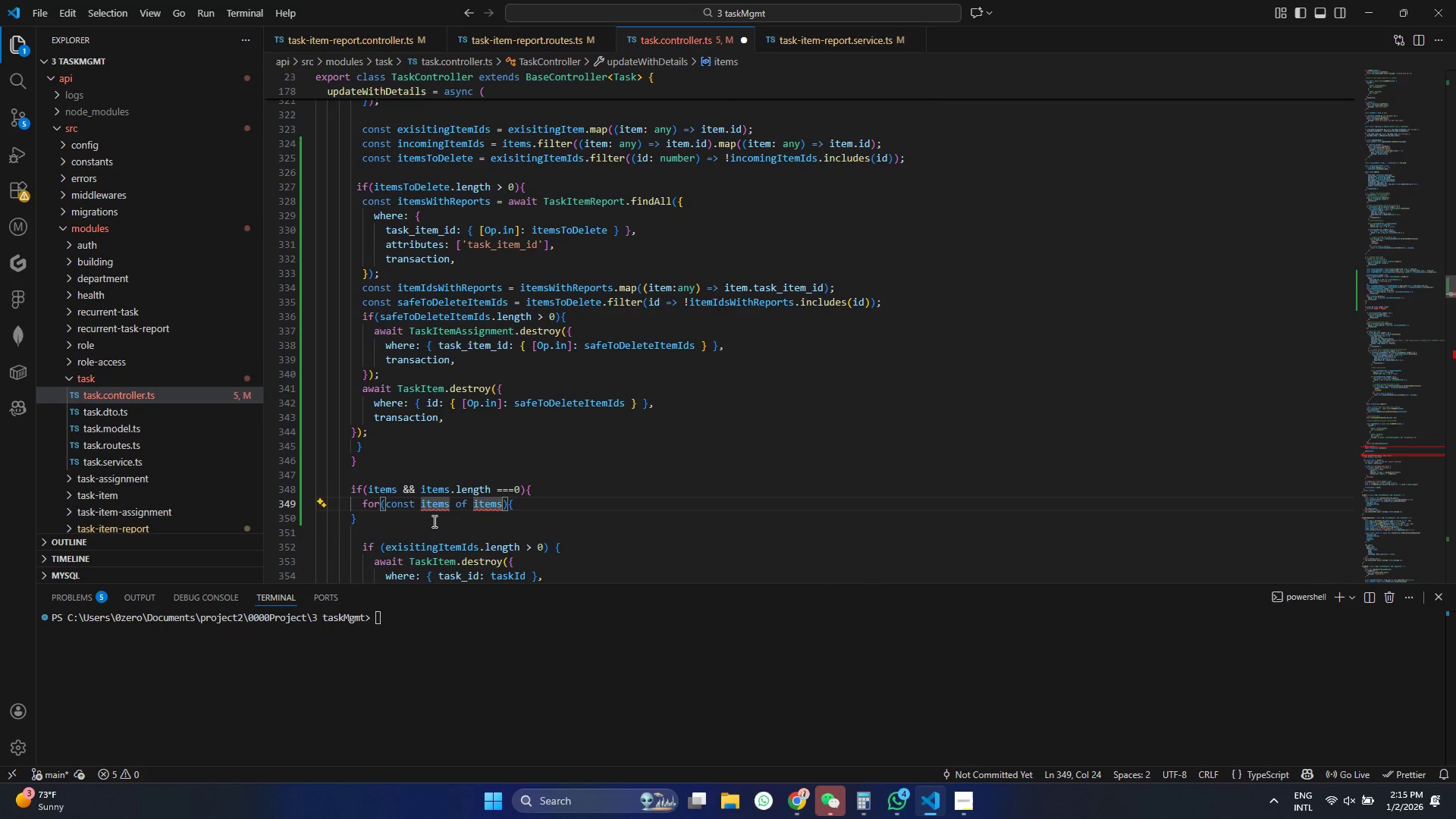 
key(Backspace)
 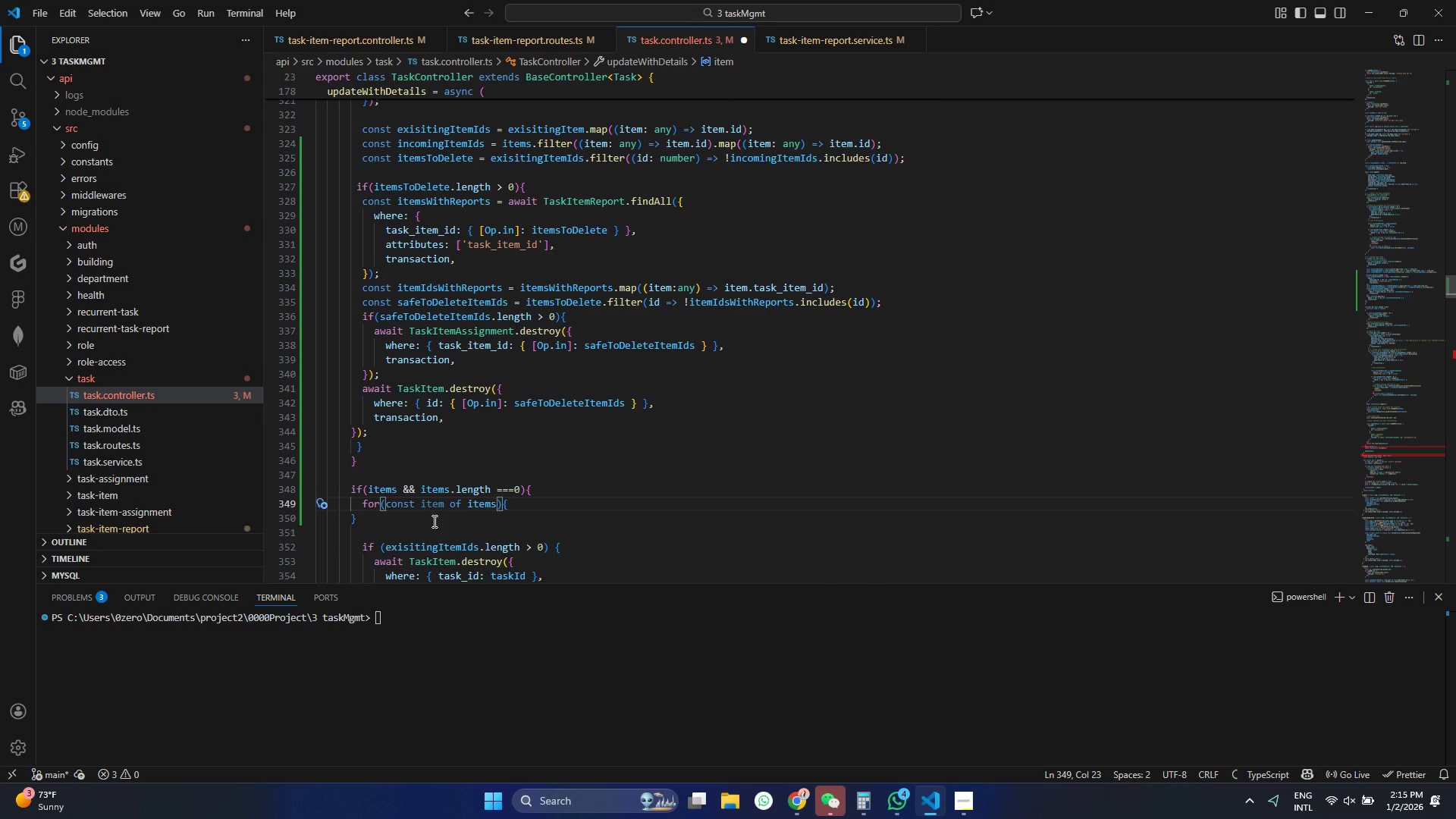 
key(Control+ControlLeft)
 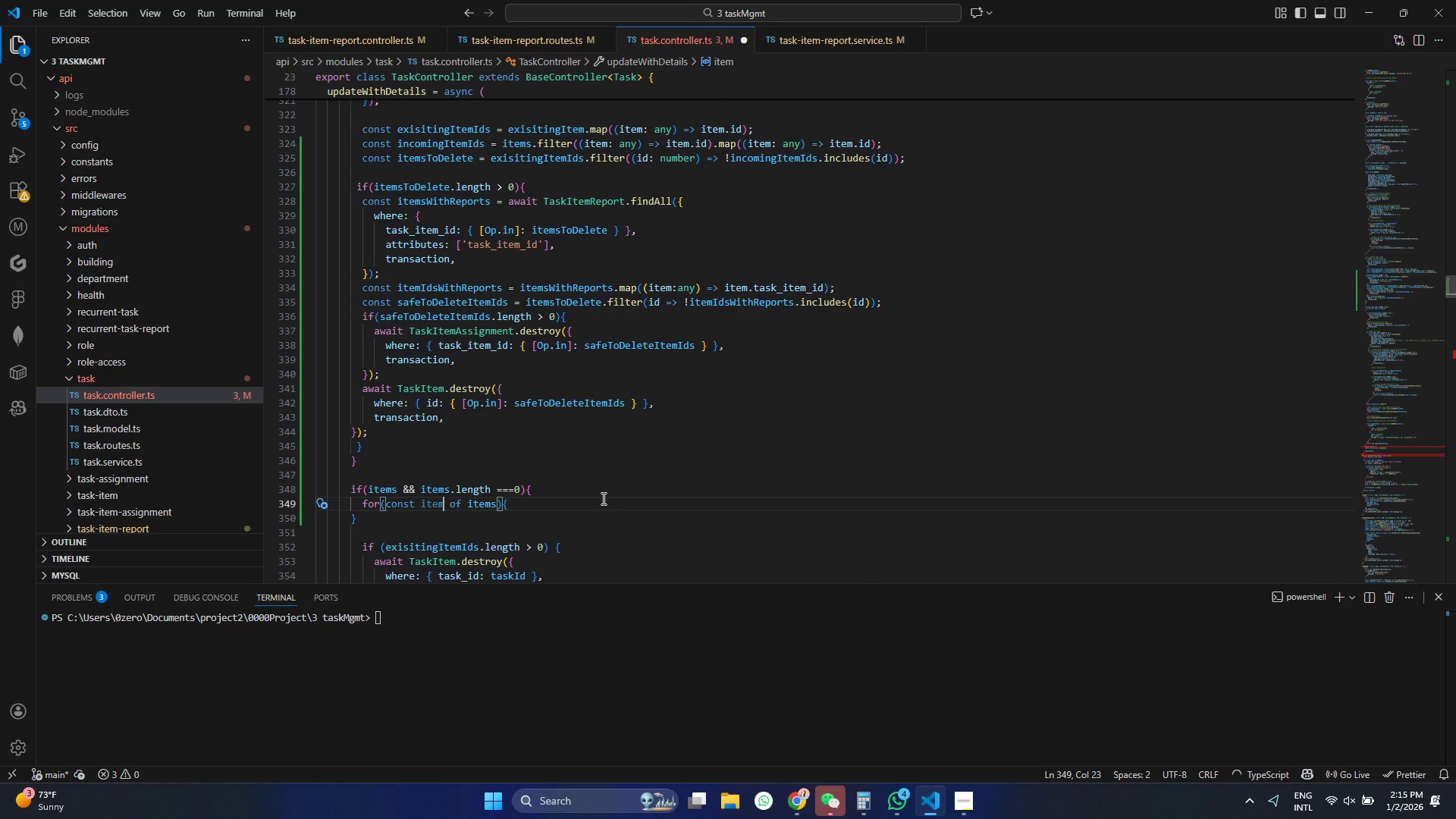 
key(Control+S)
 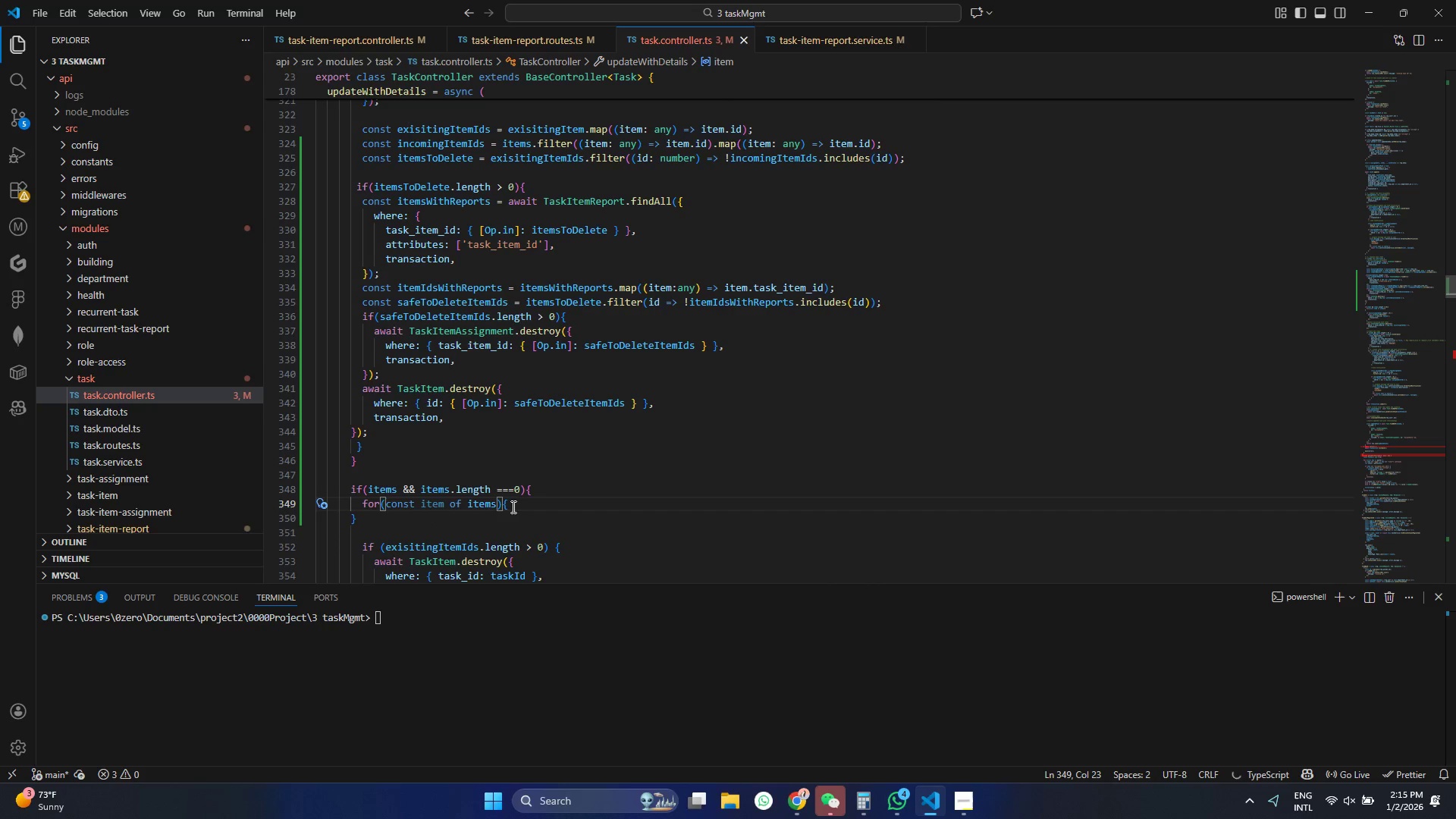 
left_click([511, 507])
 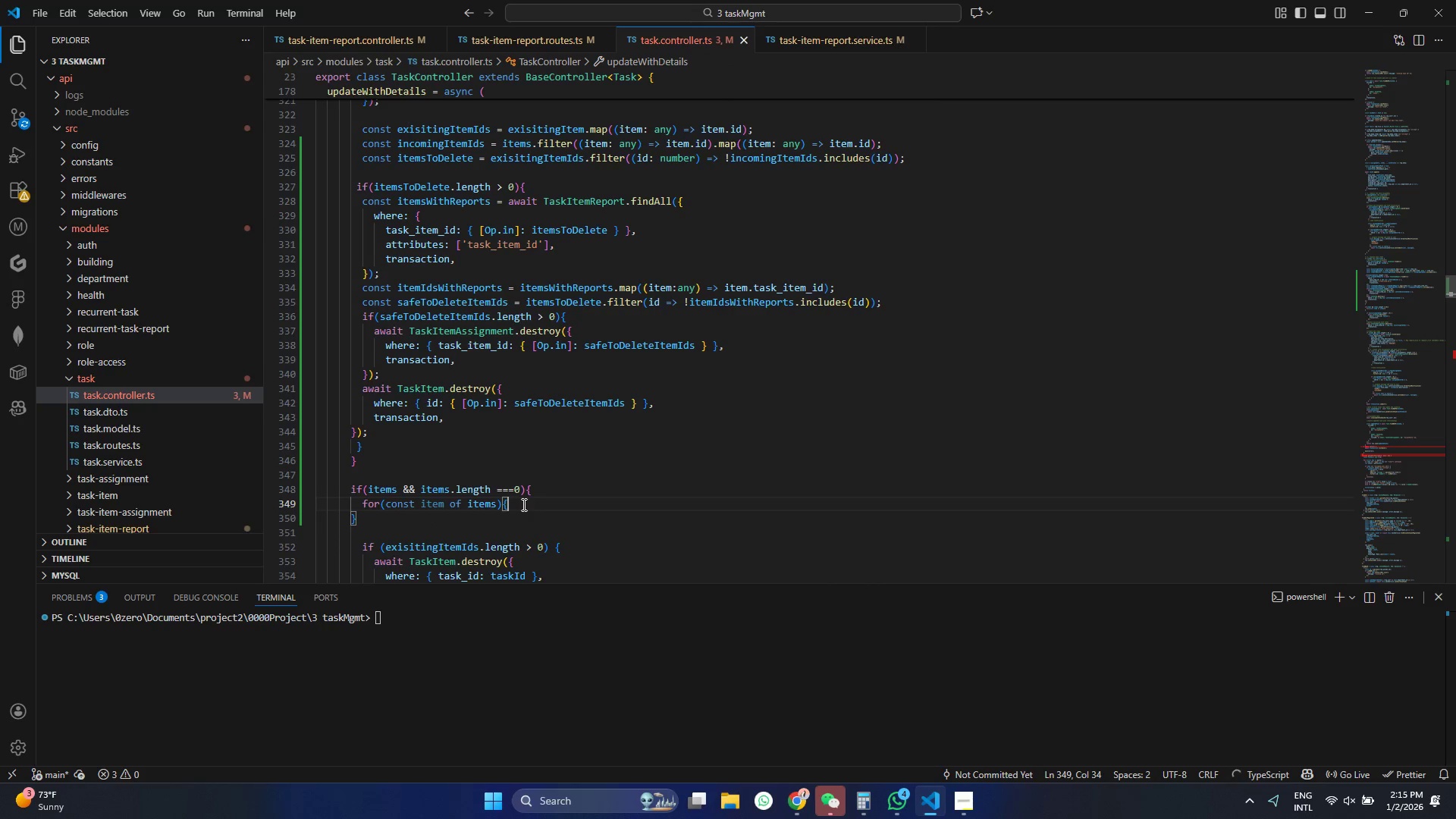 
key(Control+Shift+BracketRight)
 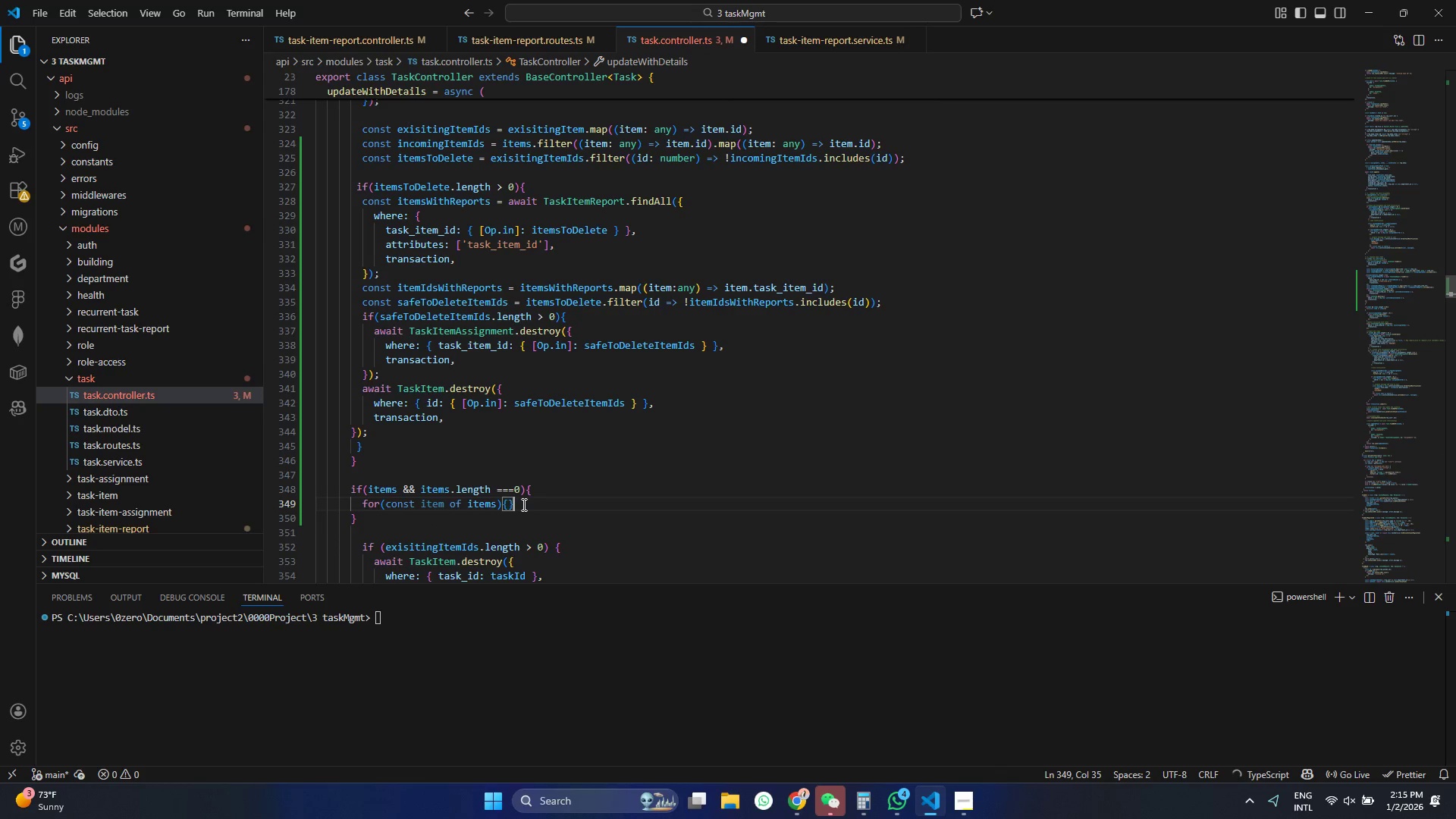 
key(ArrowLeft)
 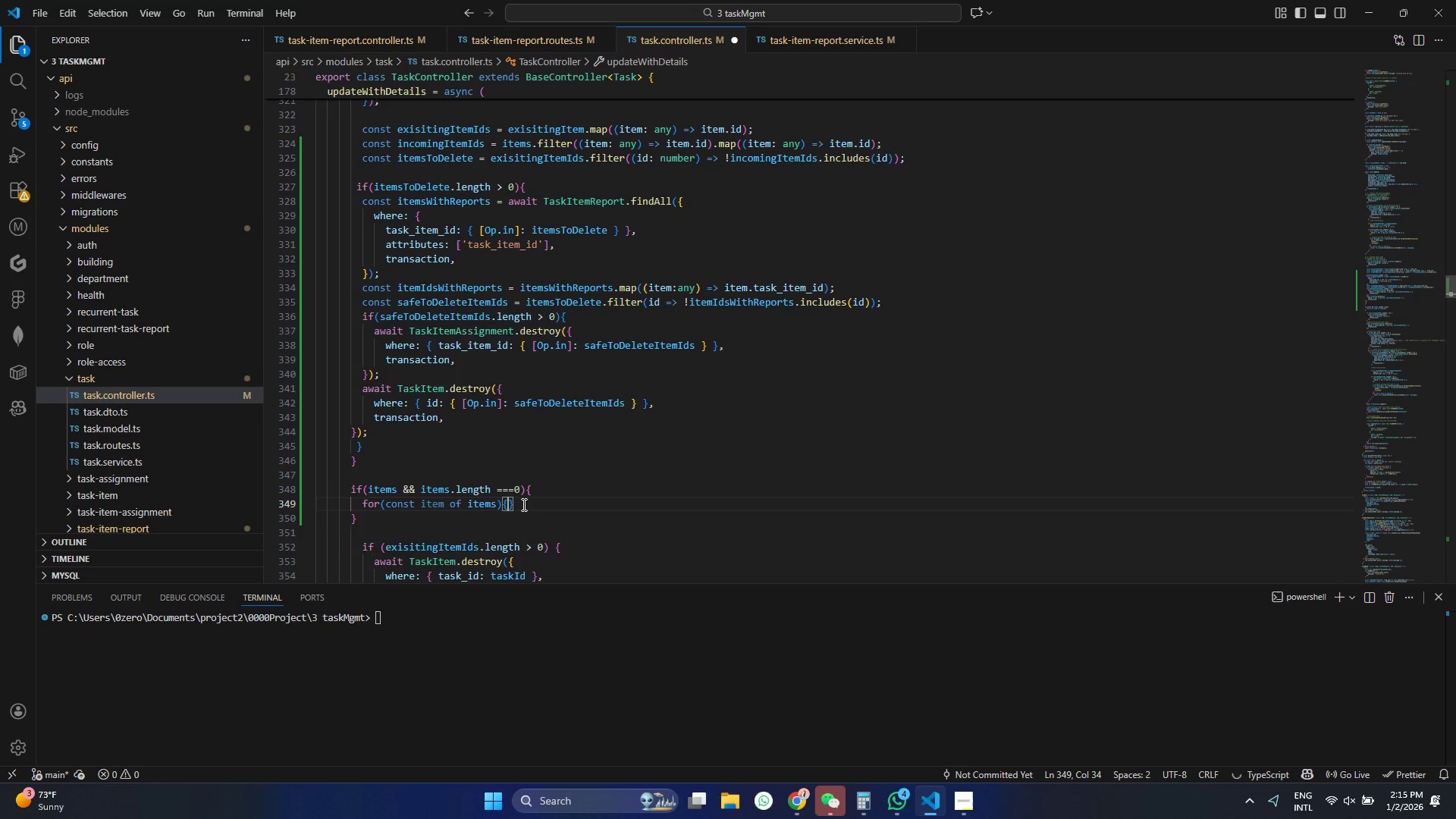 
key(Enter)
 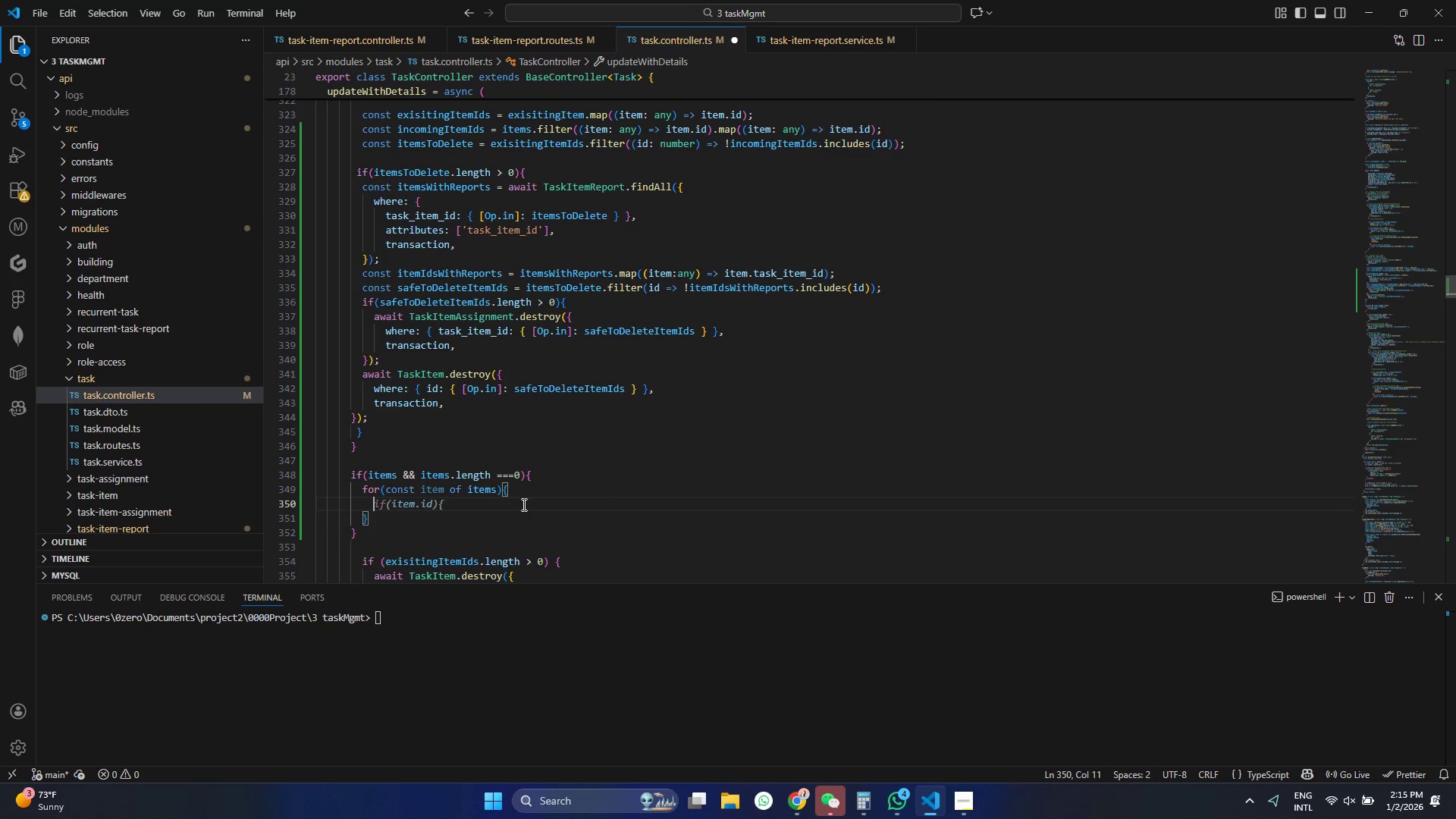 
type(if(items.is)
key(Backspace)
type(d)
 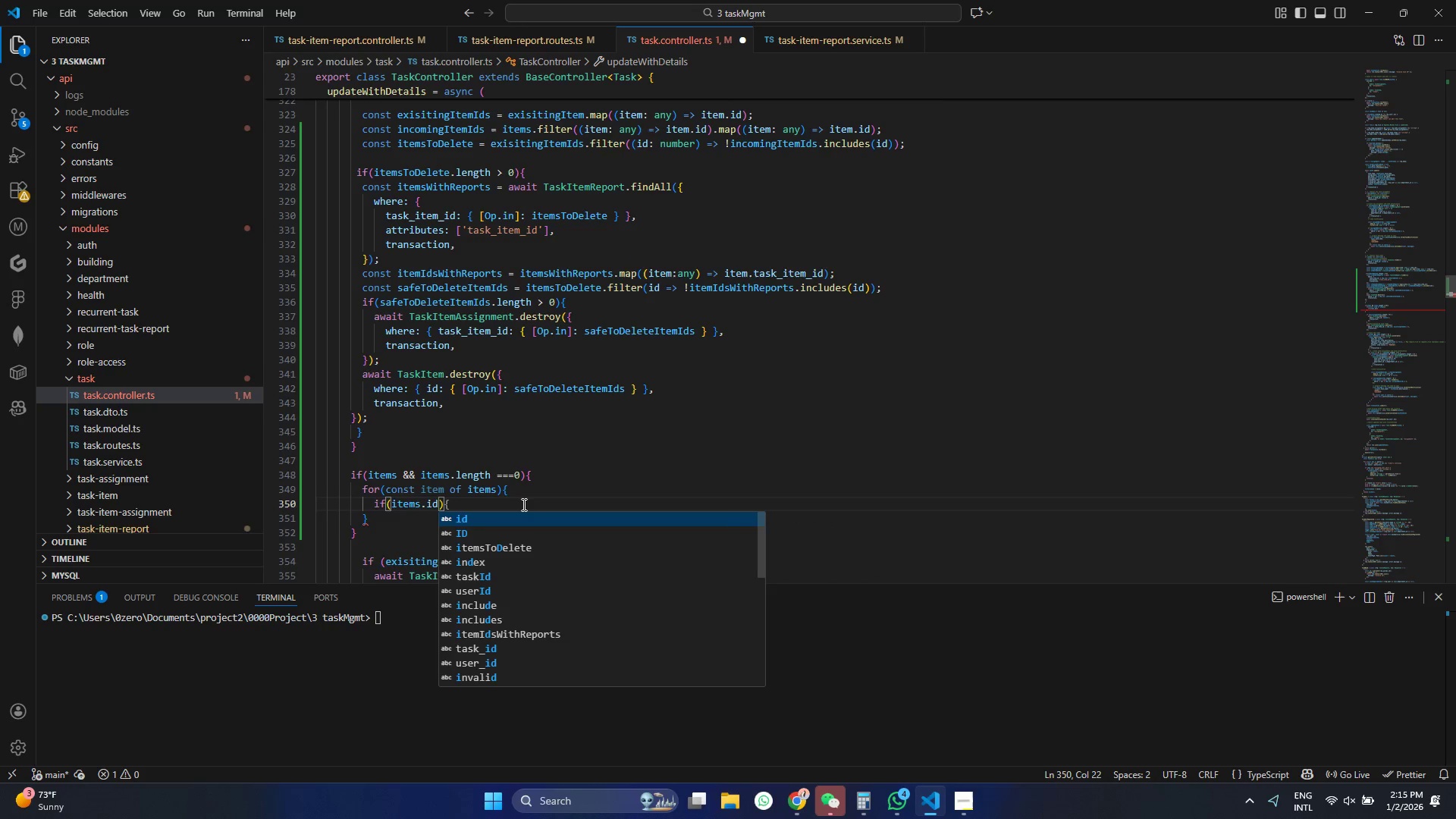 
key(Control+ControlRight)
 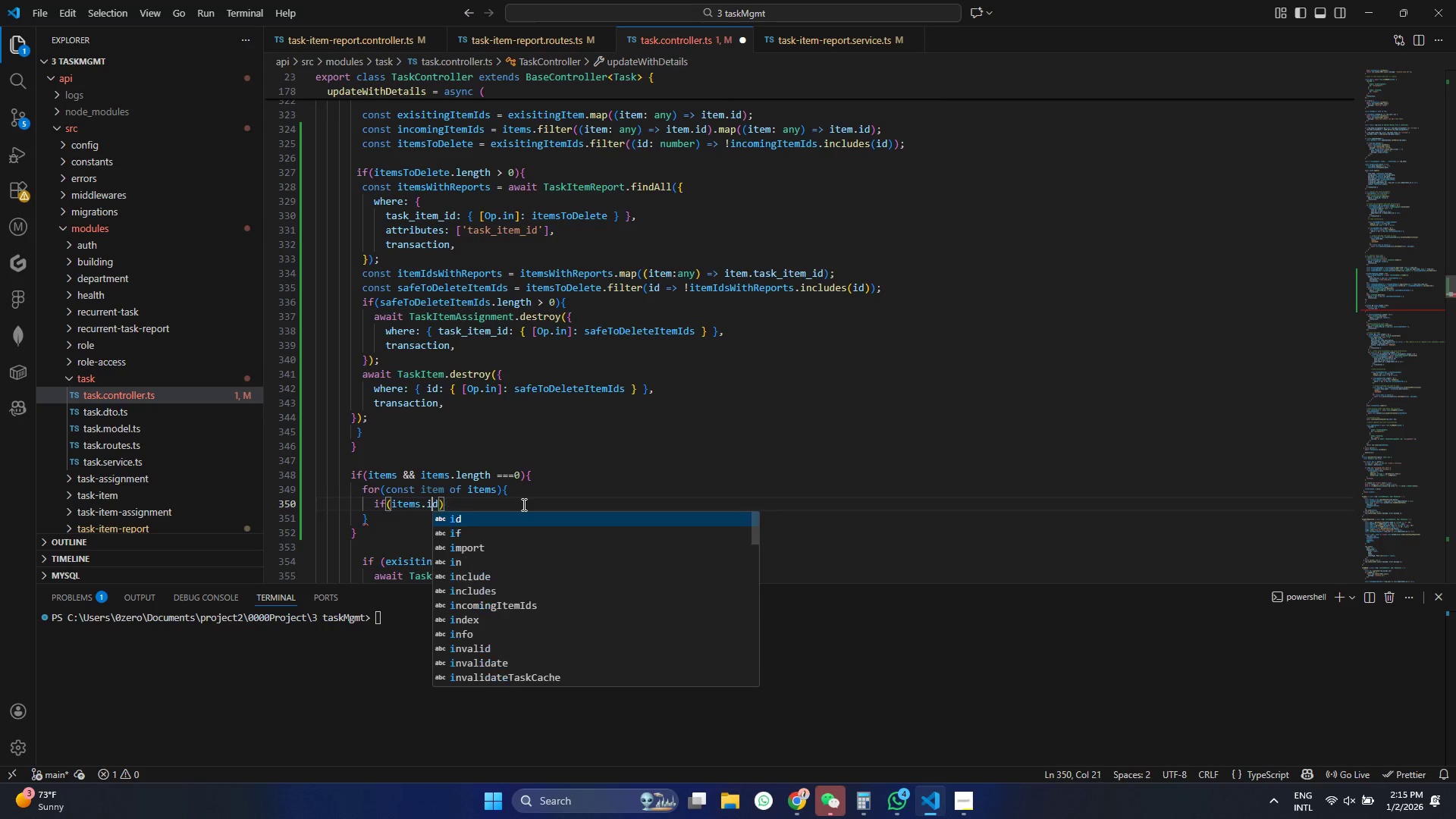 
key(ArrowLeft)
 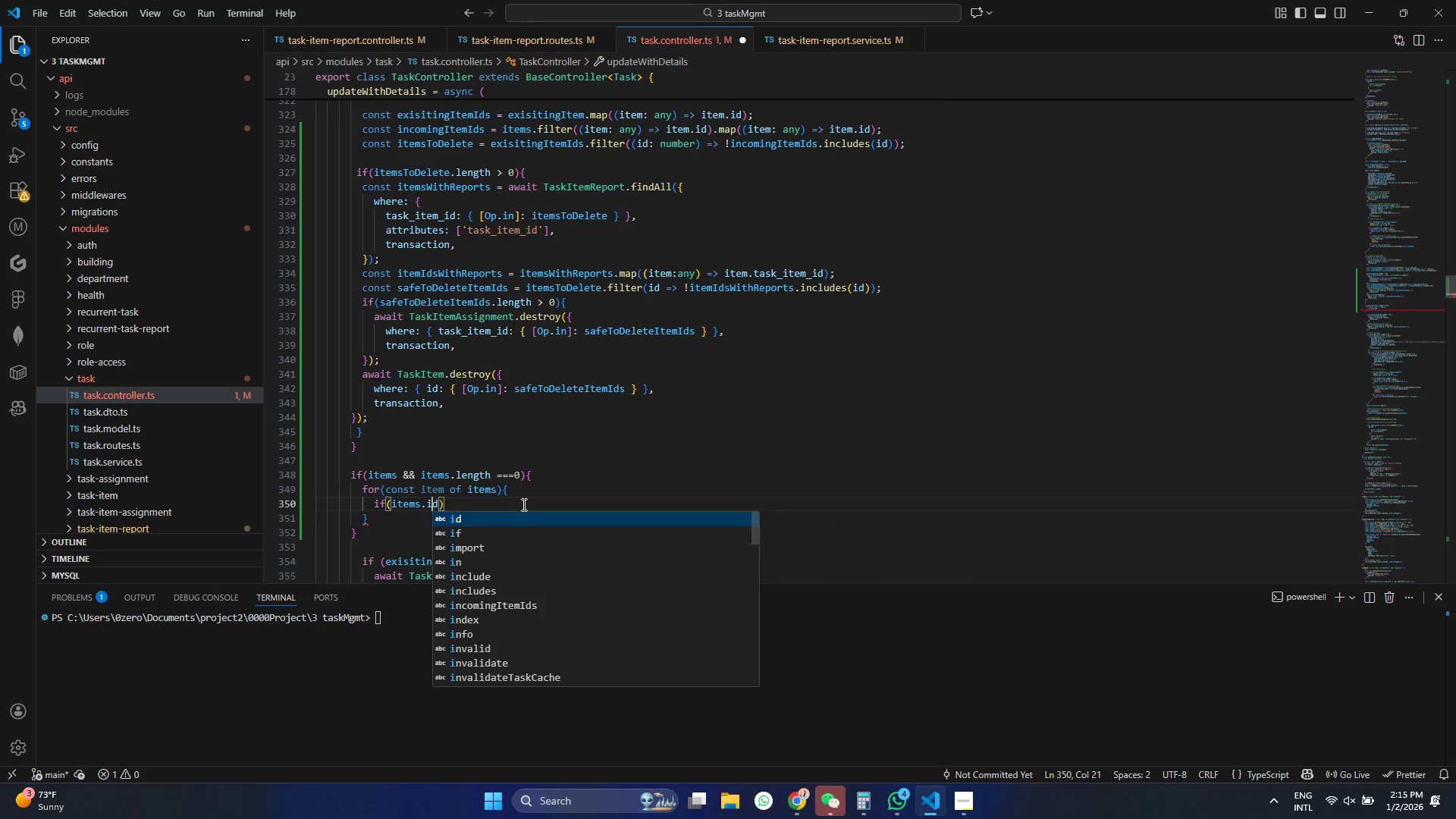 
key(ArrowLeft)
 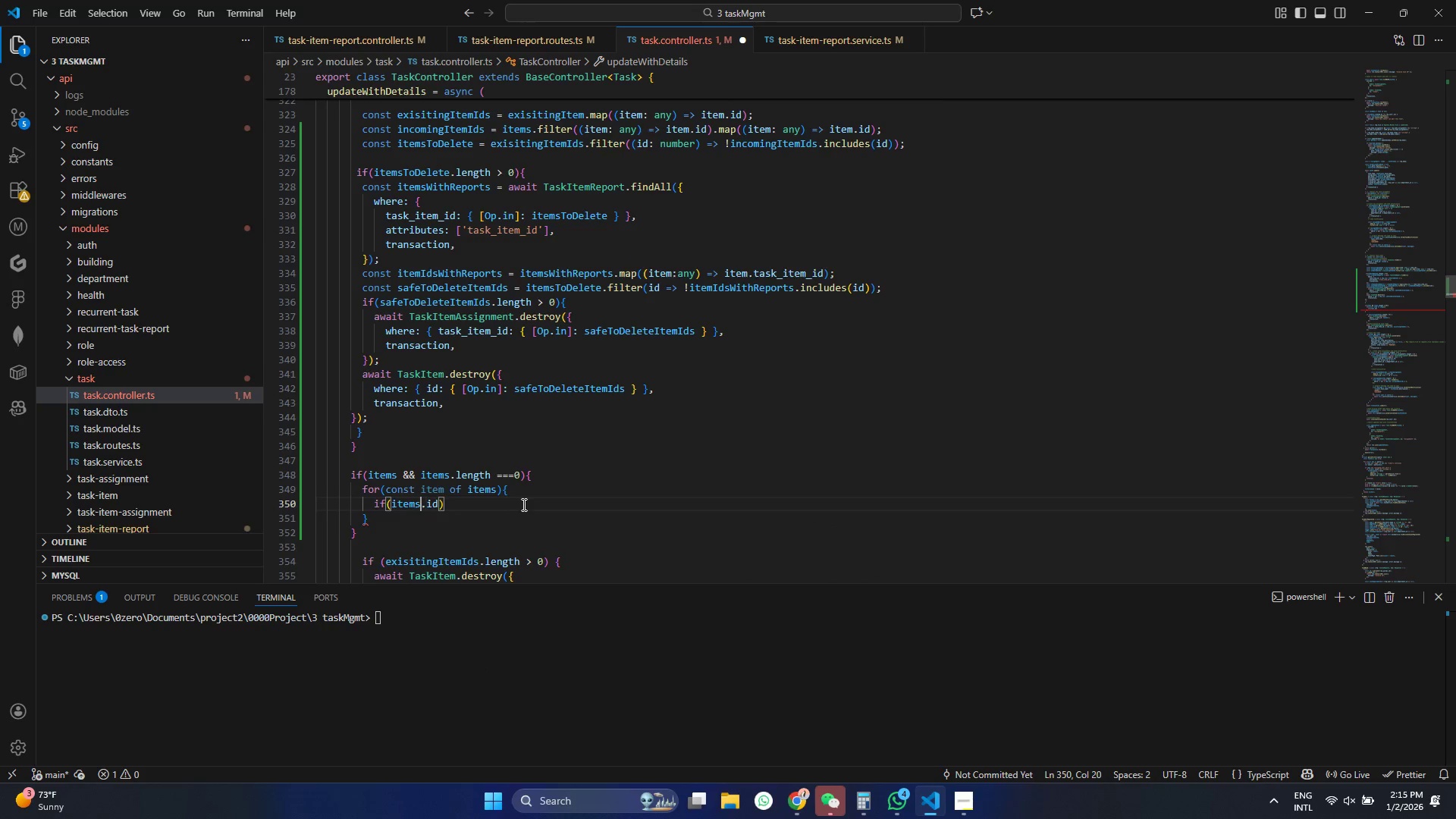 
key(ArrowLeft)
 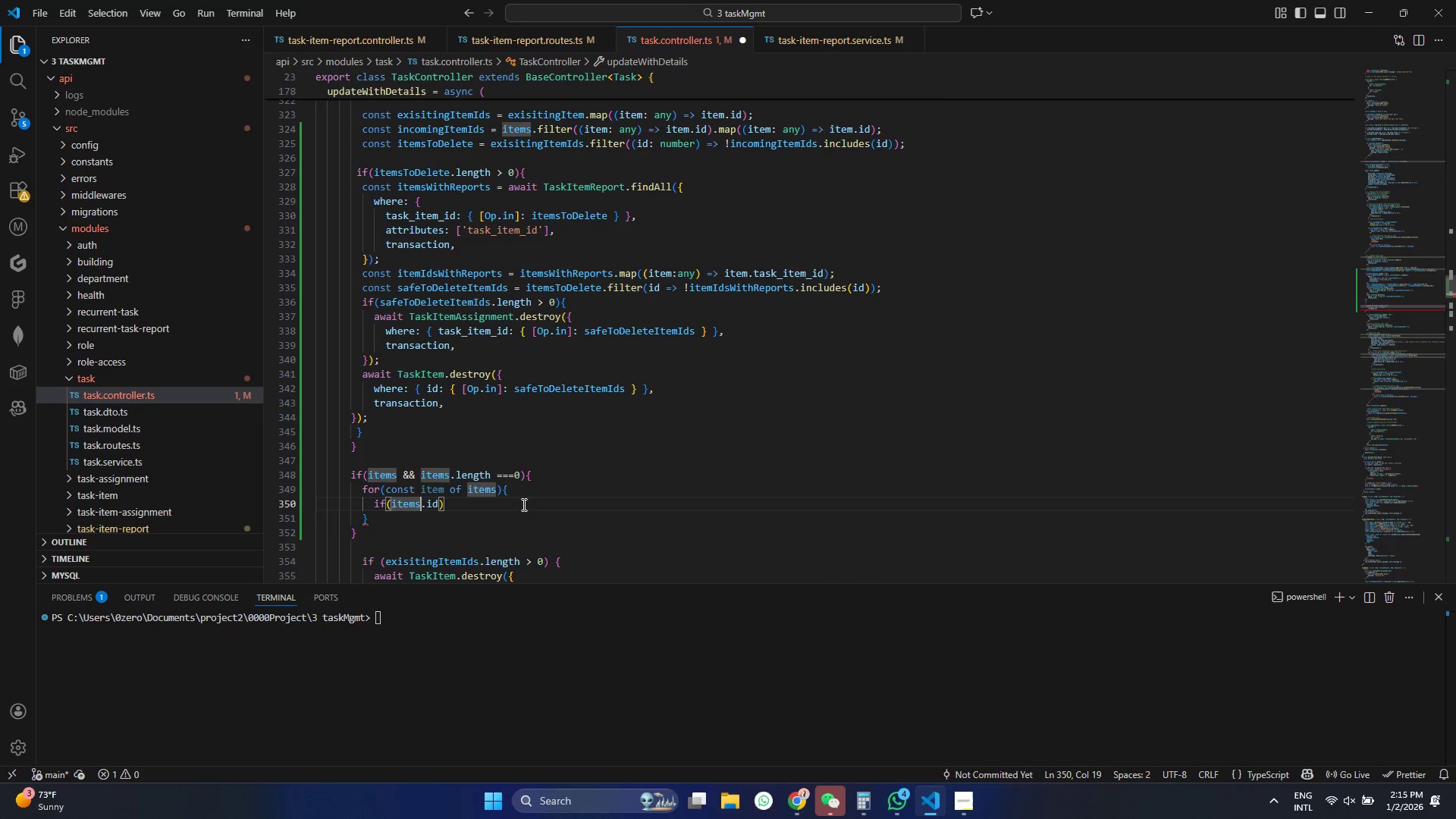 
key(Backspace)
 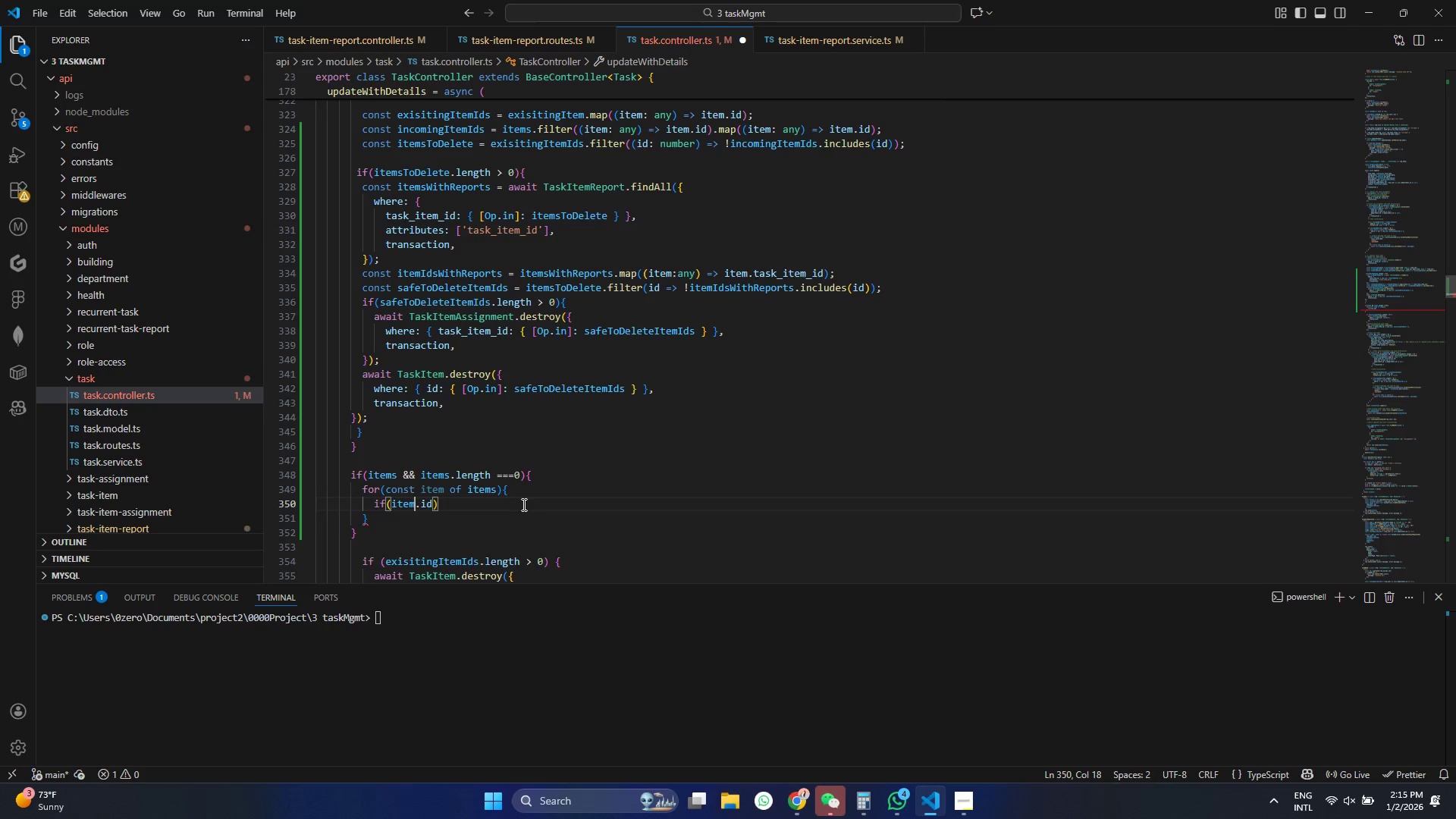 
key(ArrowRight)
 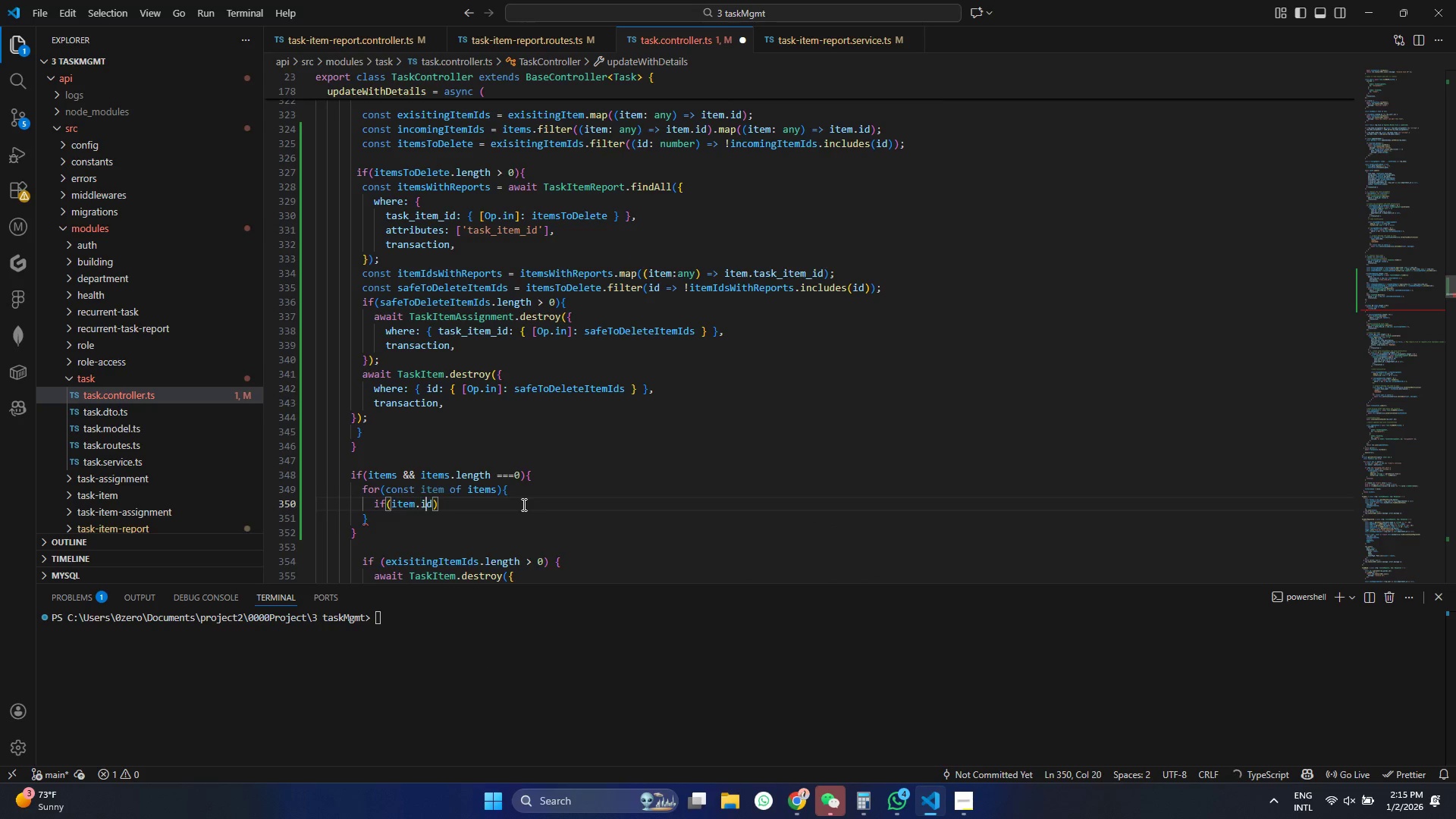 
key(ArrowRight)
 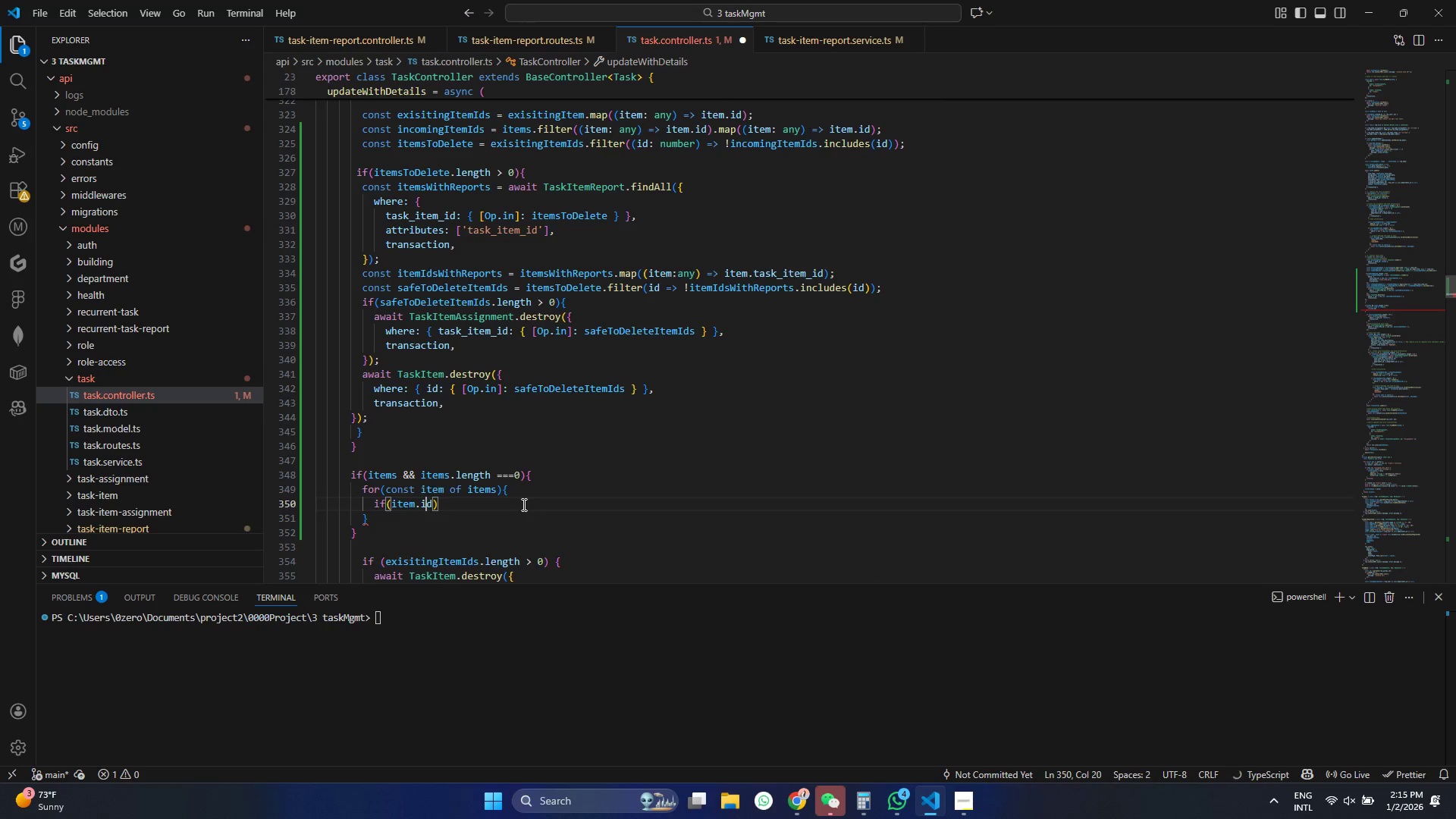 
key(ArrowRight)
 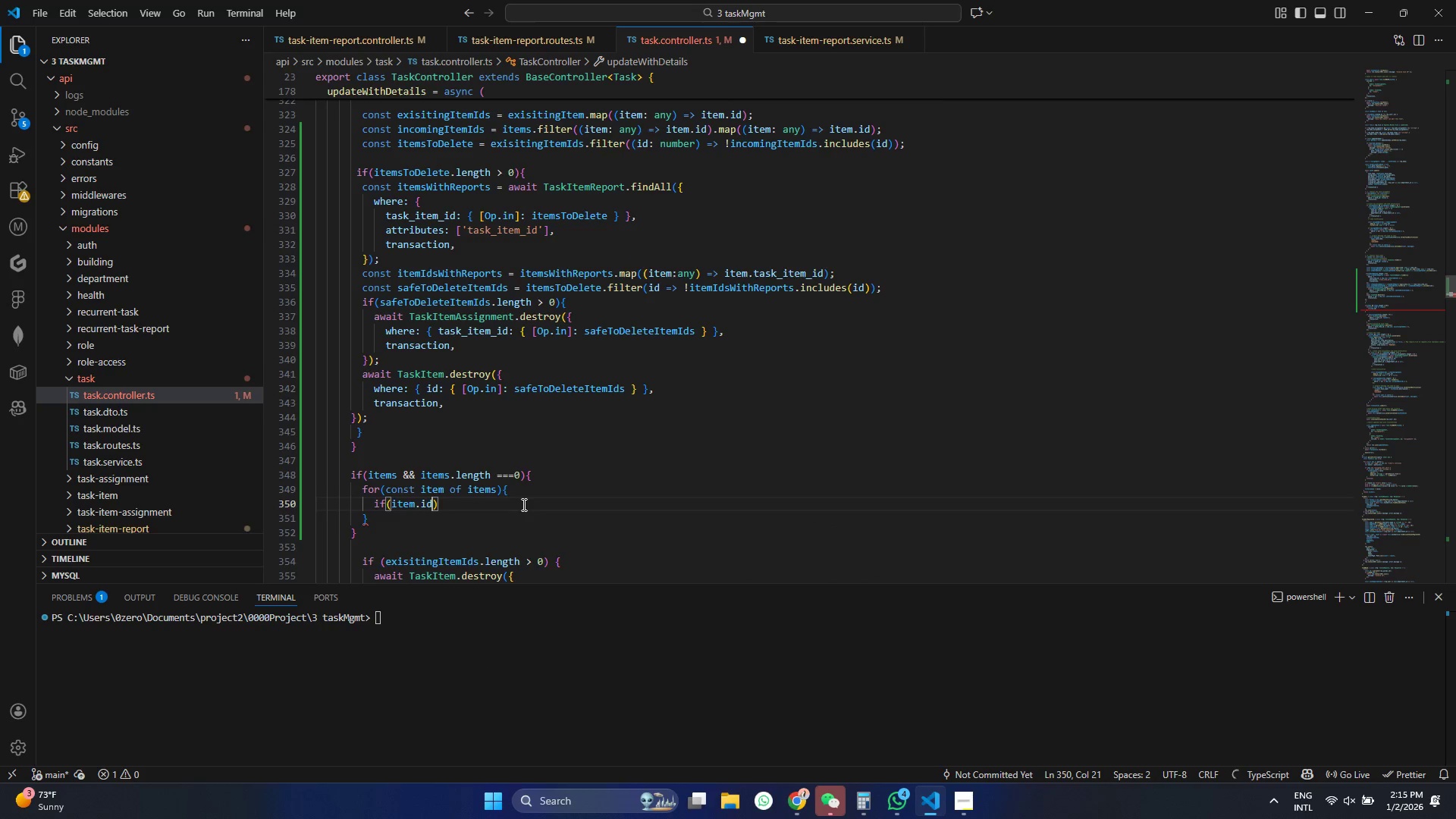 
key(ArrowRight)
 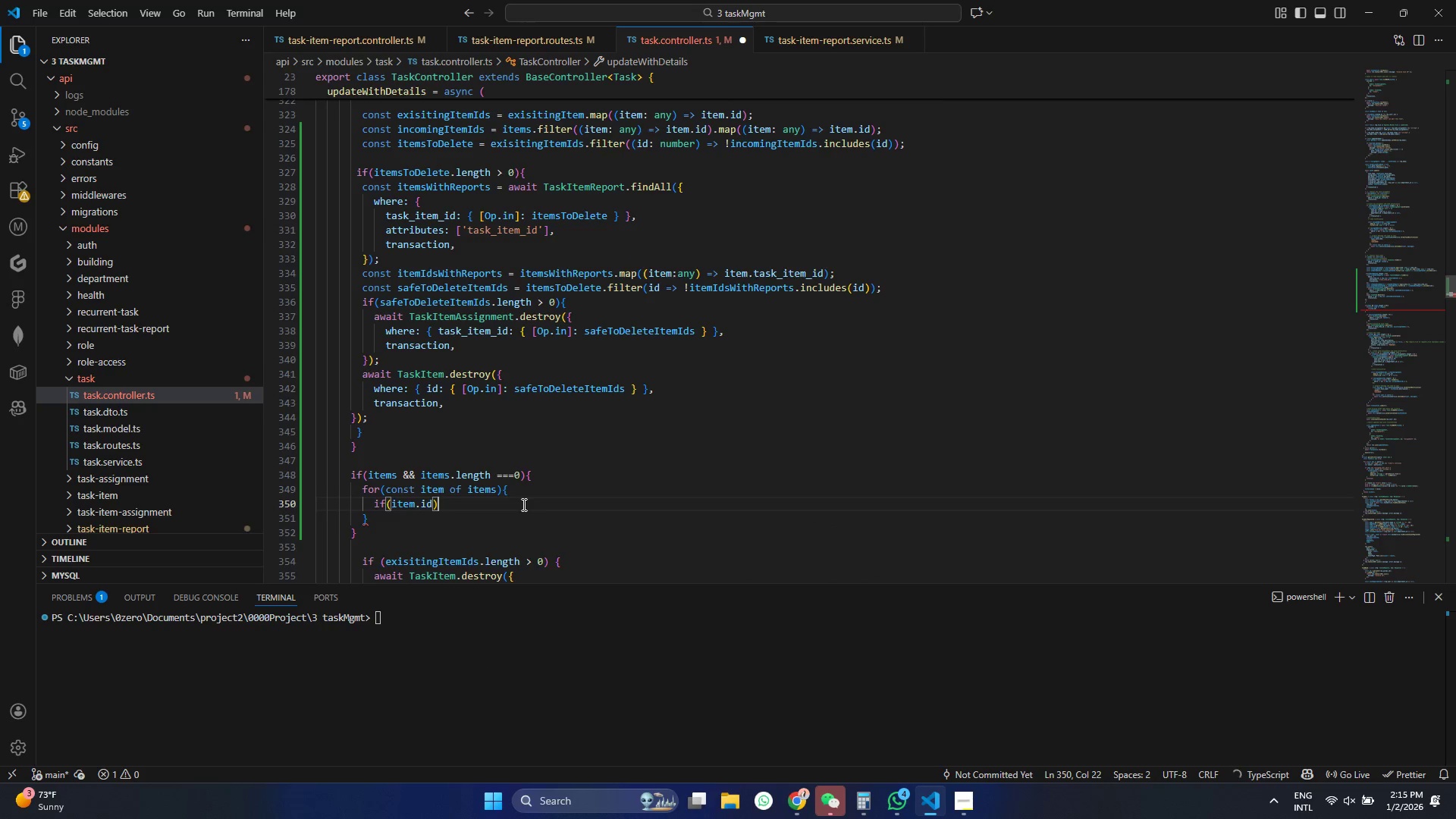 
key(ArrowLeft)
 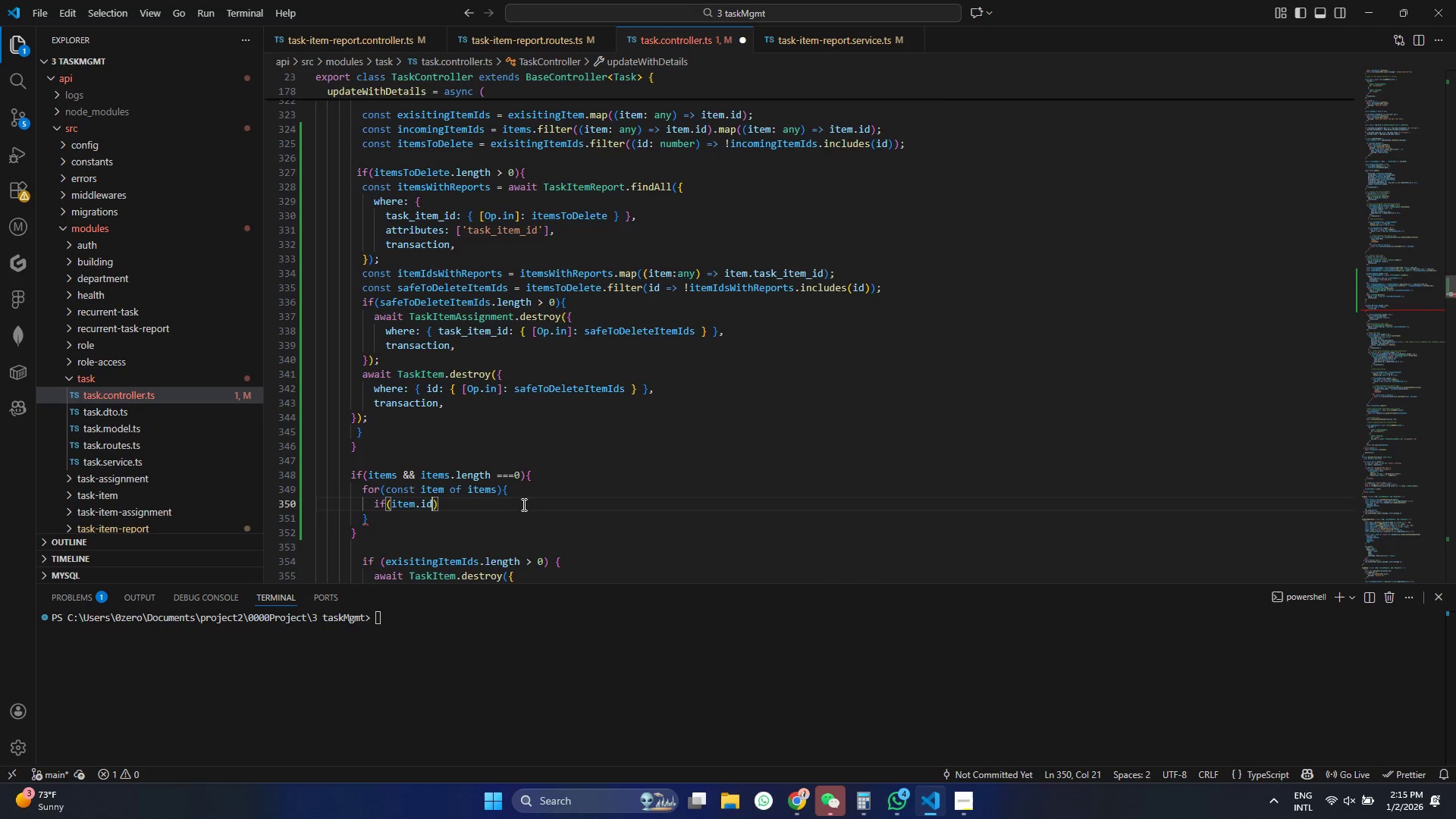 
type( && exis)
 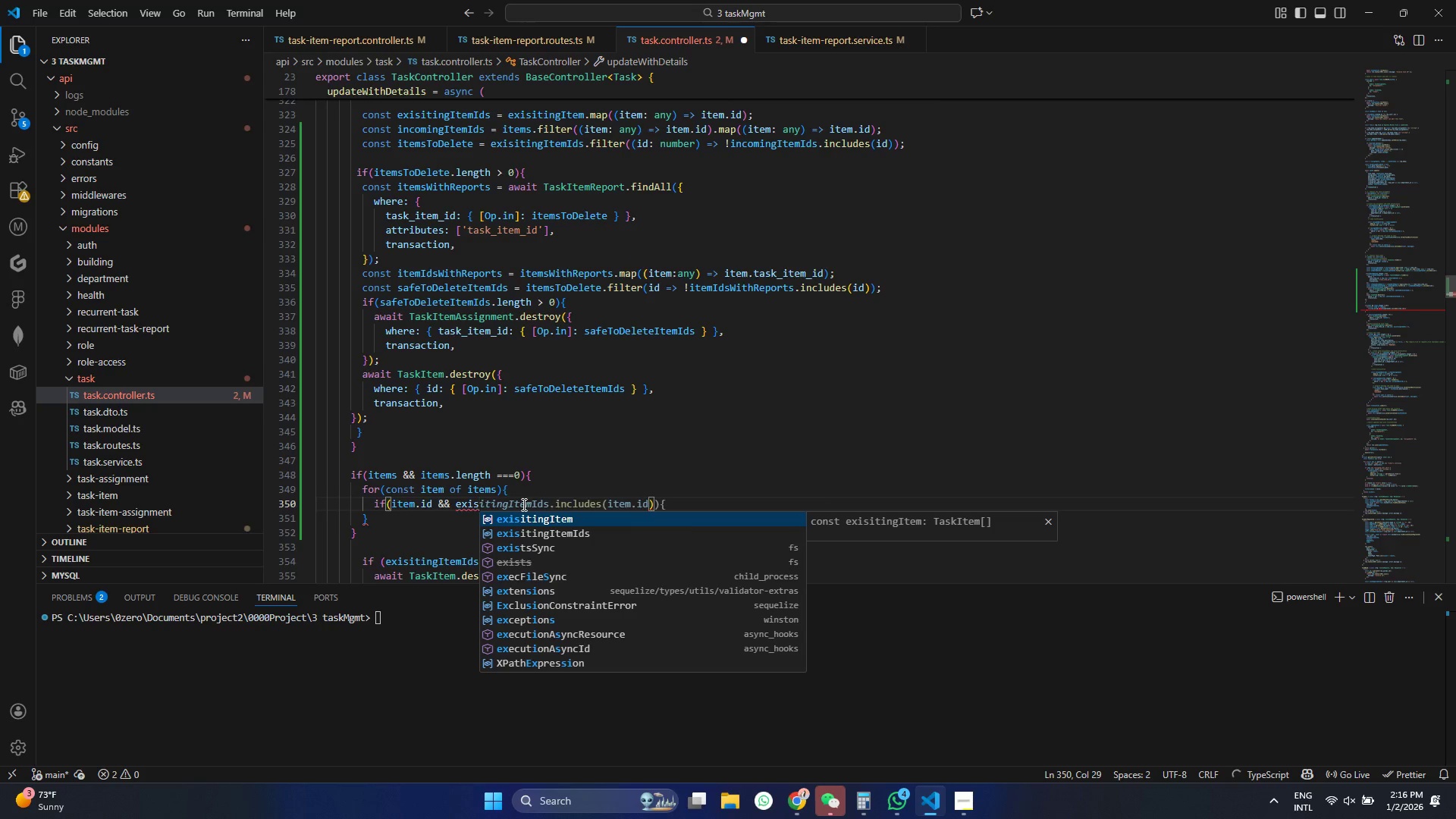 
key(ArrowDown)
 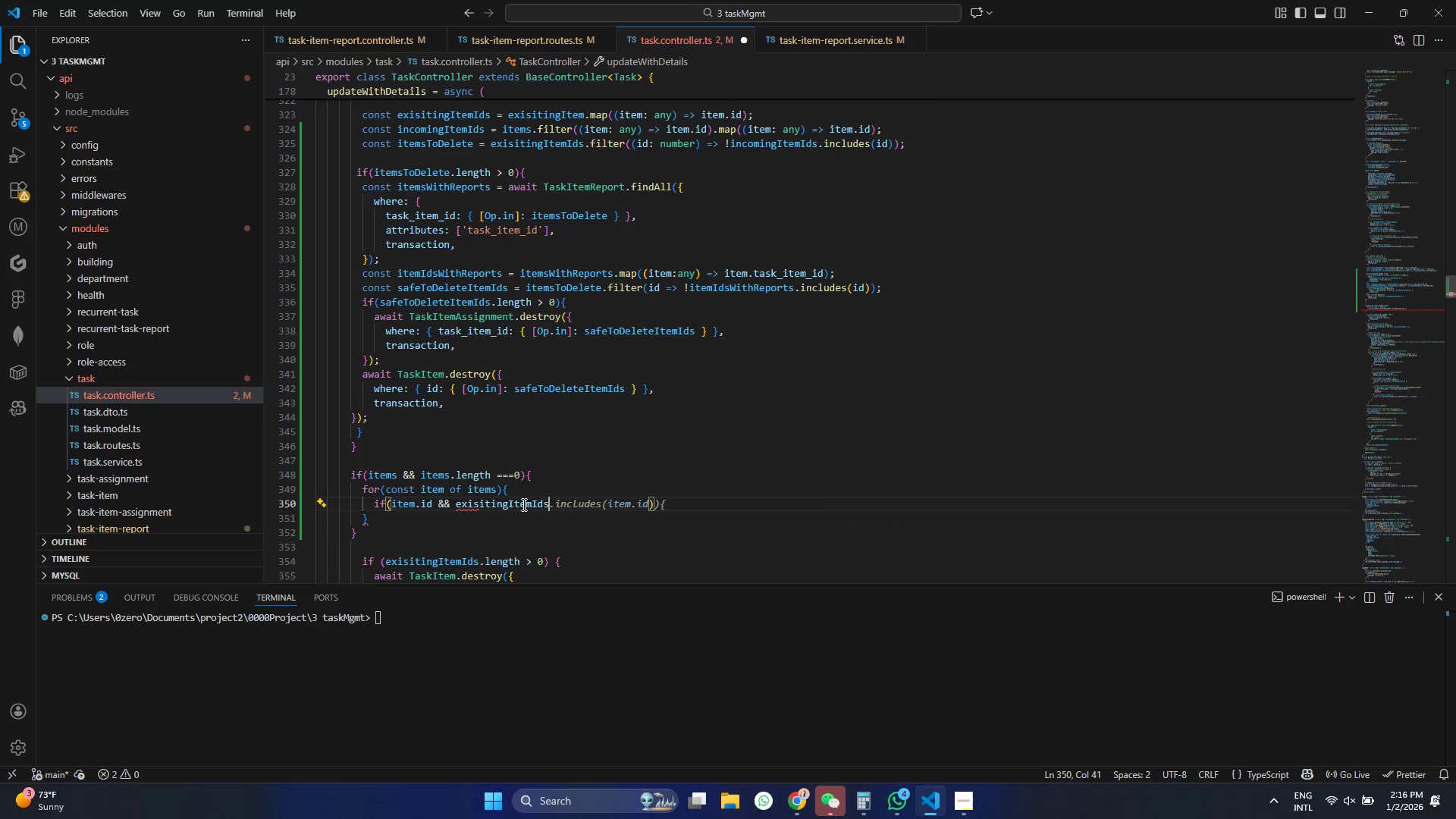 
key(Enter)
 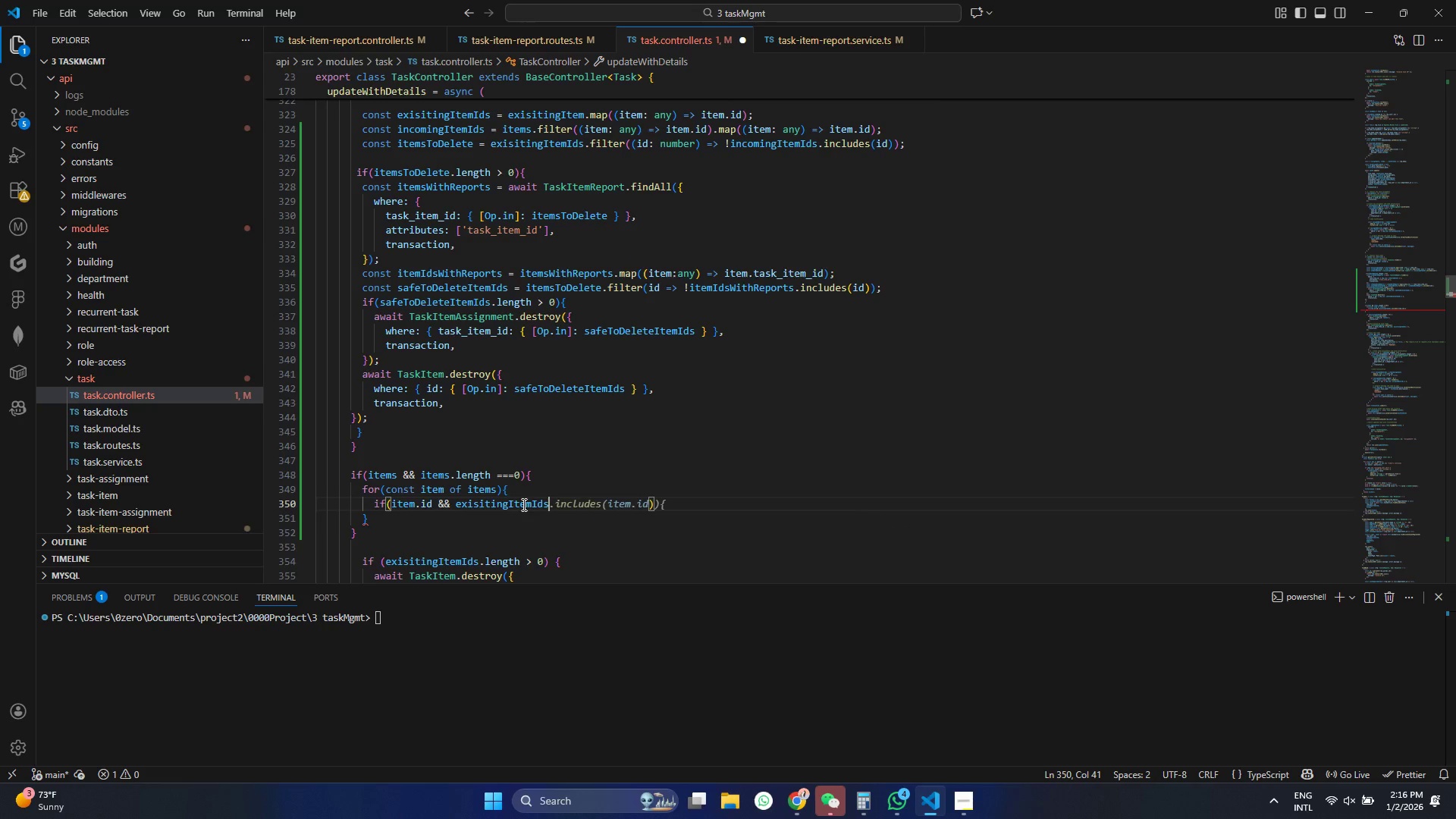 
key(Tab)
 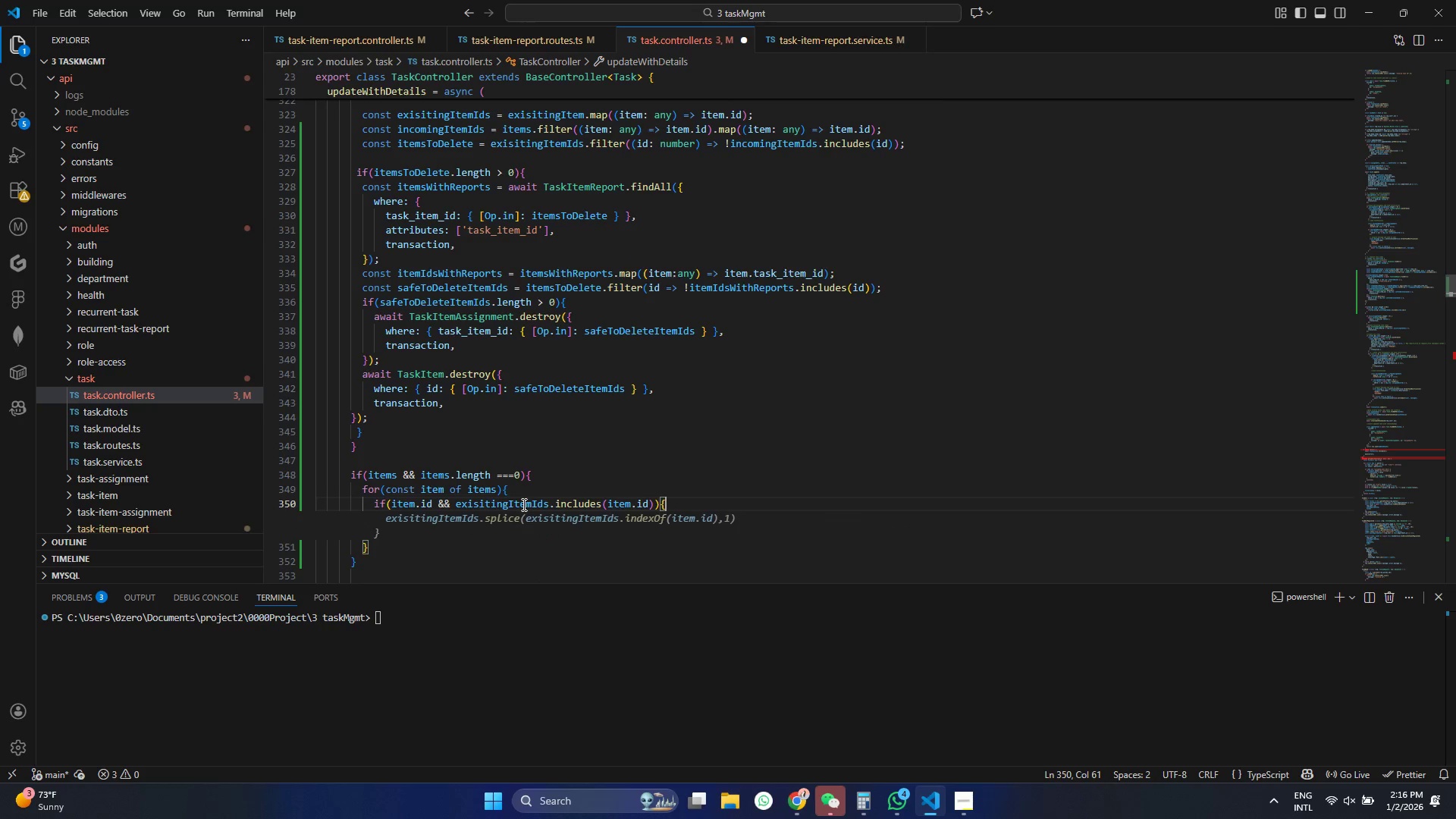 
hold_key(key=Enter, duration=0.41)
 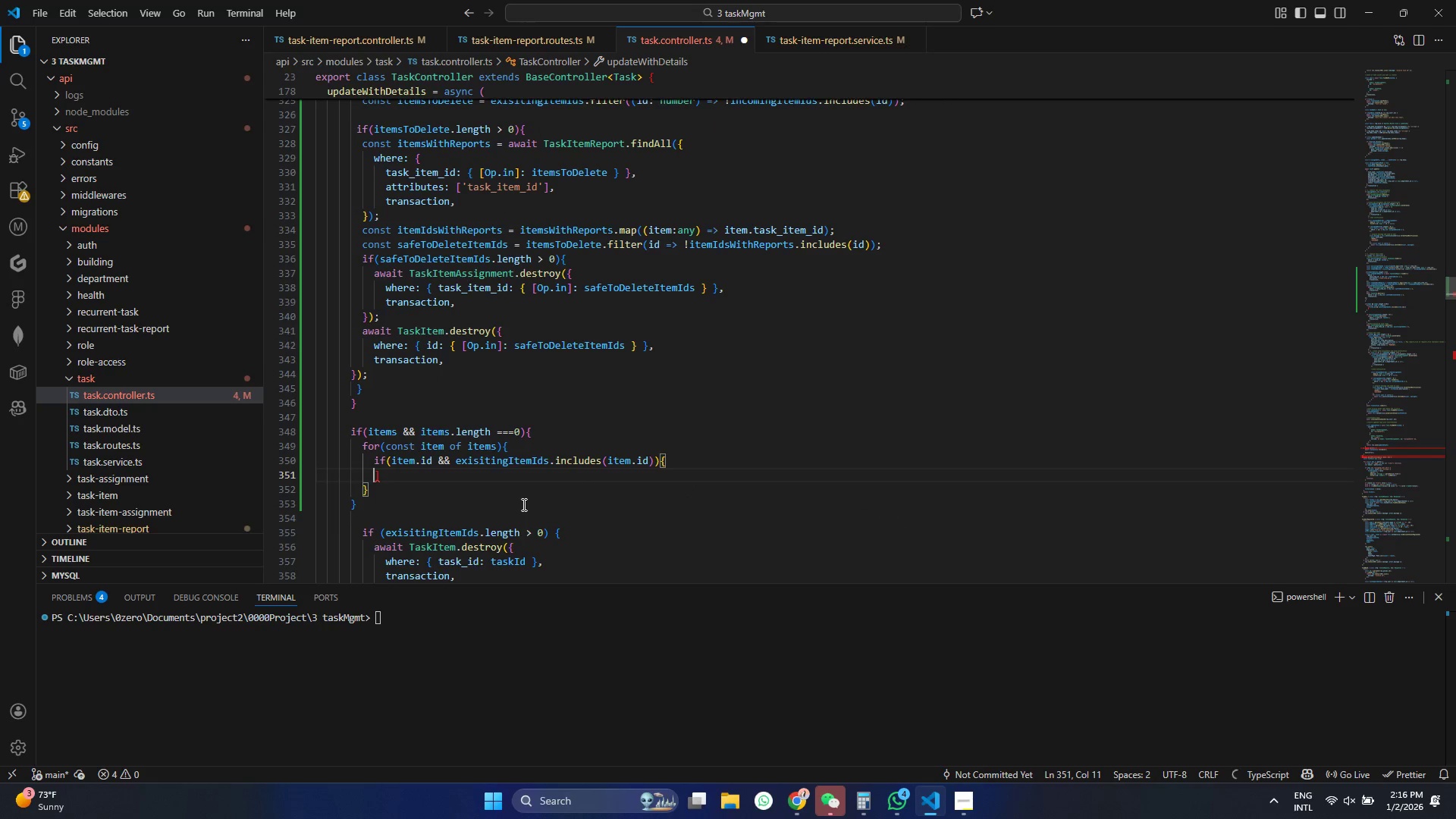 
key(BracketRight)
 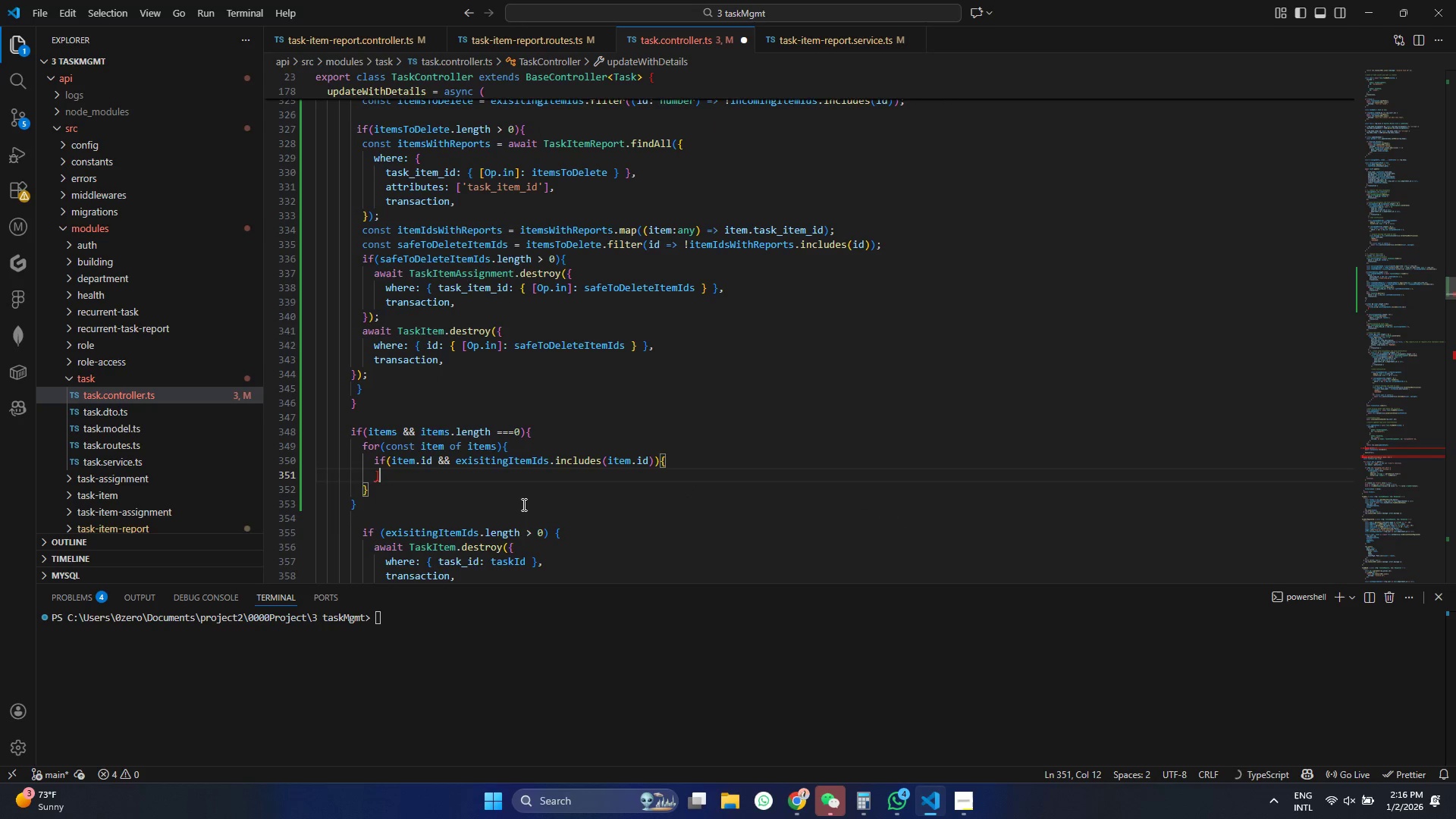 
key(ArrowLeft)
 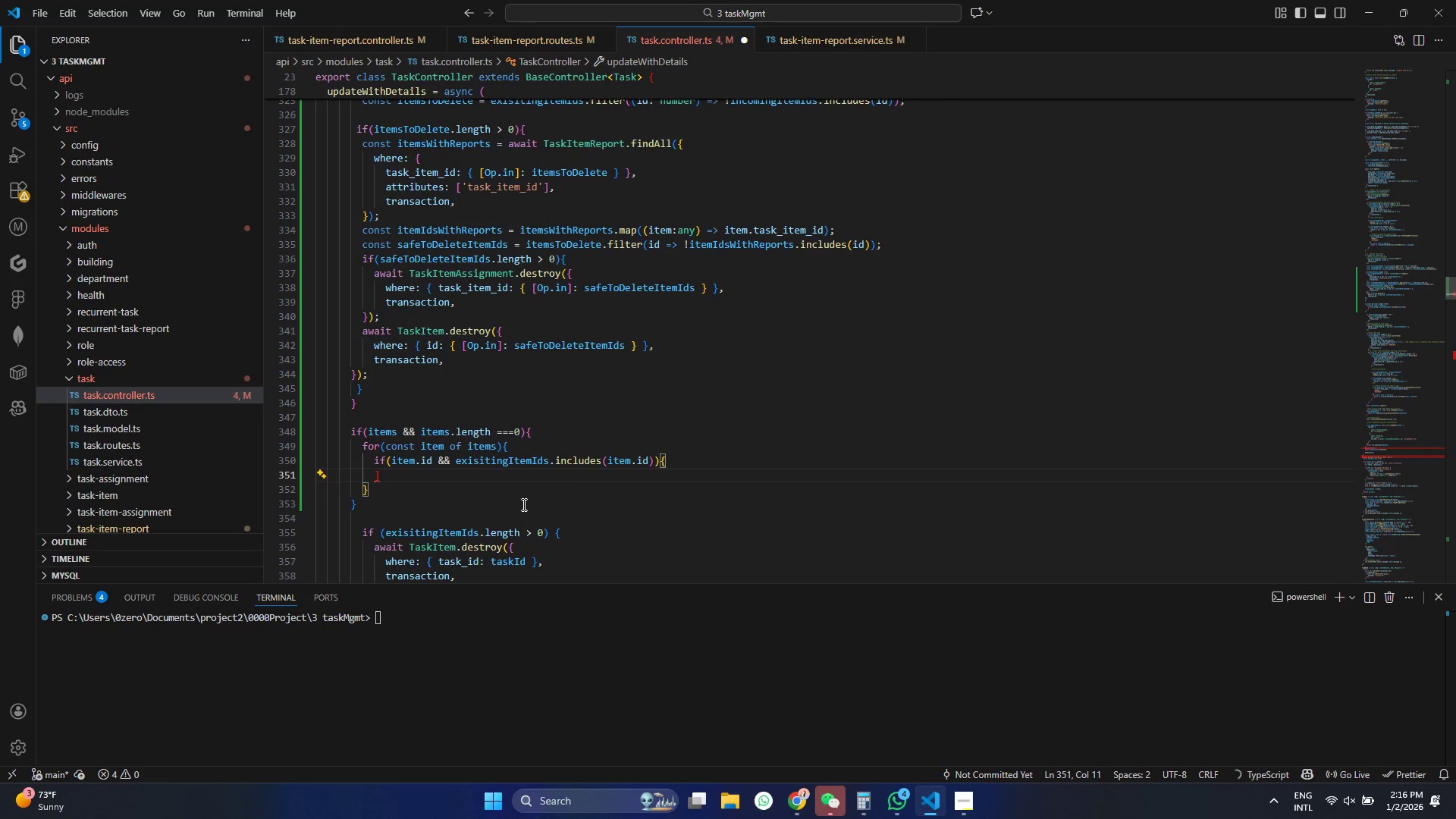 
key(Control+ControlLeft)
 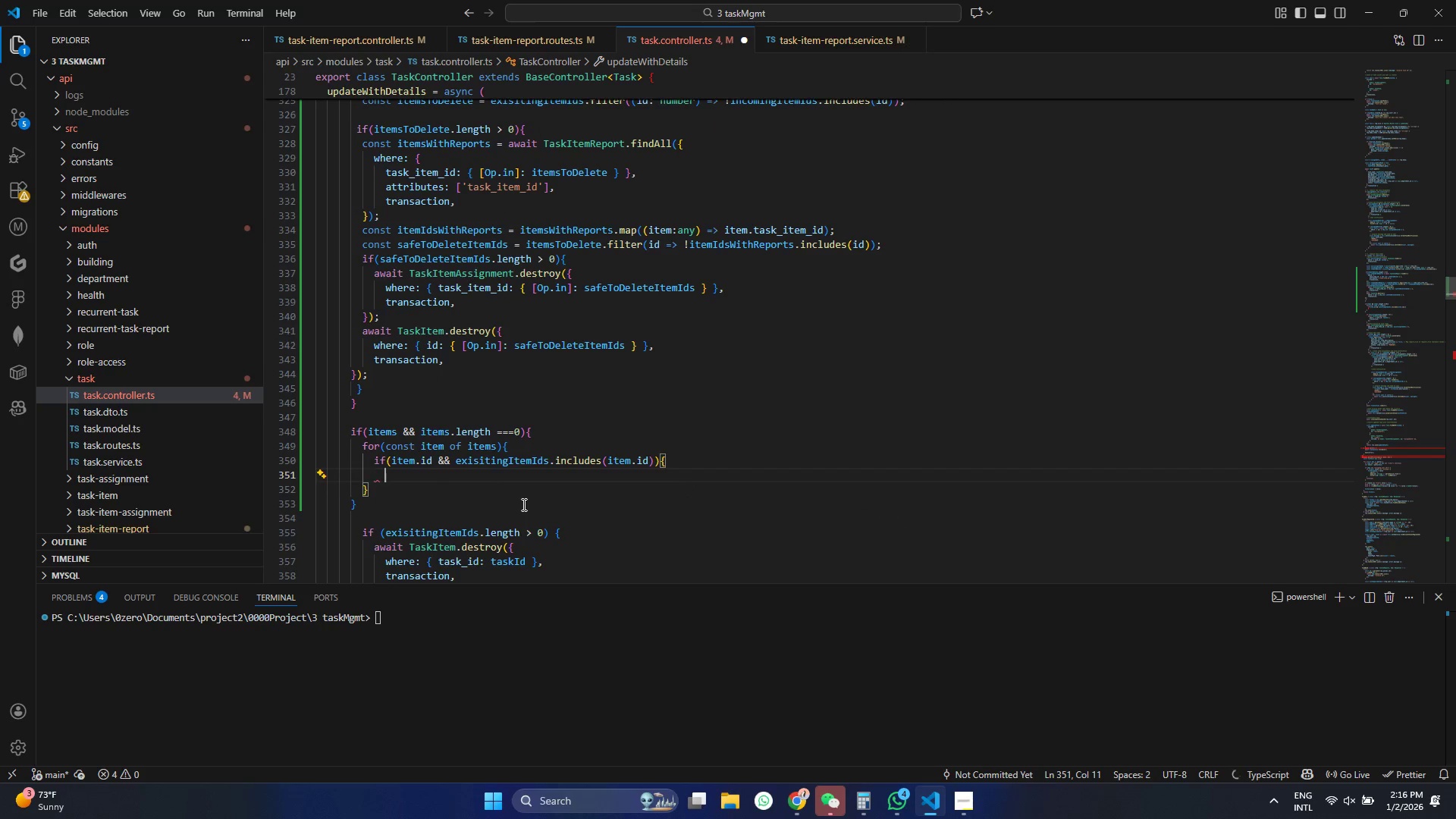 
key(Control+Z)
 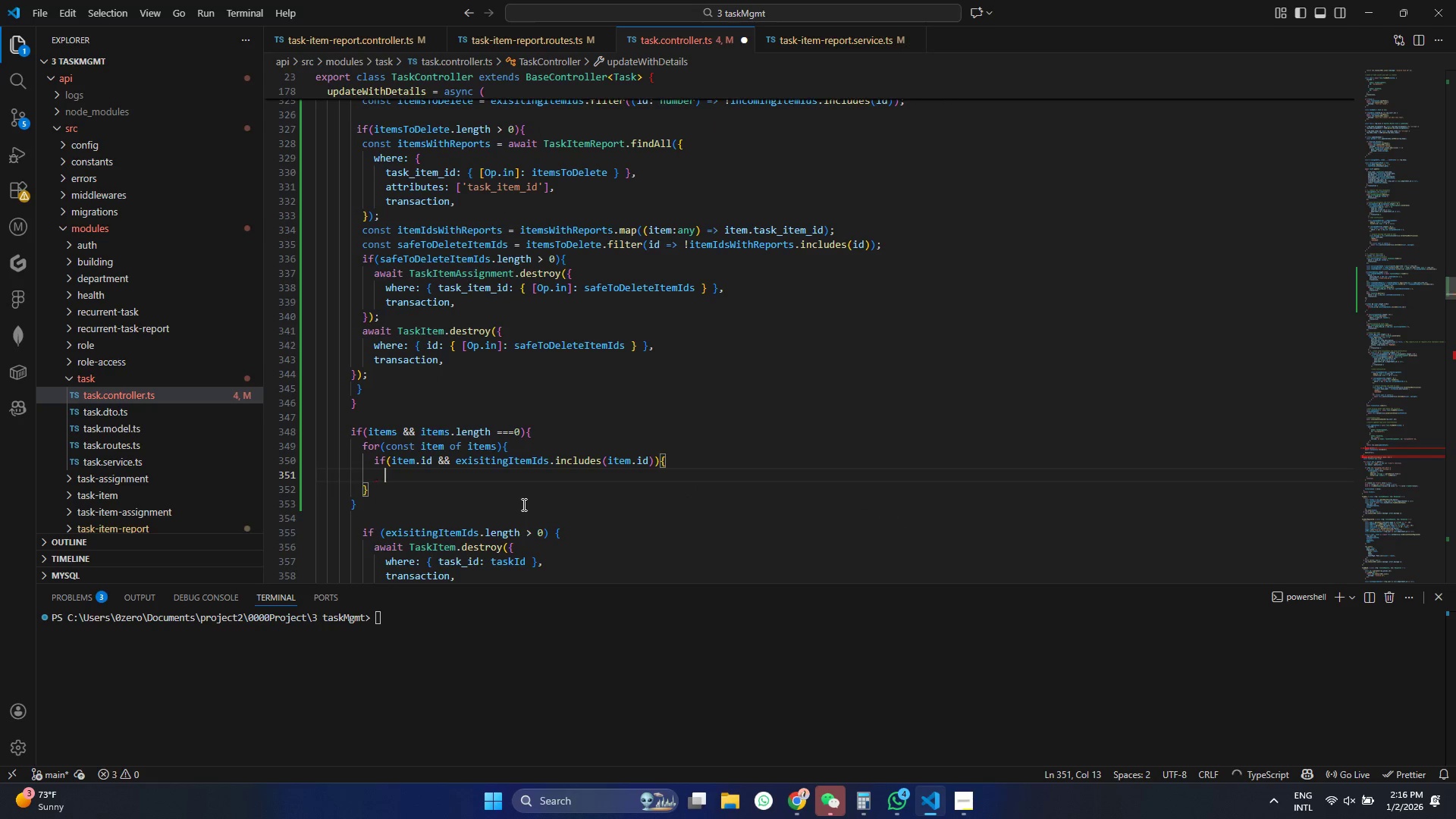 
key(Control+ControlLeft)
 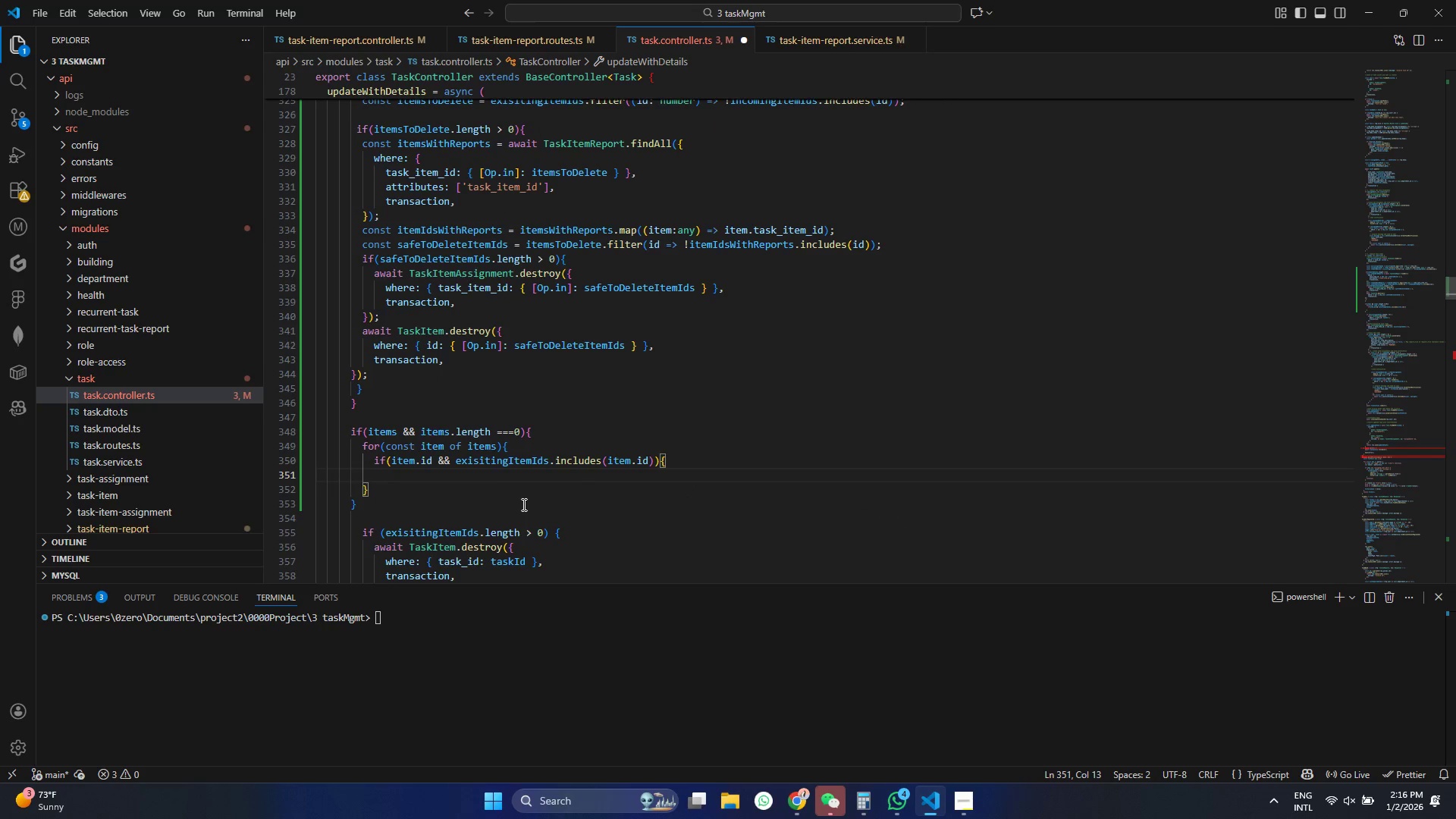 
hold_key(key=ControlLeft, duration=0.7)
 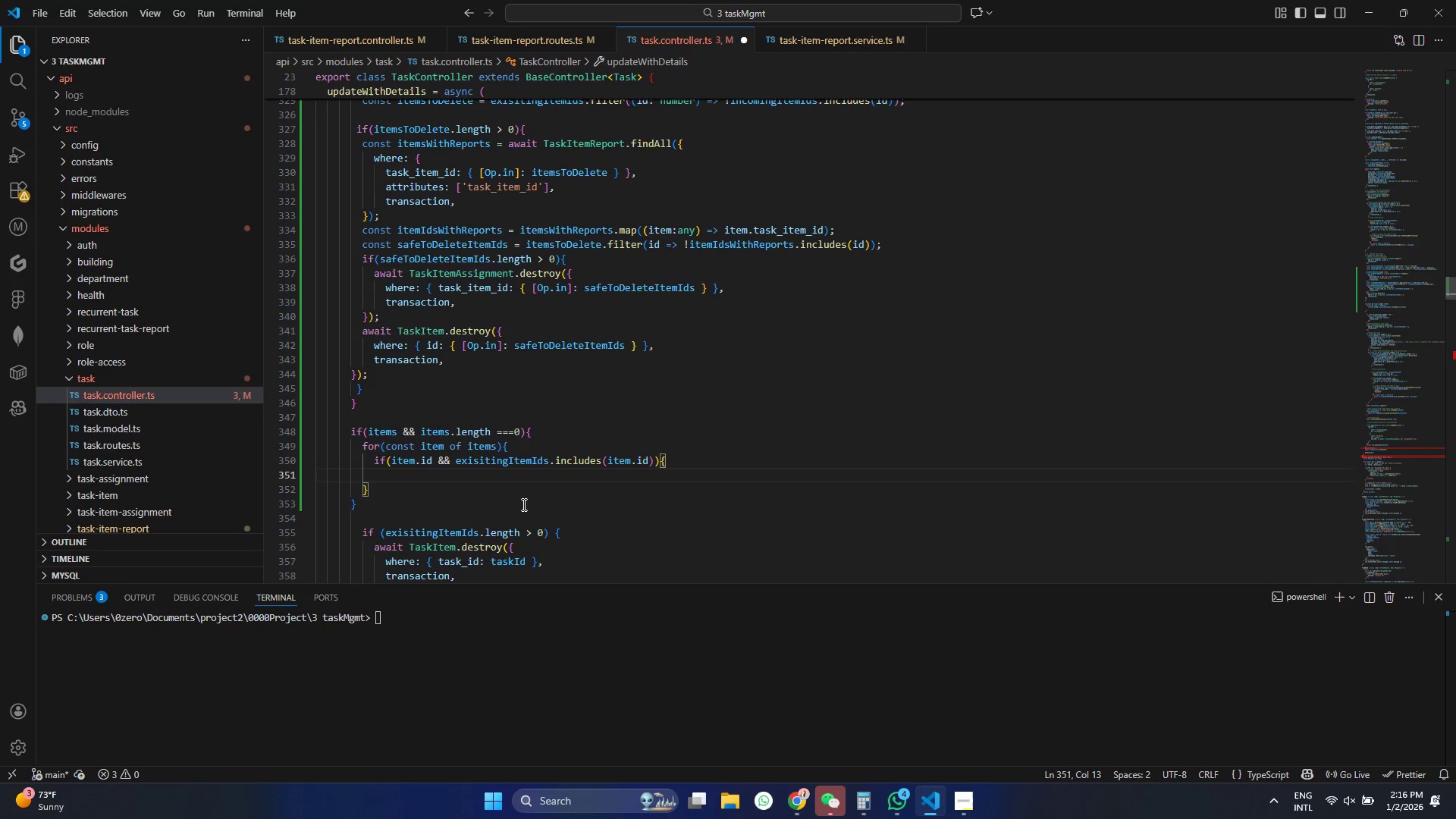 
hold_key(key=ControlLeft, duration=1.16)
 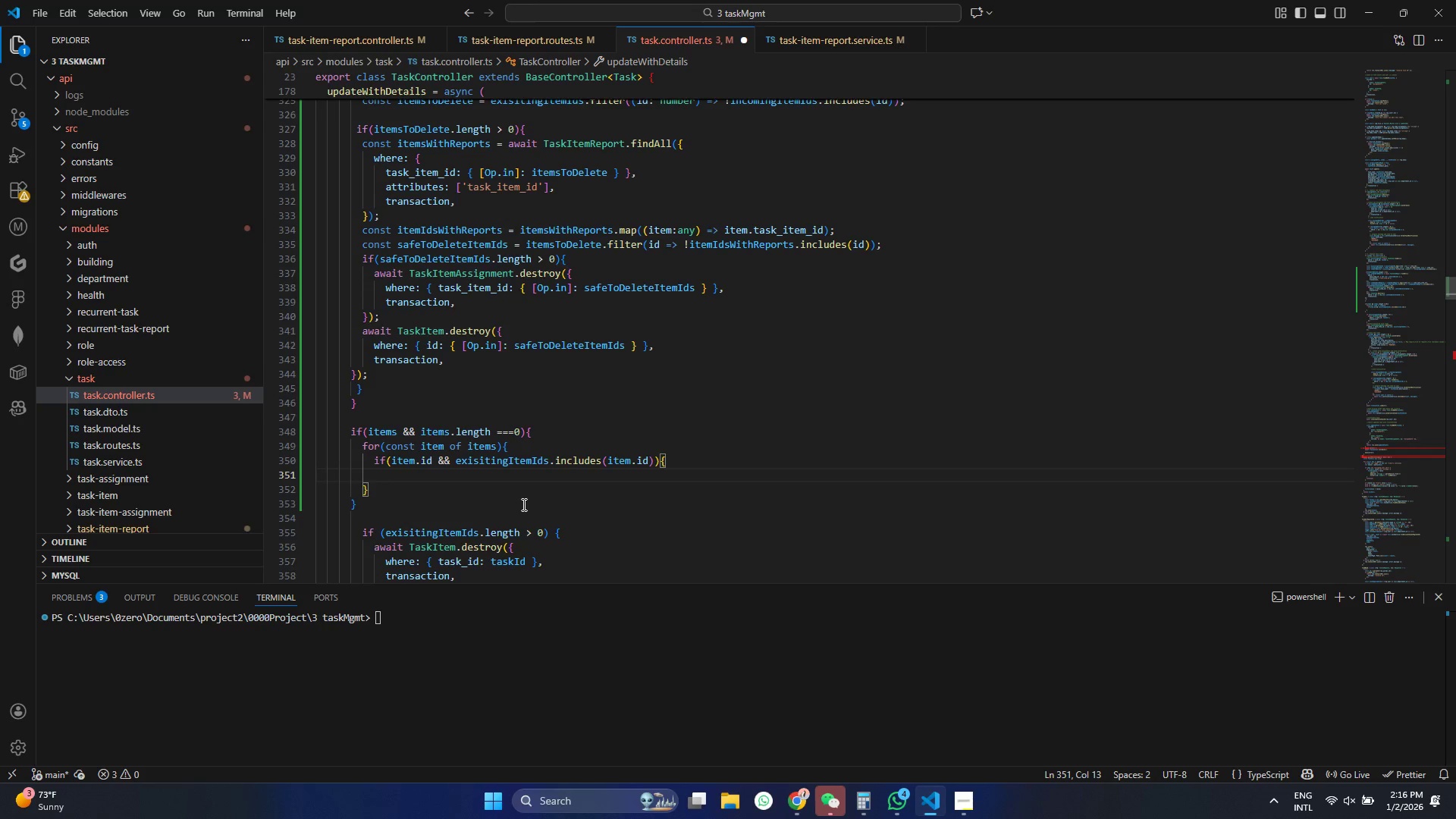 
key(Control+D)
 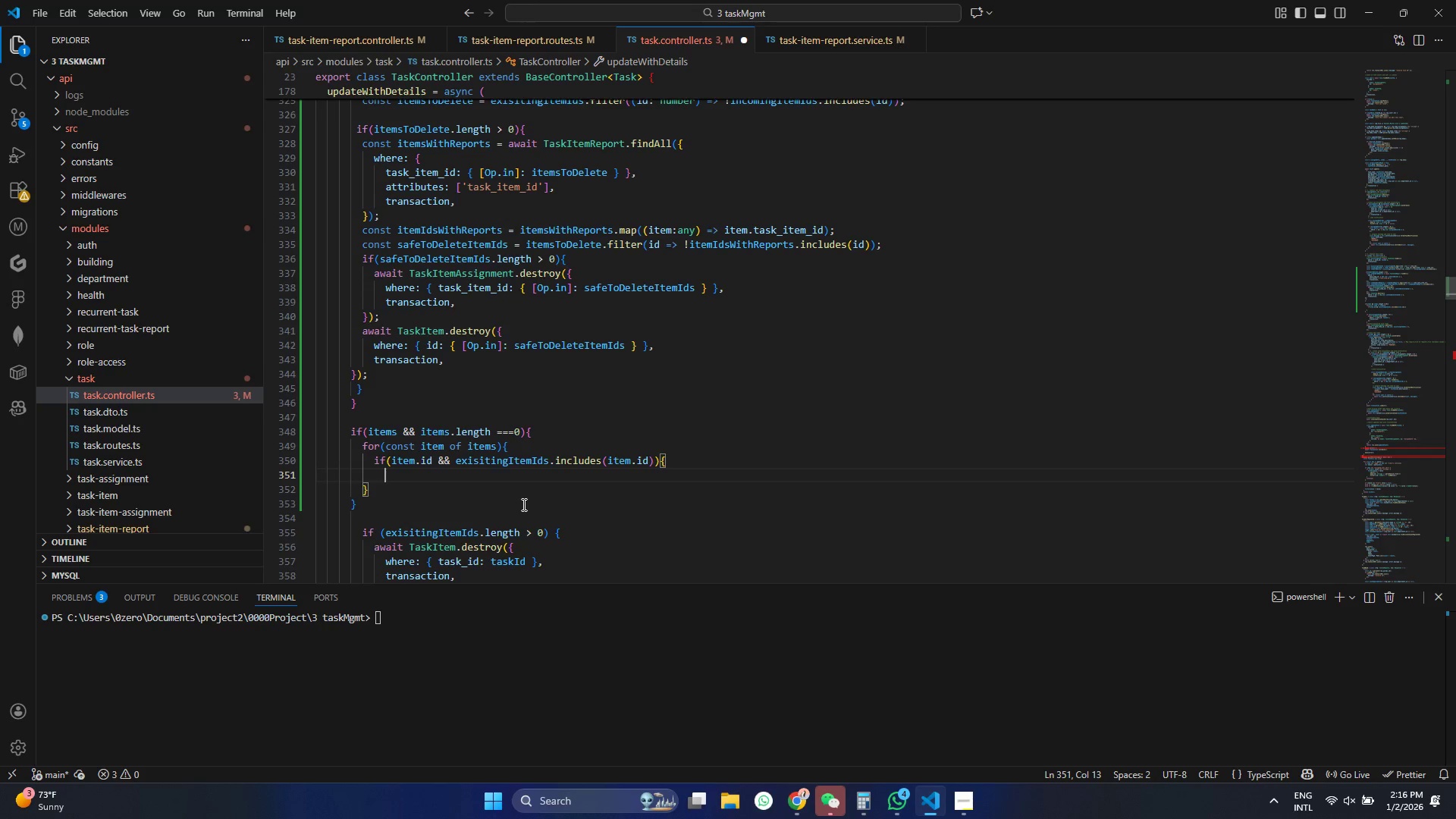 
type(cont)
key(Backspace)
key(Backspace)
key(Backspace)
type(nst ex)
 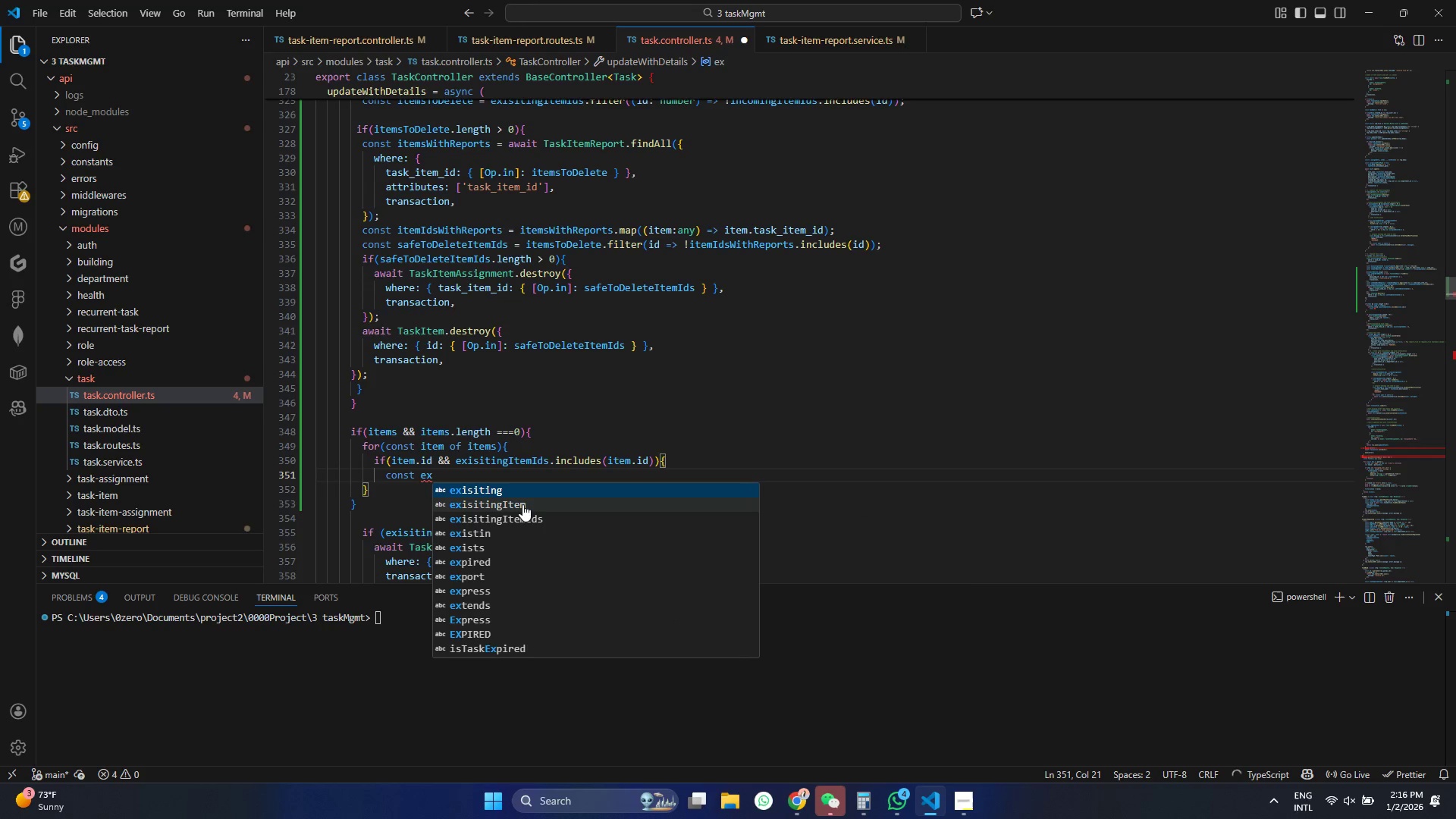 
key(ArrowDown)
 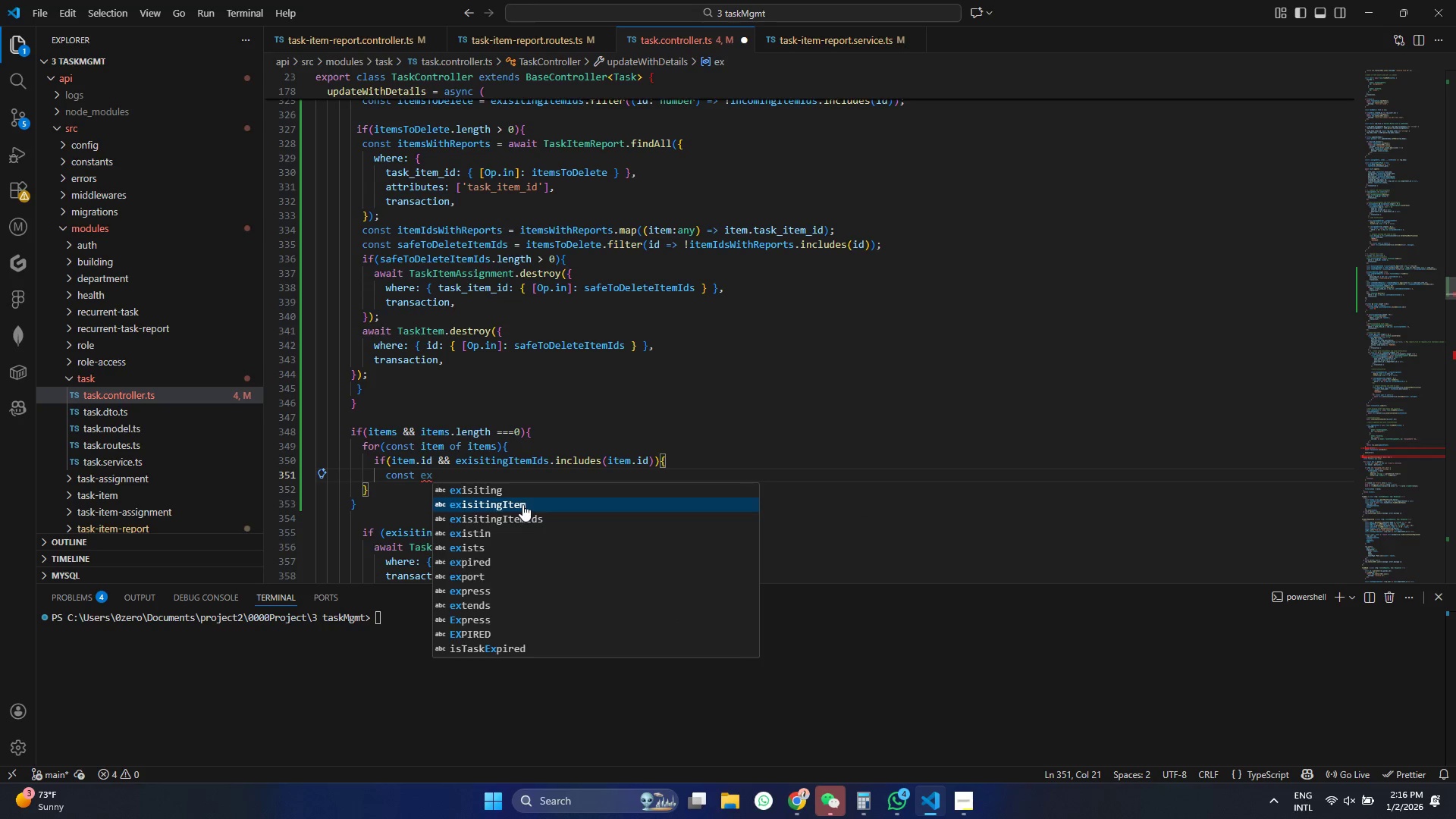 
key(Enter)
 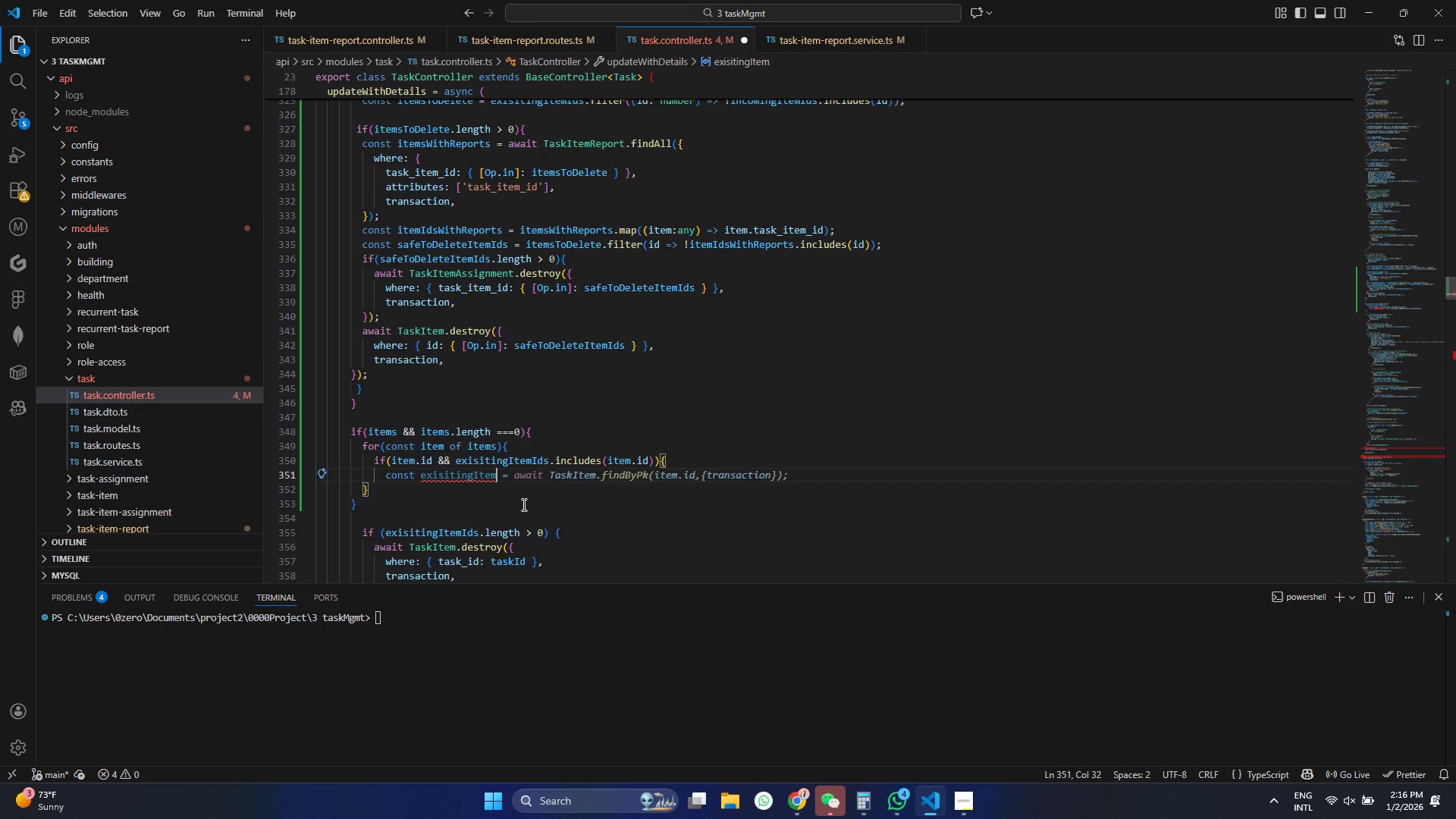 
type( = exis)
 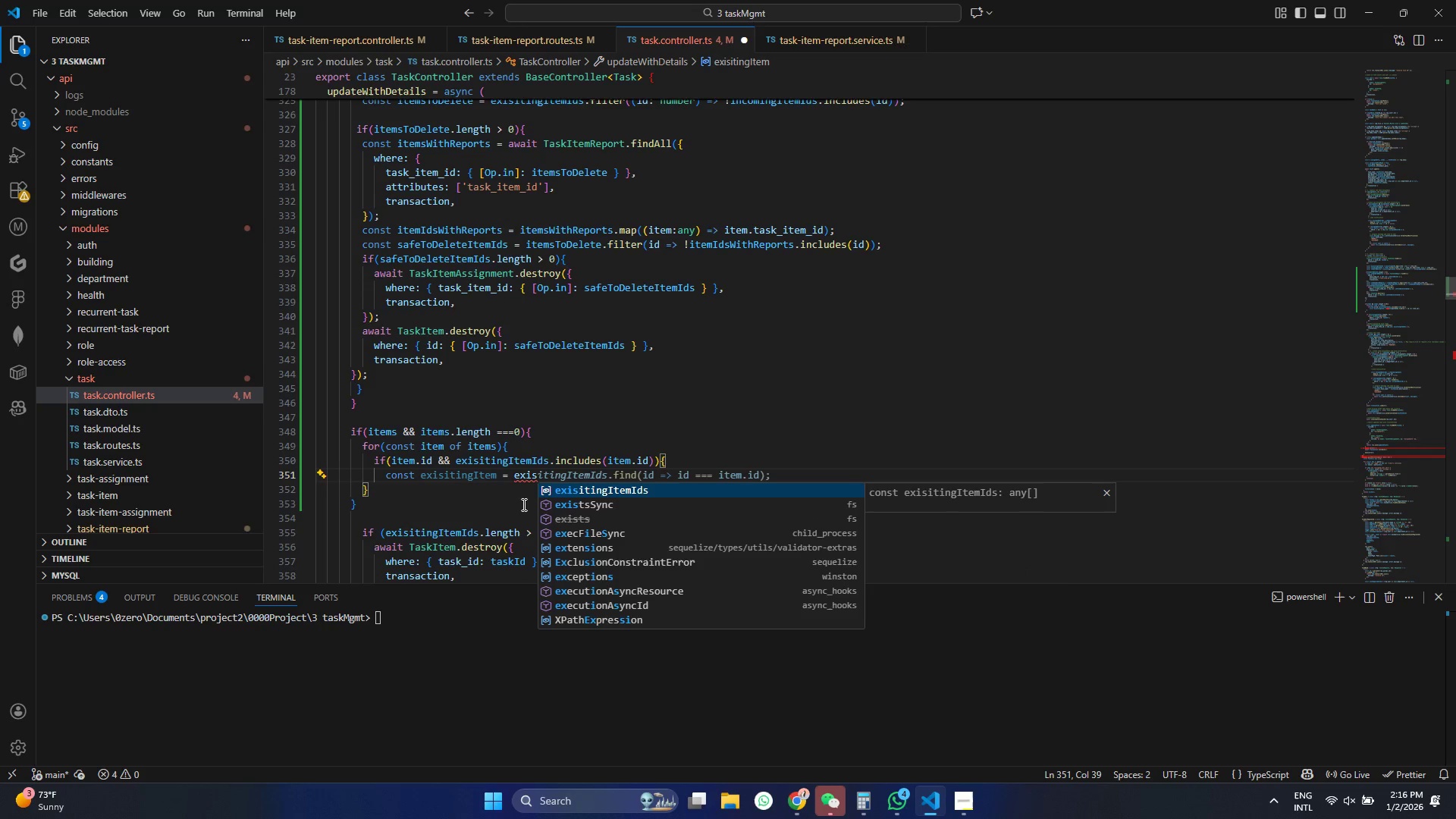 
type(s)
key(Backspace)
type(tingItems)
 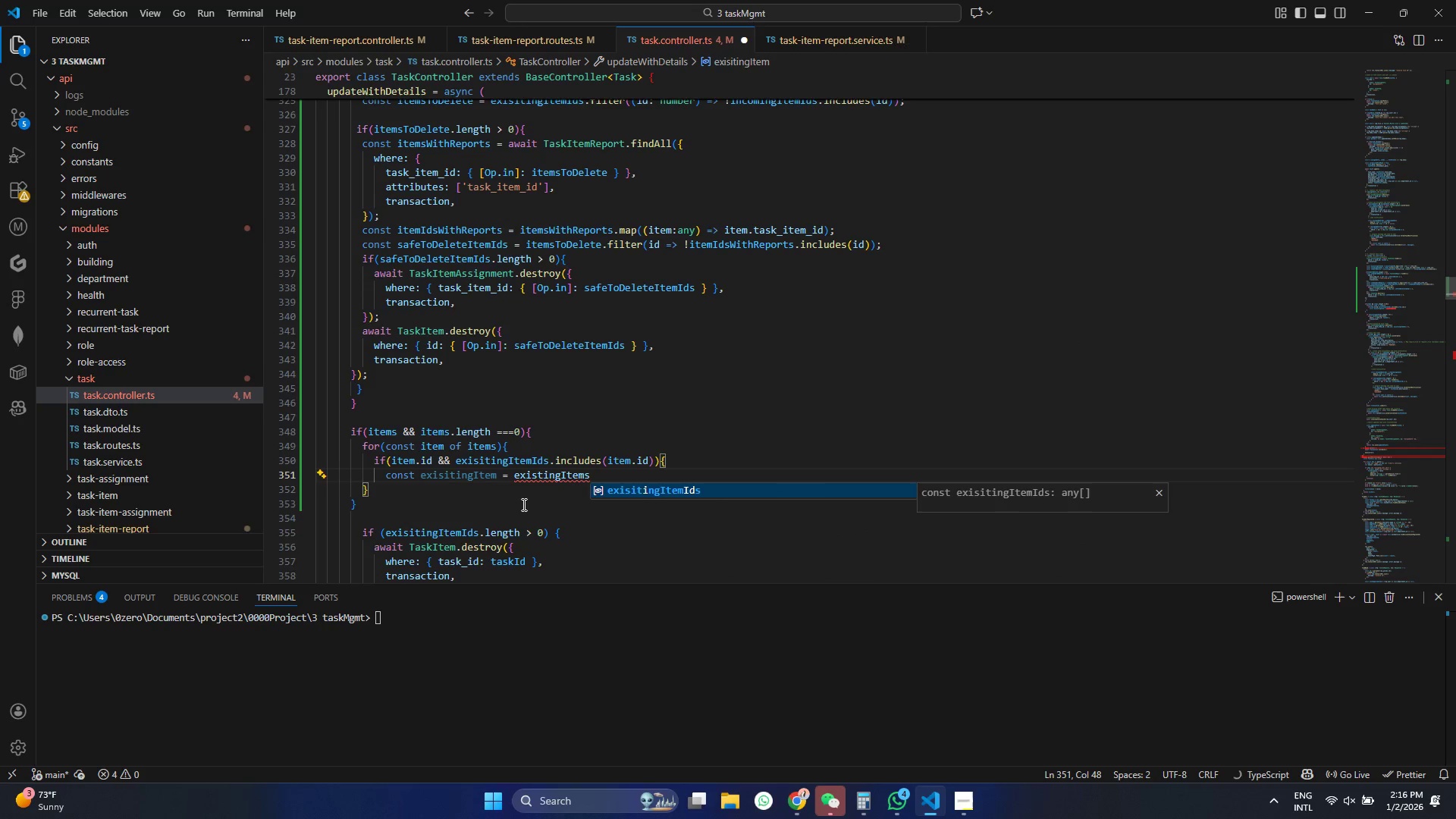 
wait(6.16)
 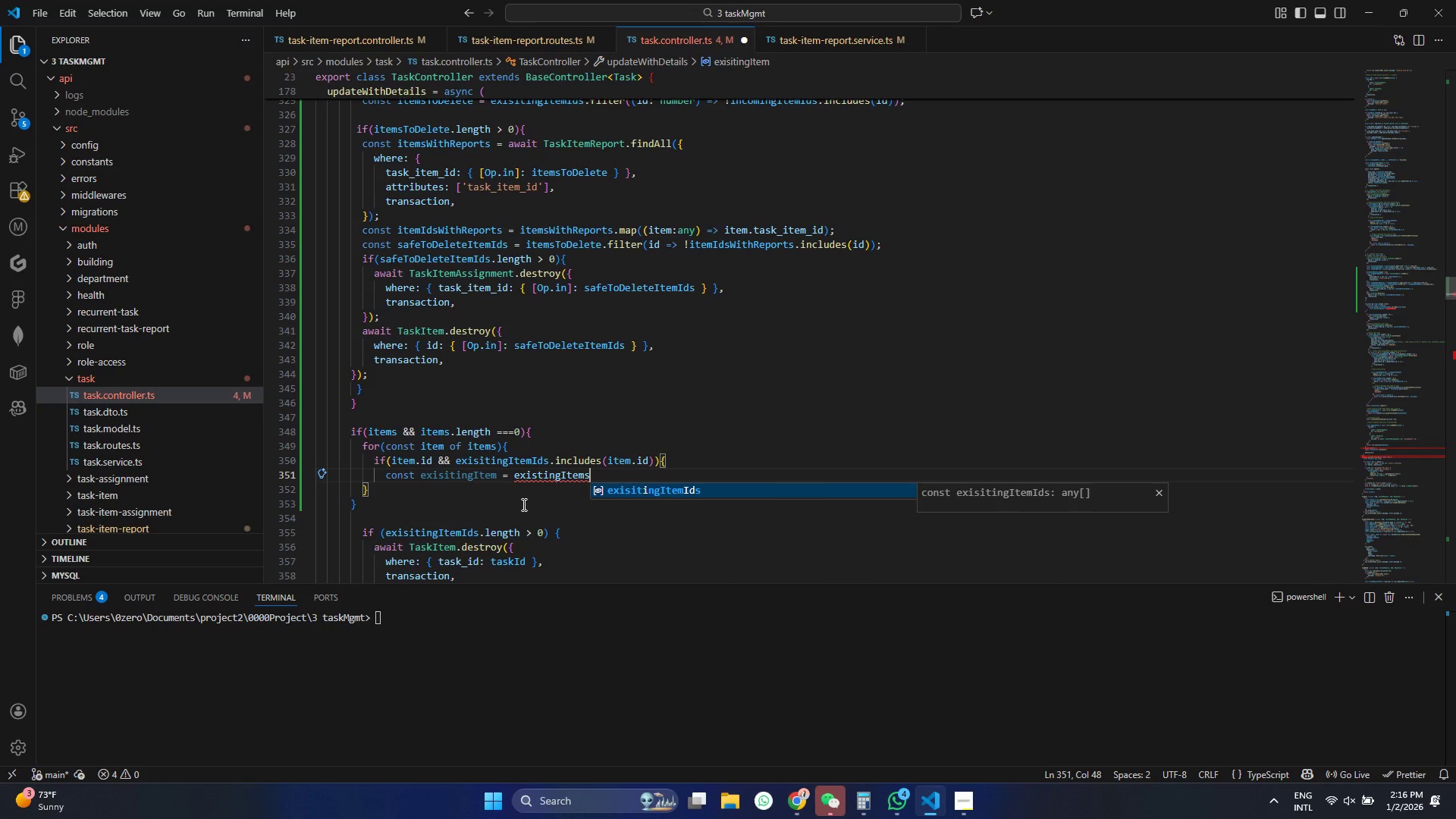 
key(Backspace)
 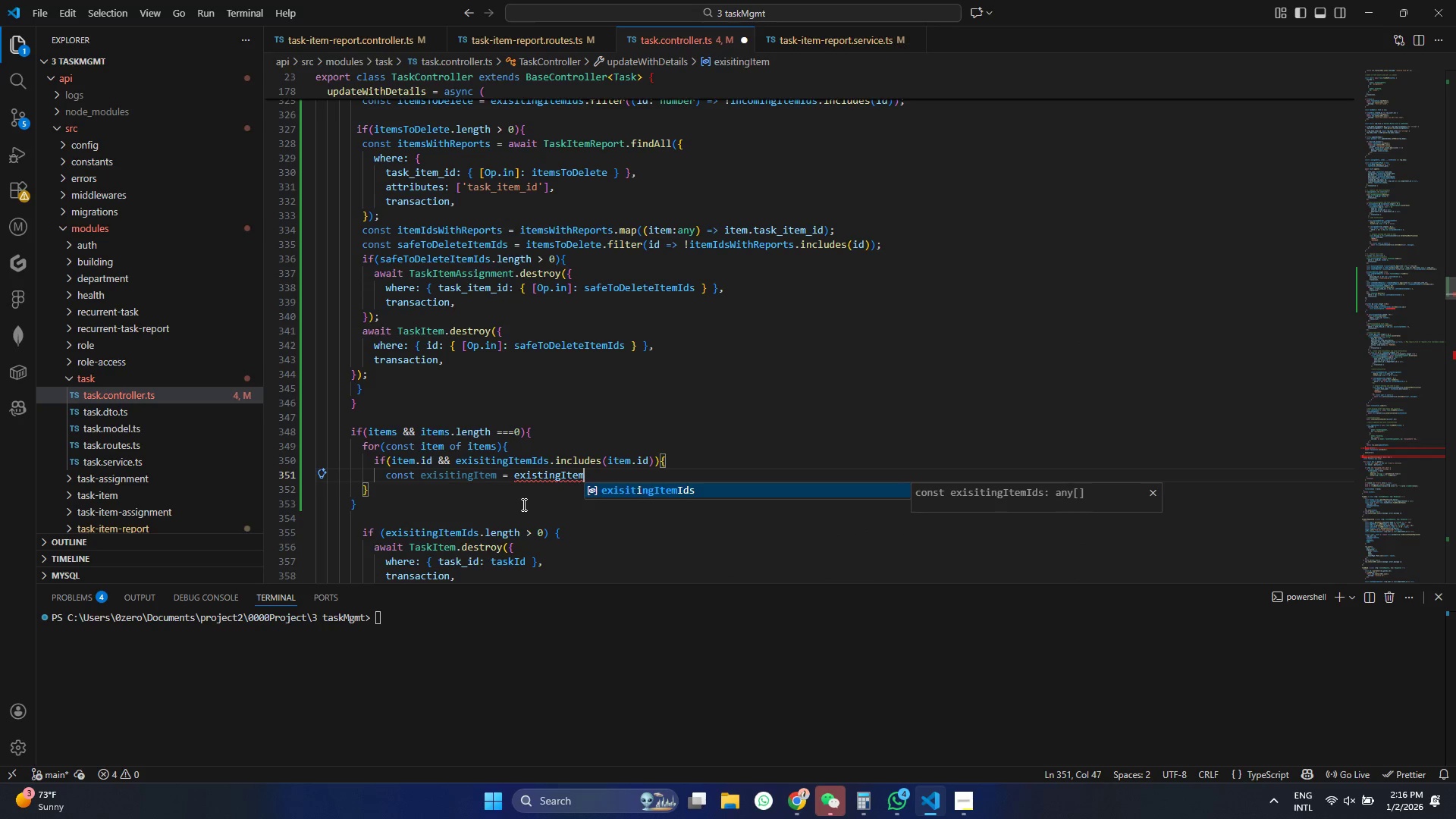 
key(Backspace)
 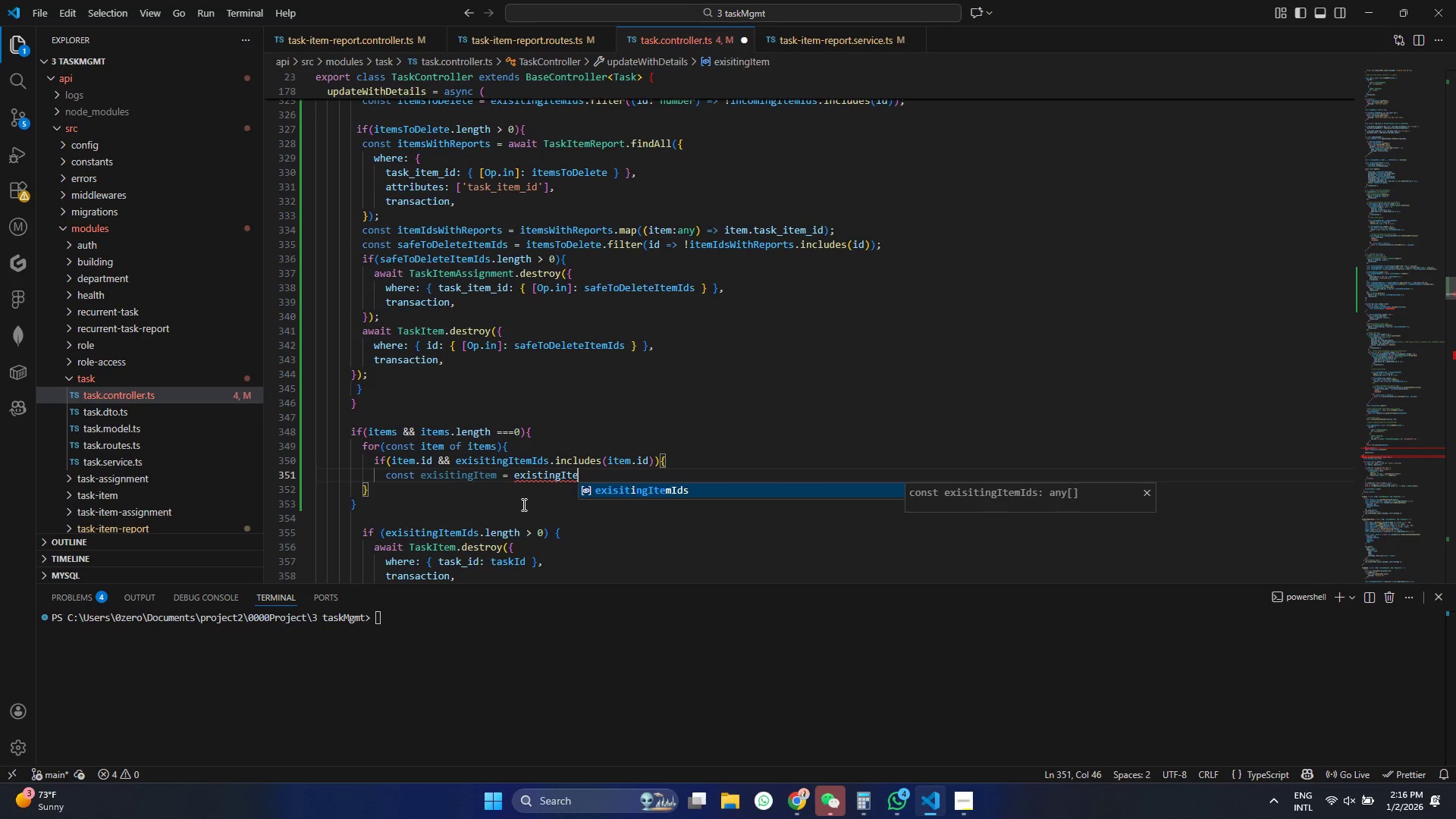 
key(Backspace)
 